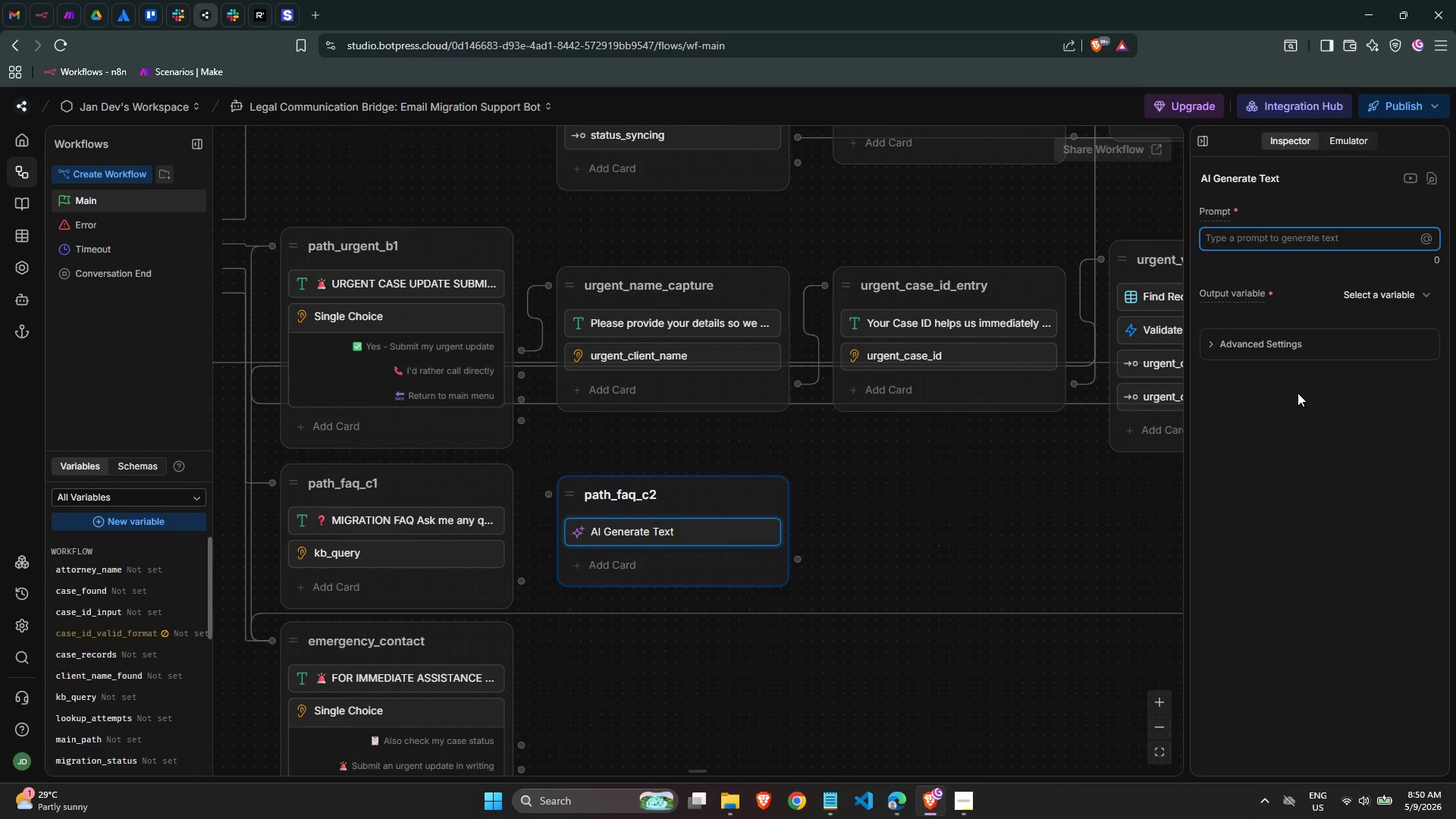 
wait(10.16)
 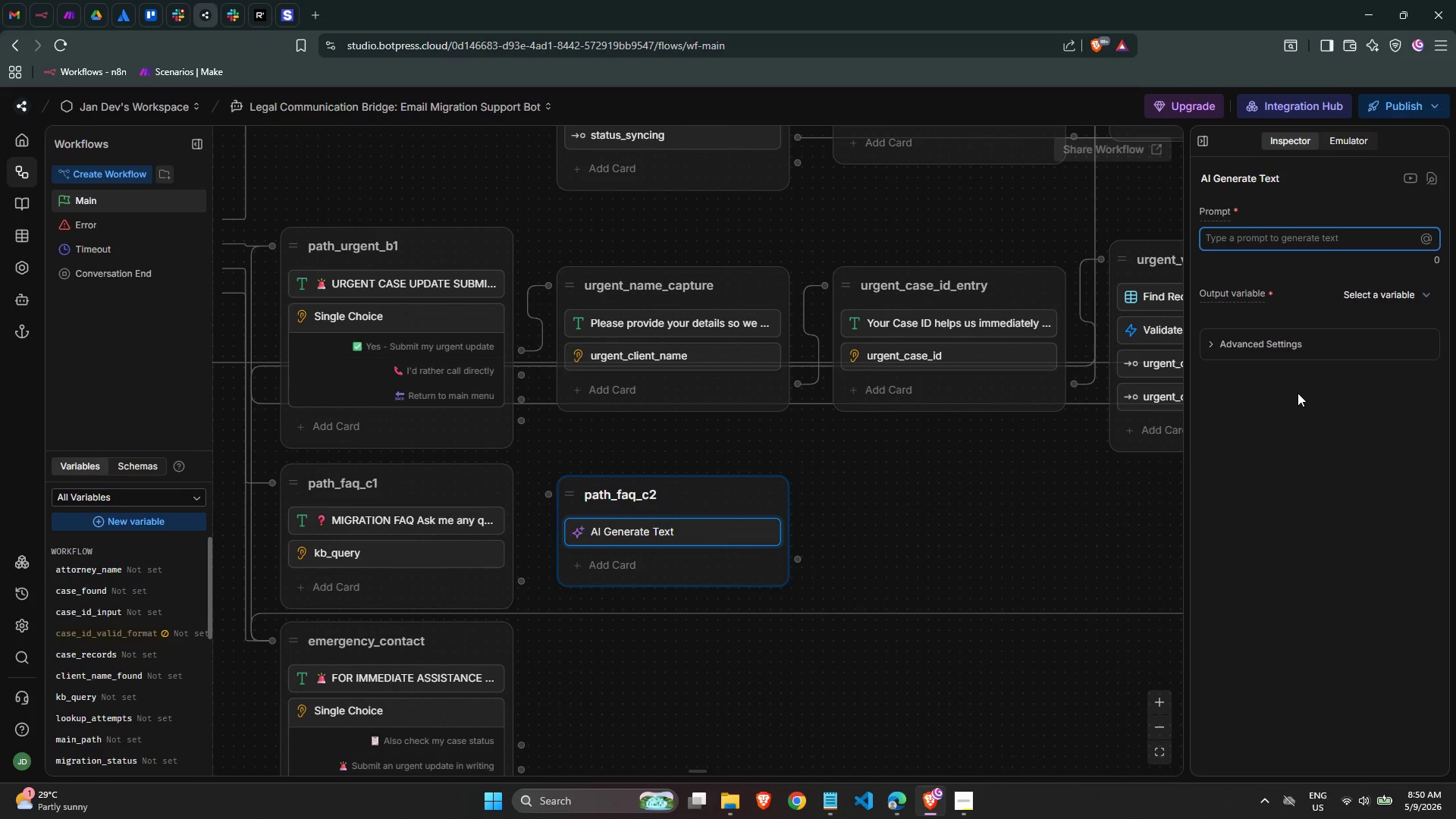 
left_click([949, 582])
 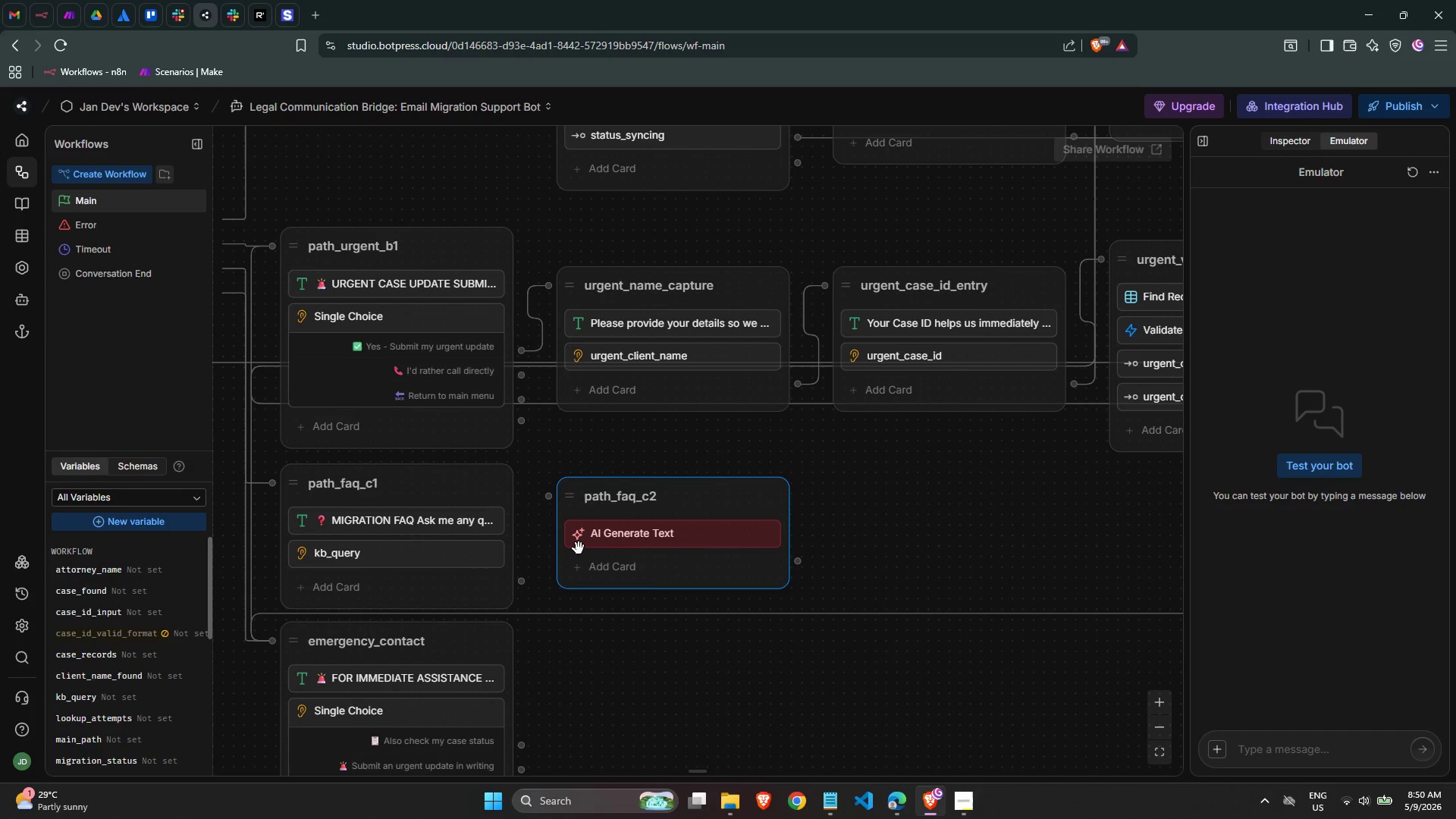 
left_click([585, 544])
 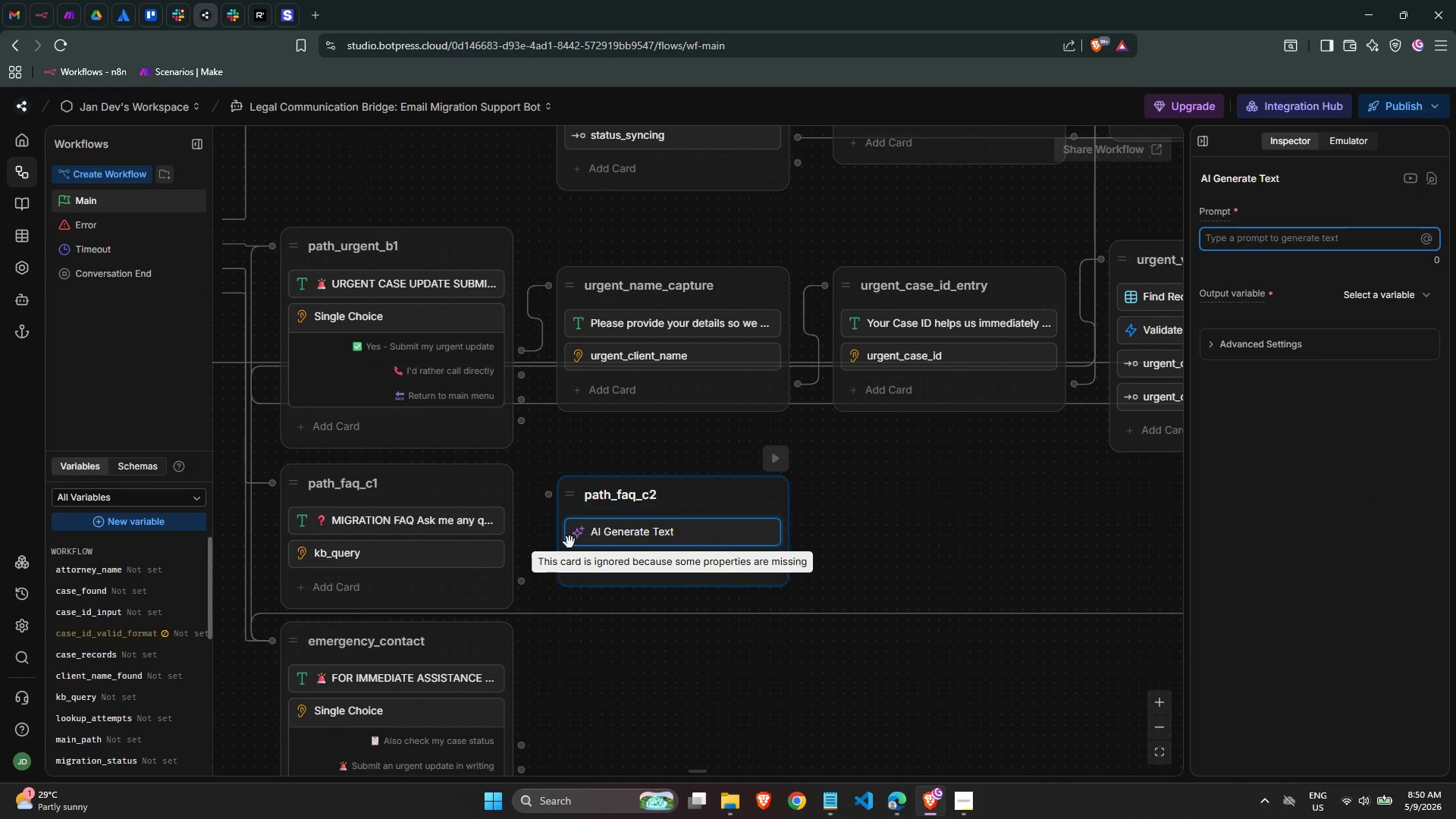 
wait(7.17)
 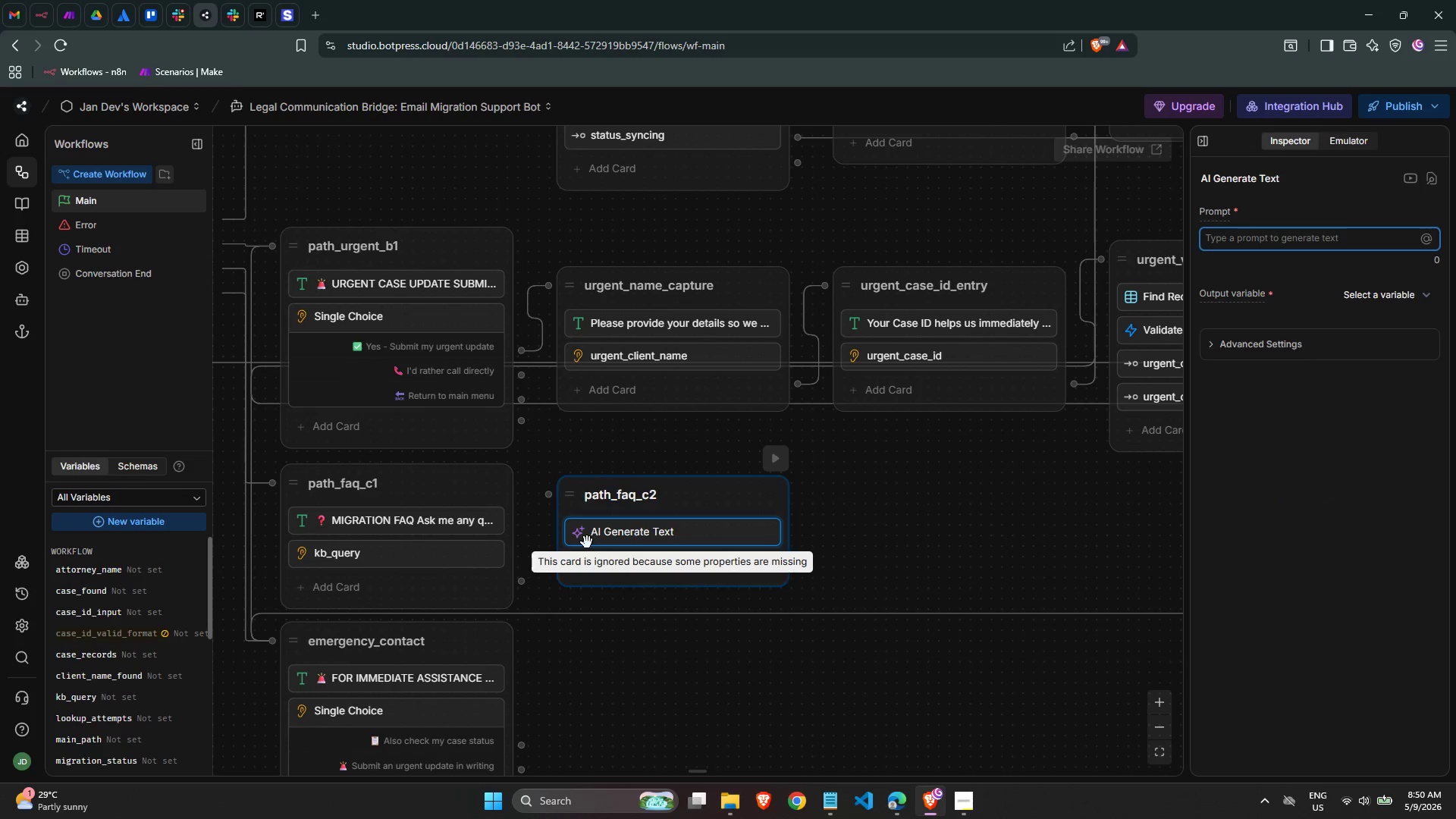 
left_click([735, 807])
 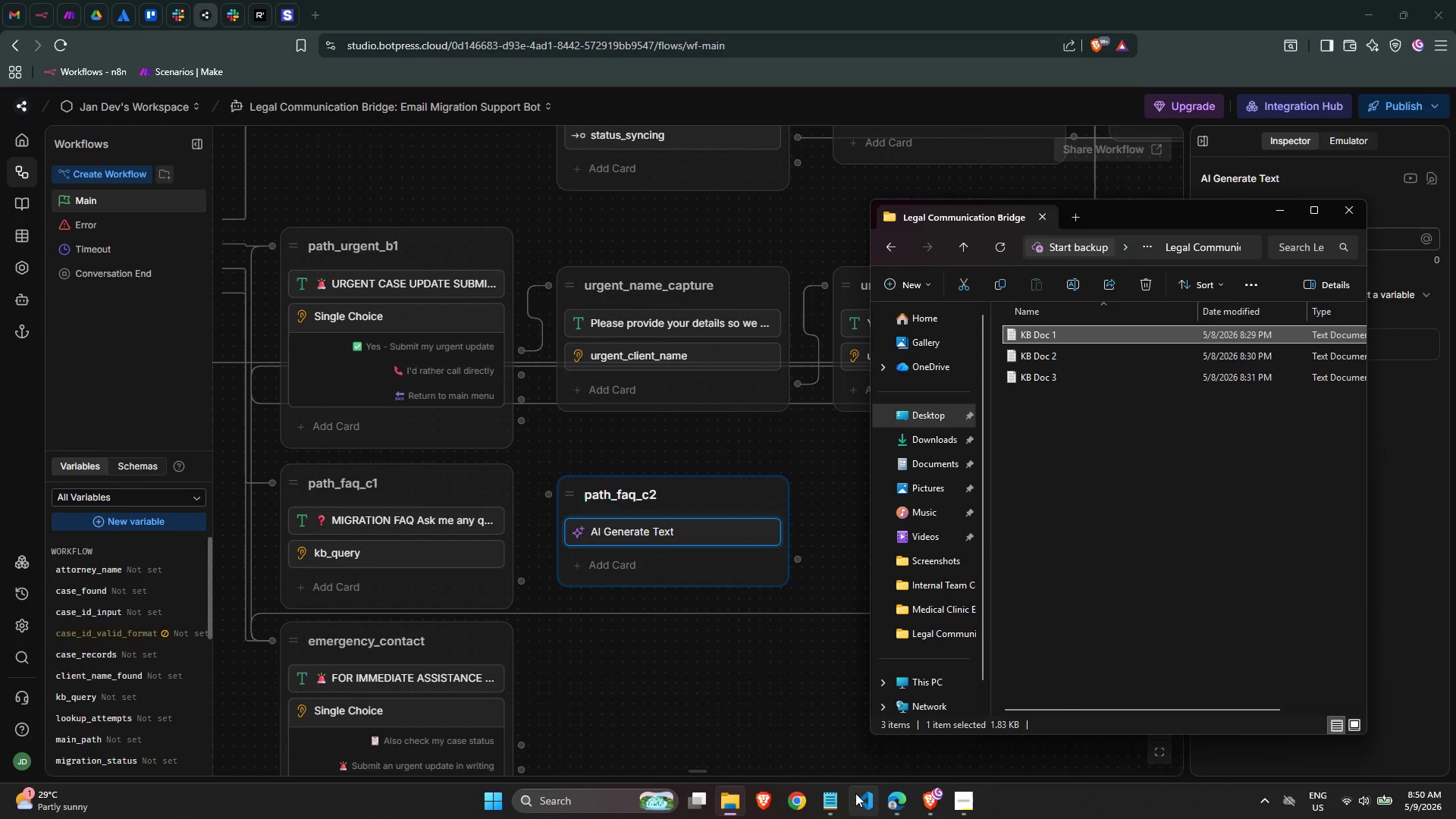 
left_click([837, 799])
 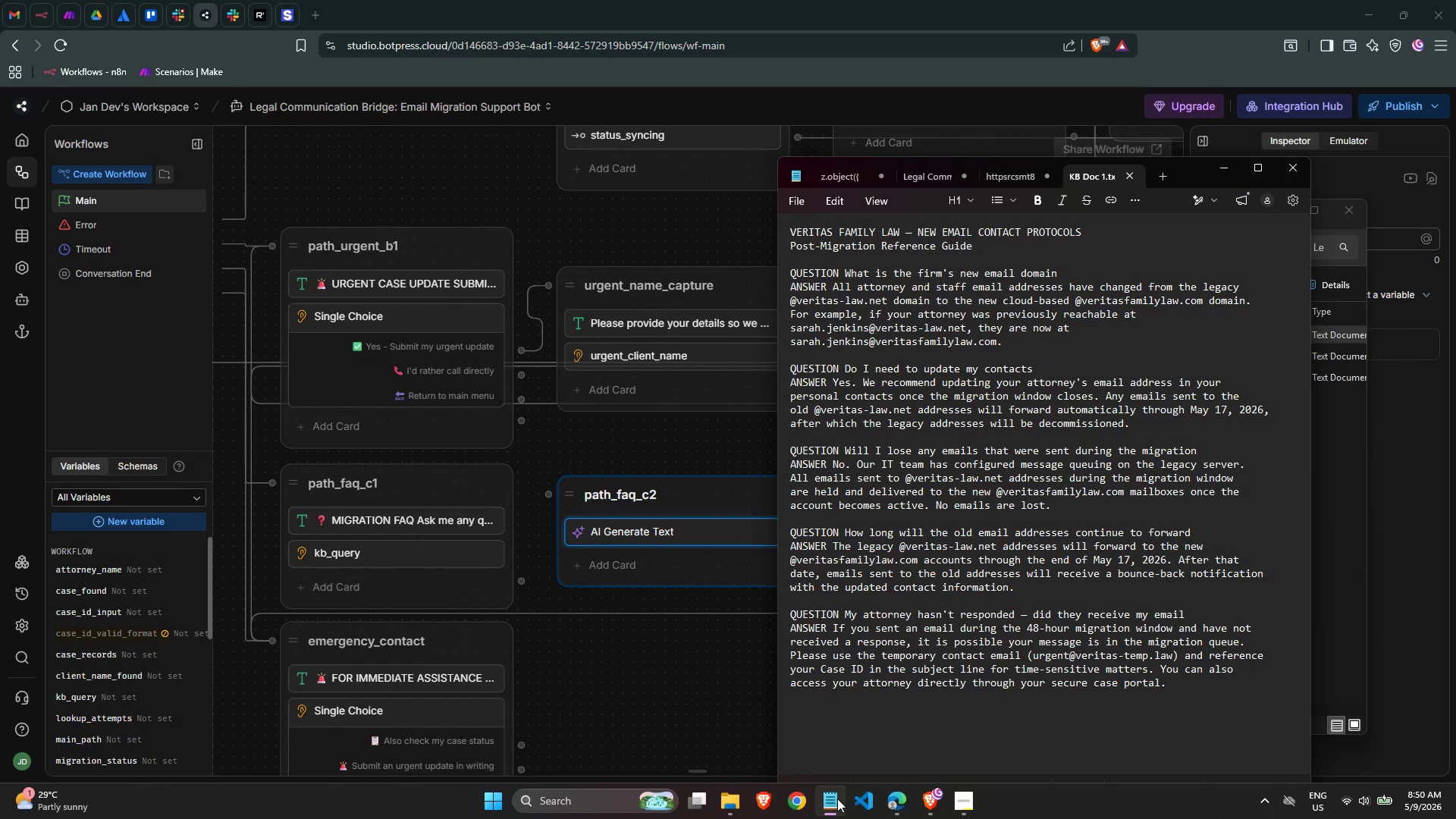 
wait(9.14)
 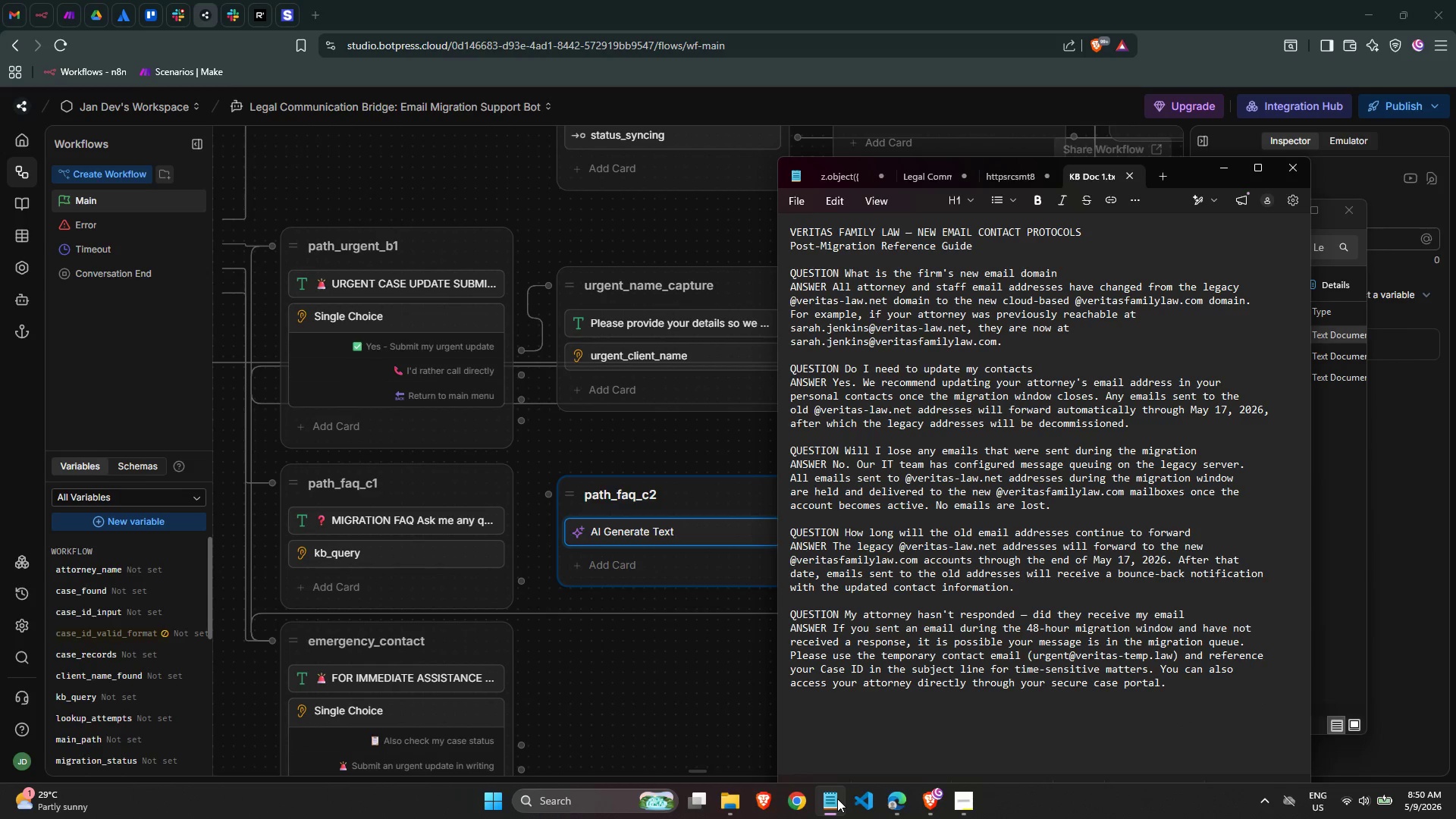 
left_click([1134, 177])
 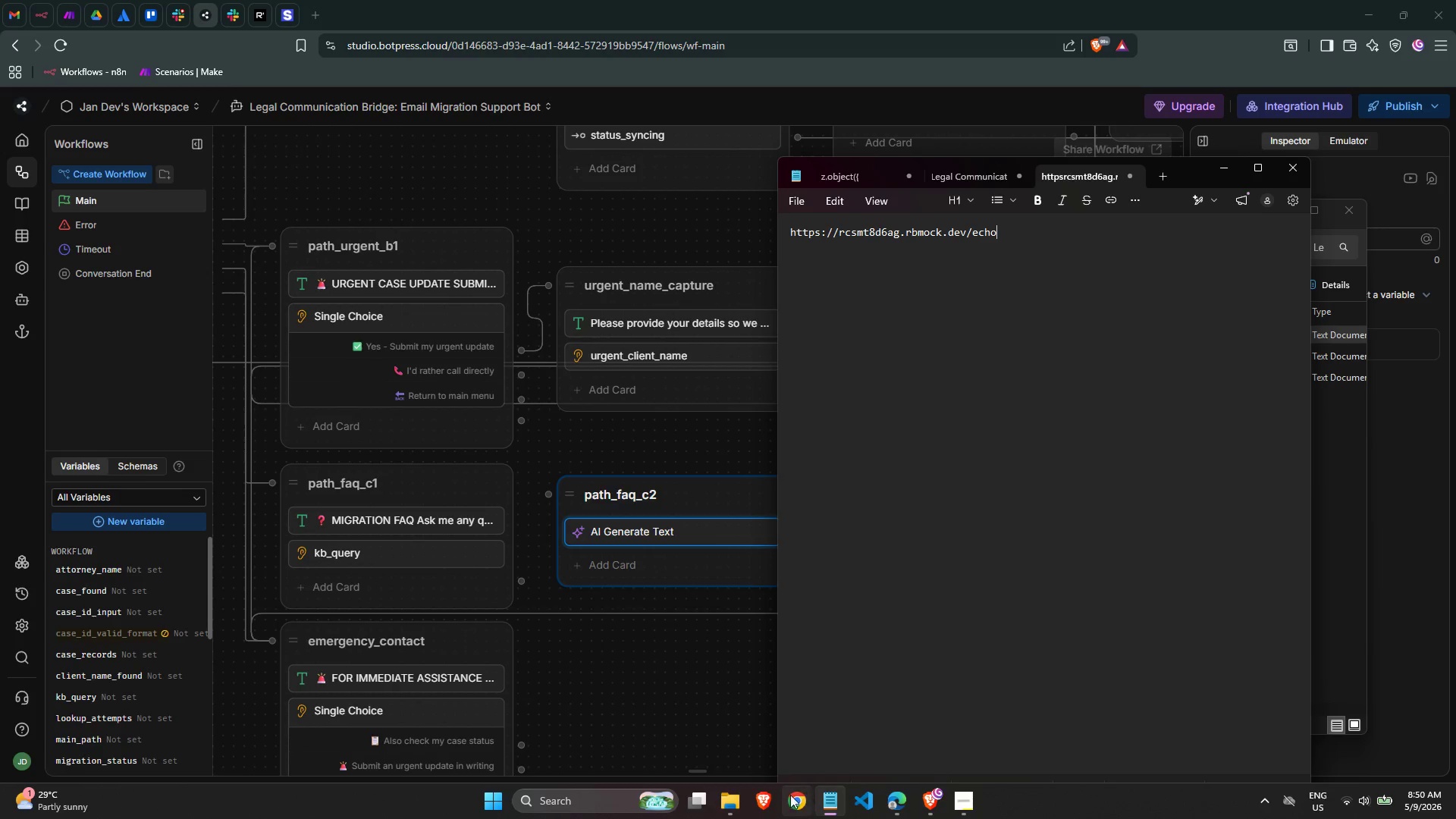 
left_click([738, 799])
 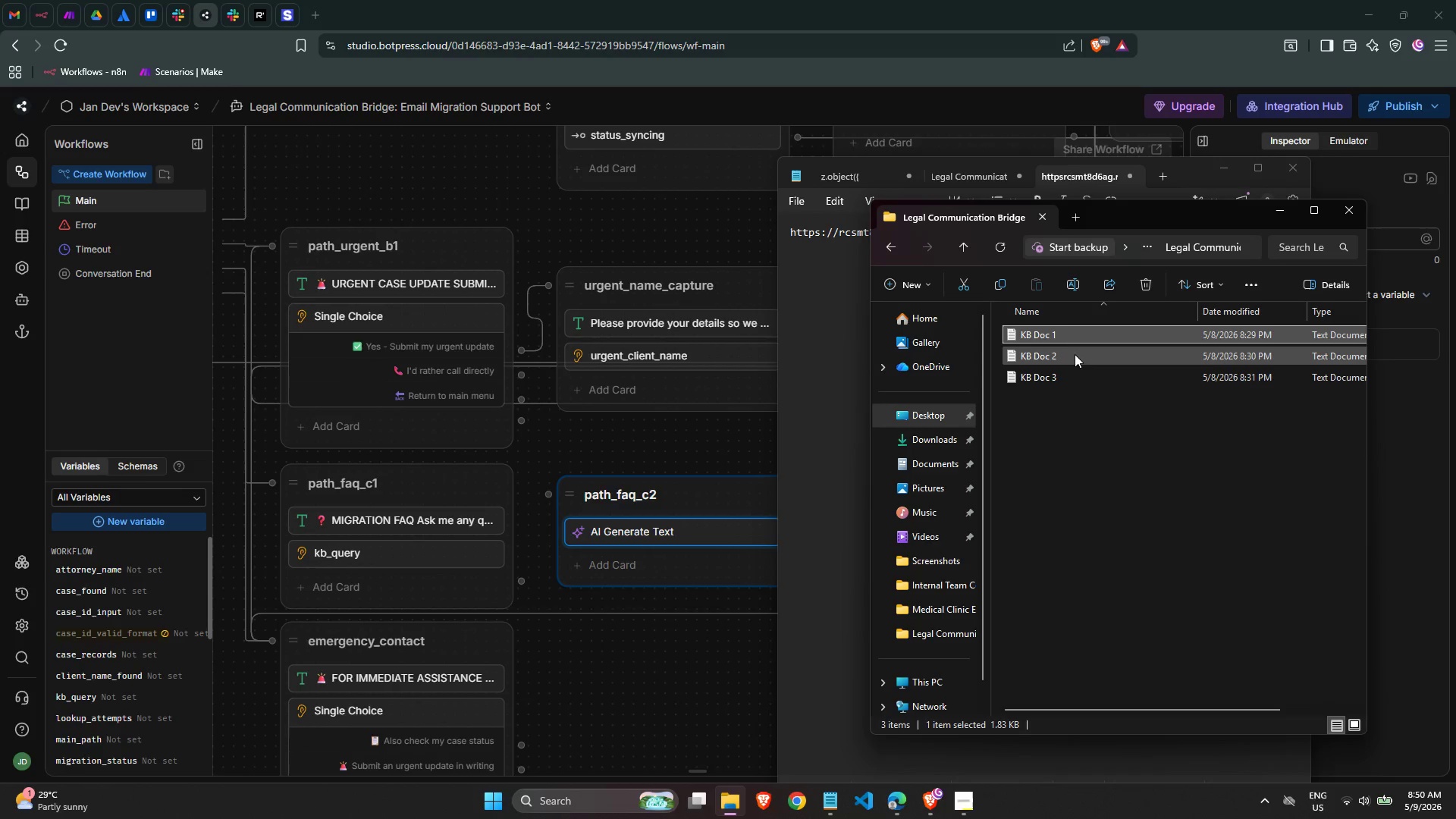 
double_click([1075, 357])
 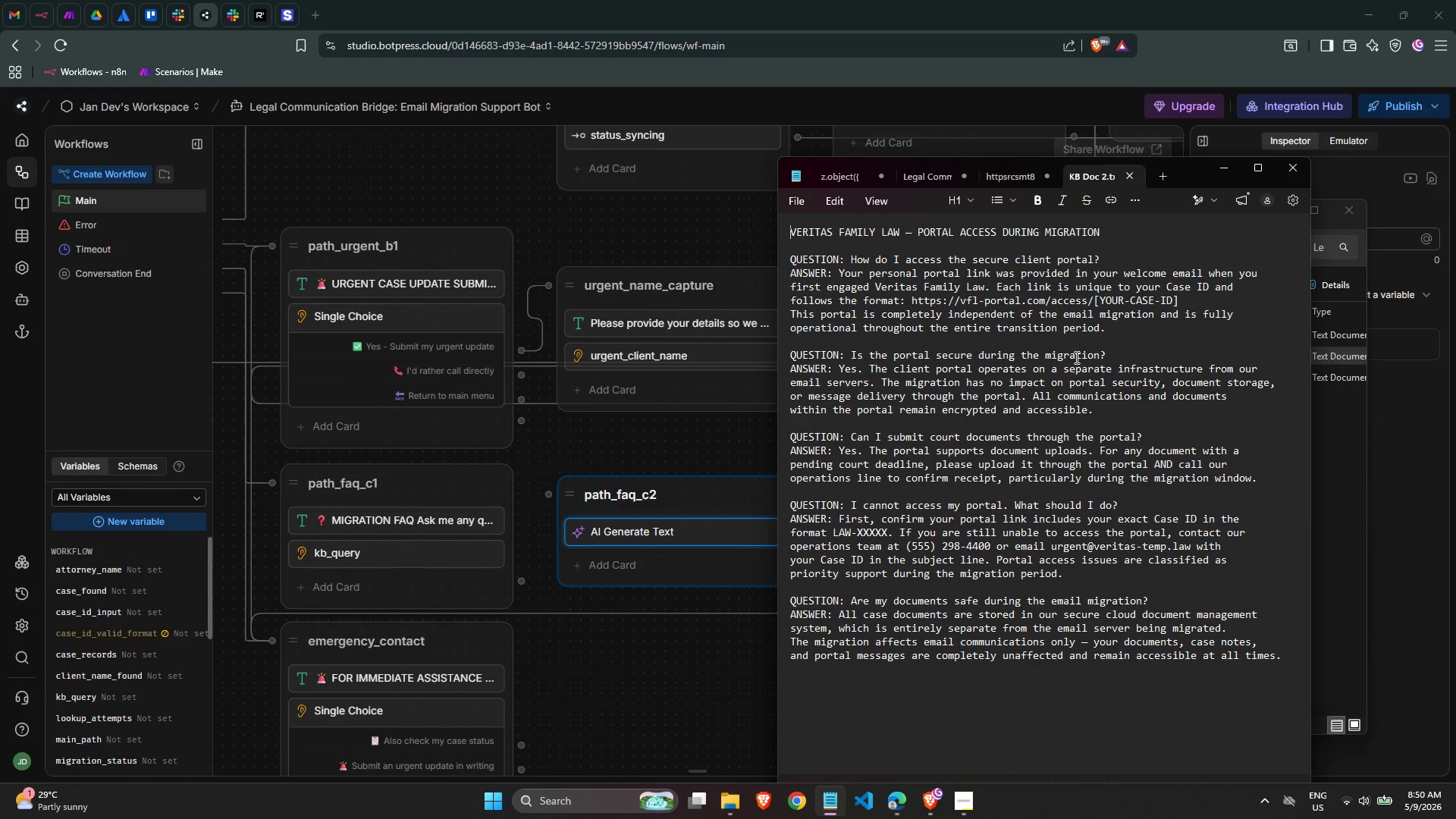 
left_click([1075, 357])
 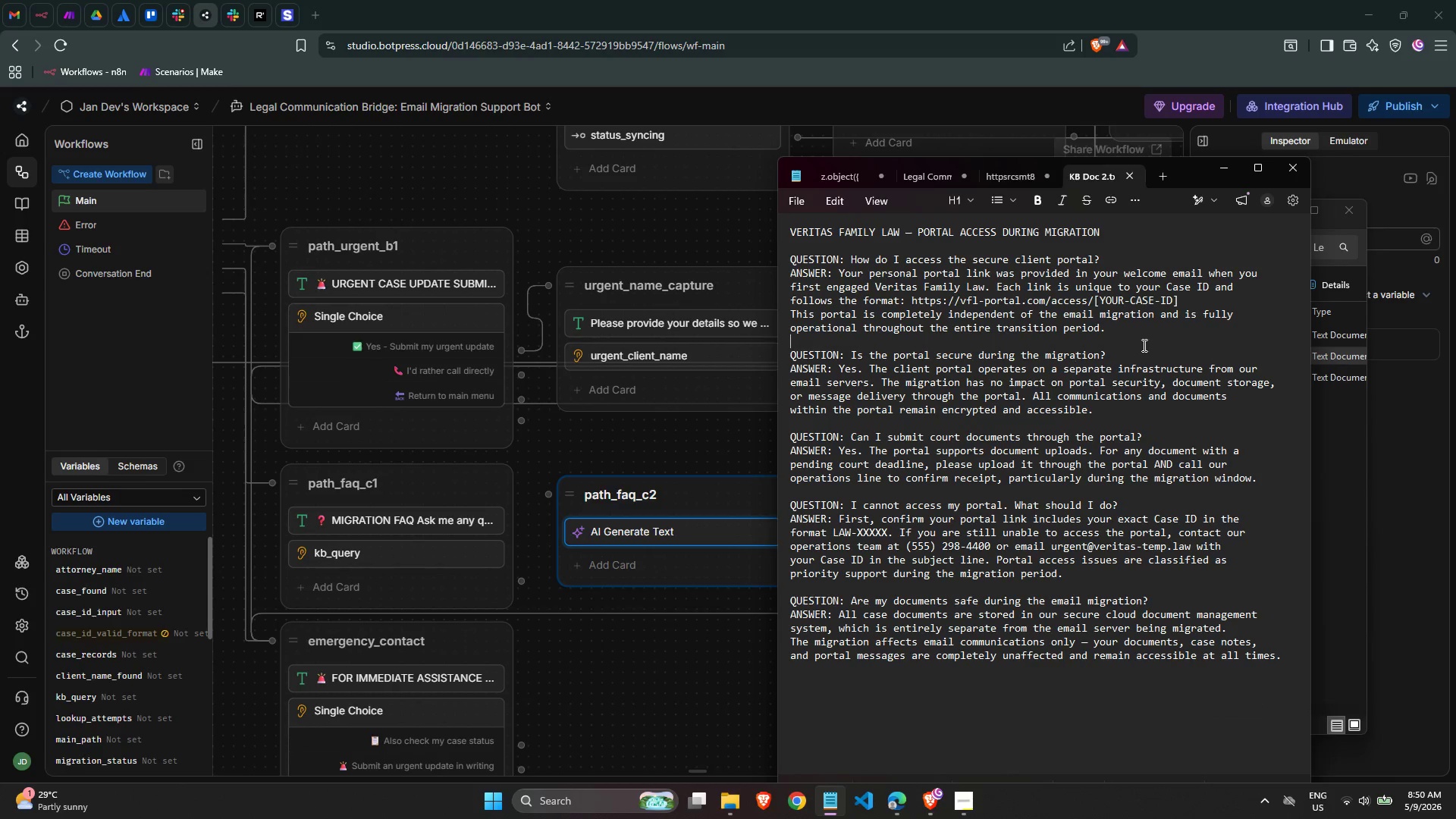 
double_click([1141, 334])
 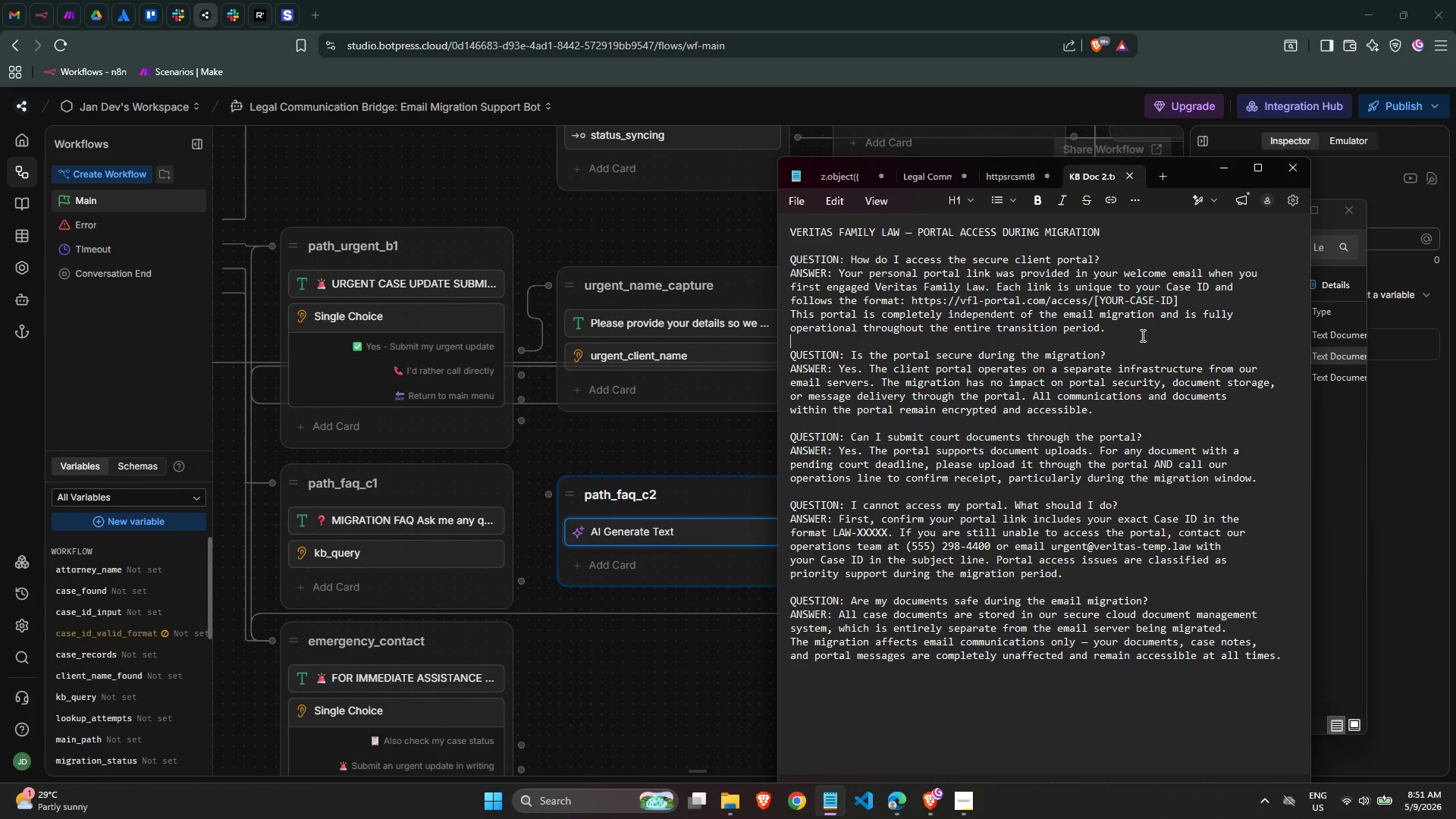 
wait(13.8)
 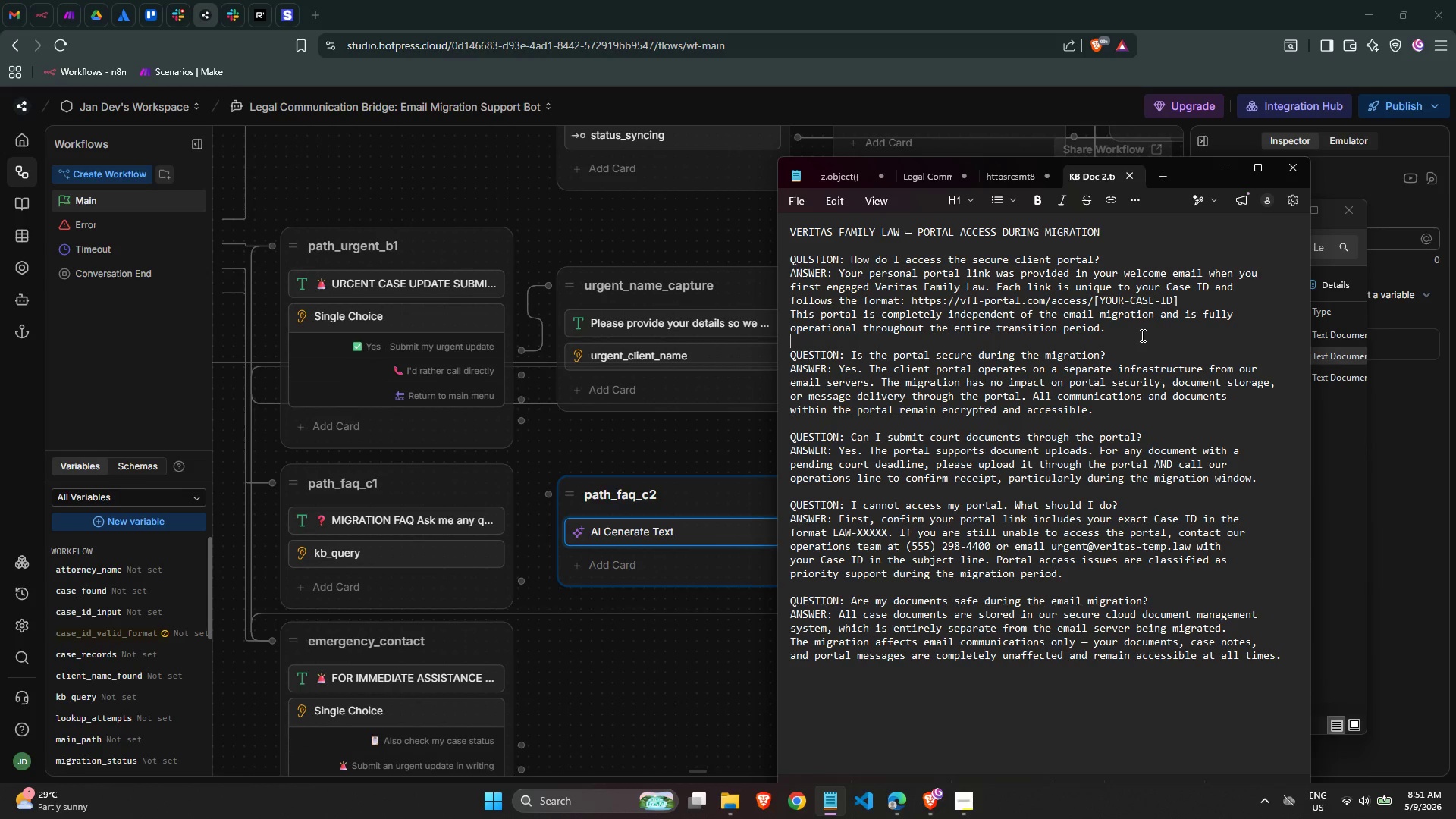 
left_click([1121, 177])
 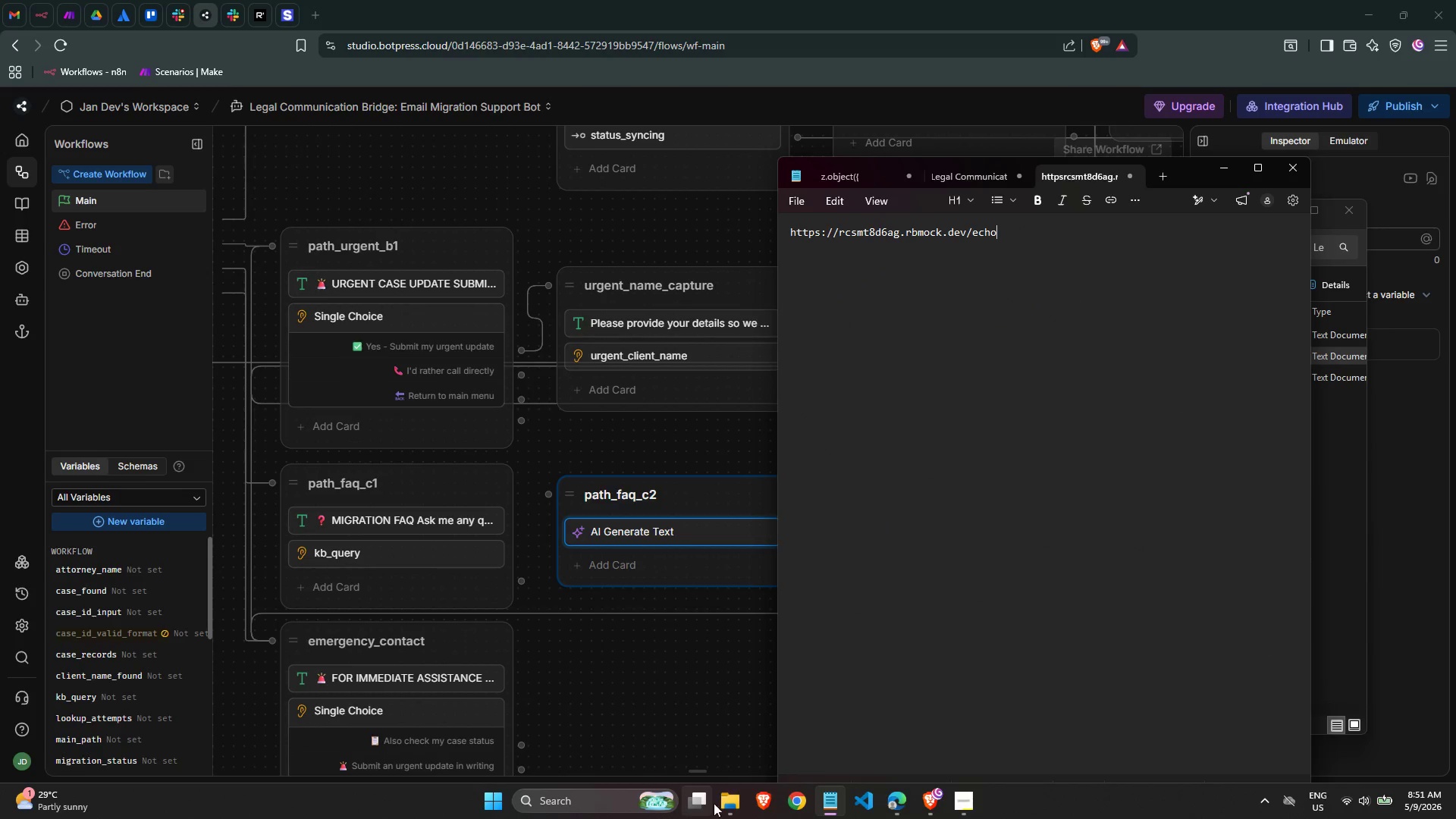 
left_click([720, 800])
 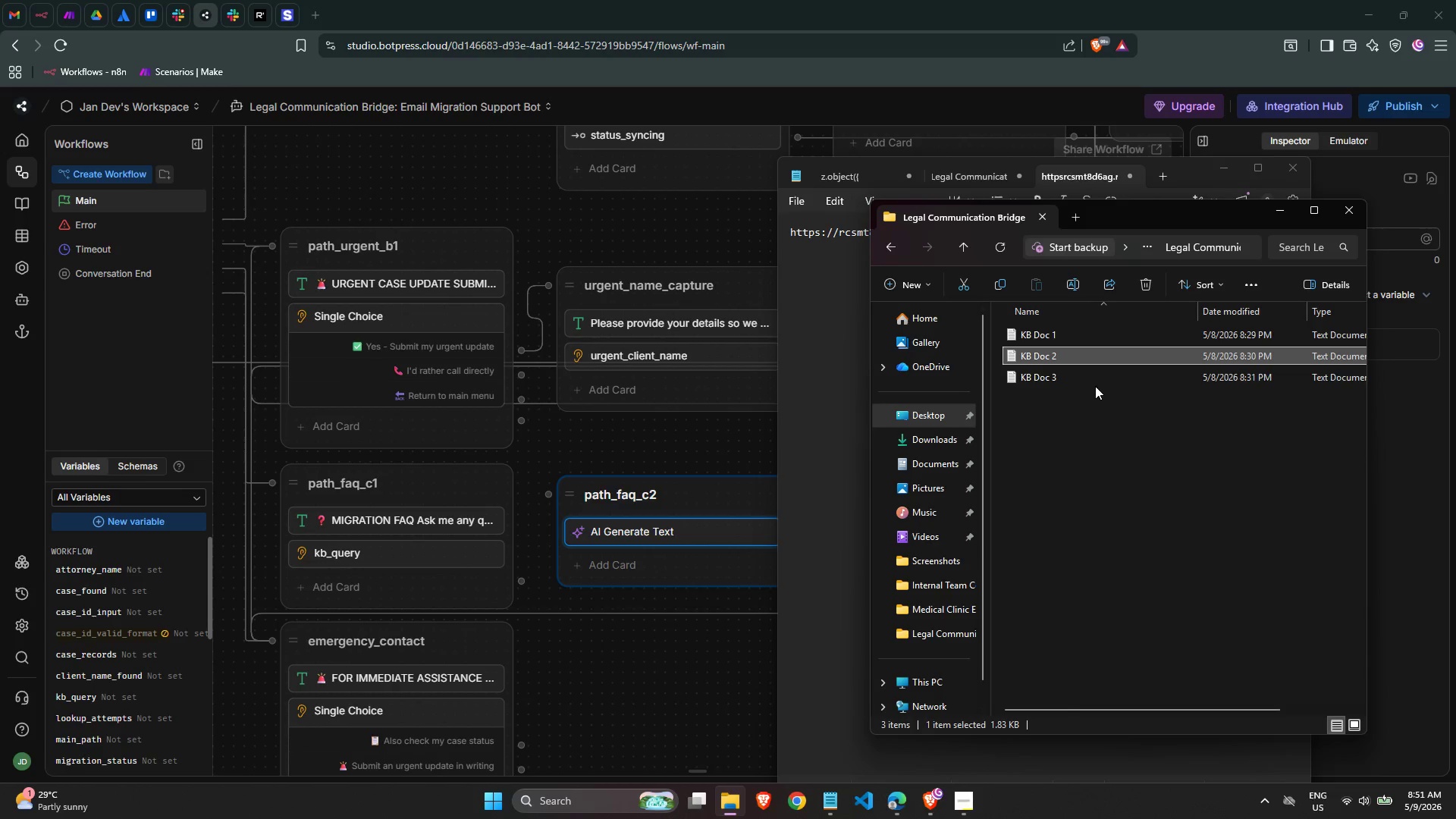 
double_click([1094, 382])
 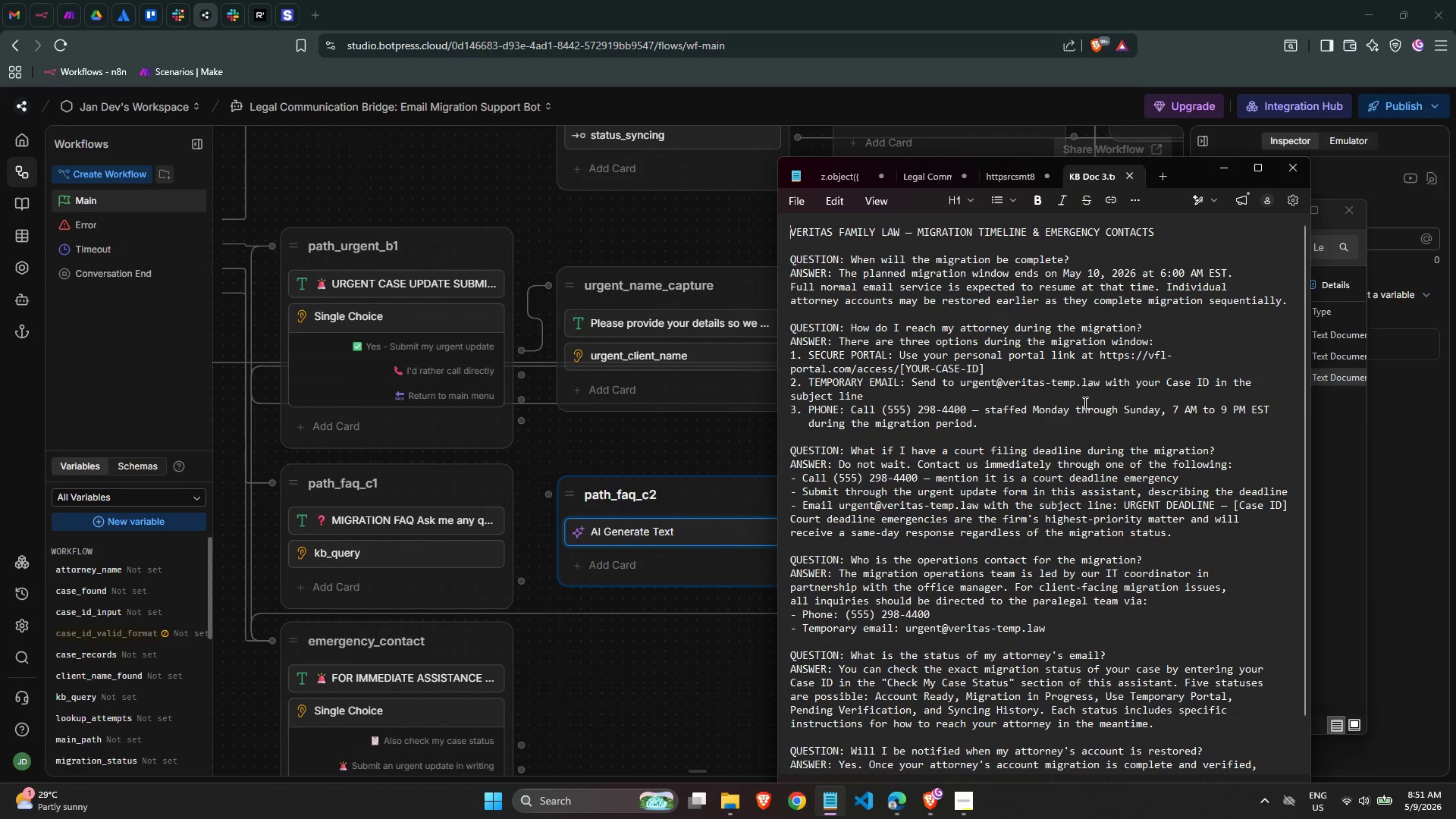 
wait(17.08)
 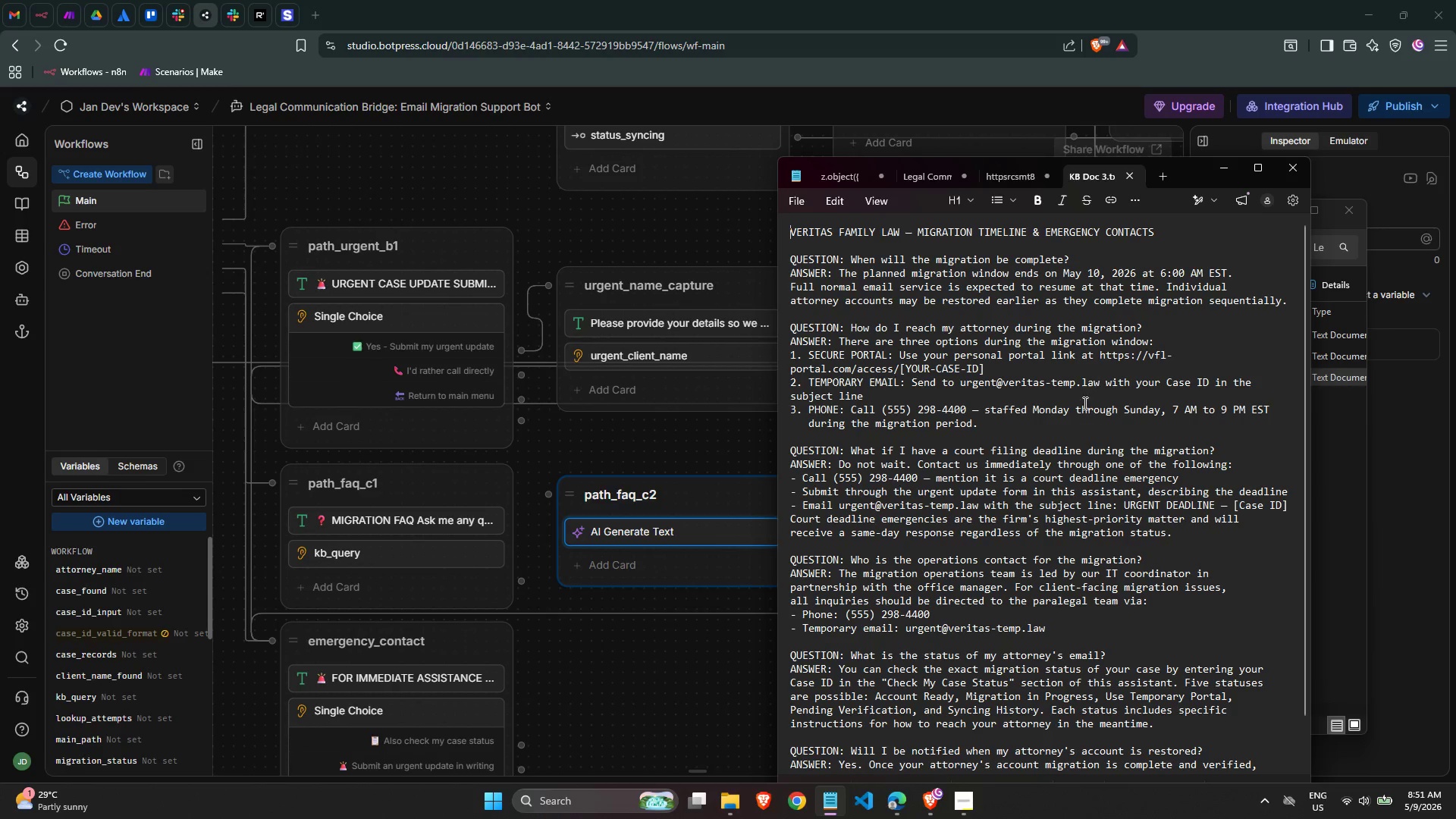 
left_click([692, 430])
 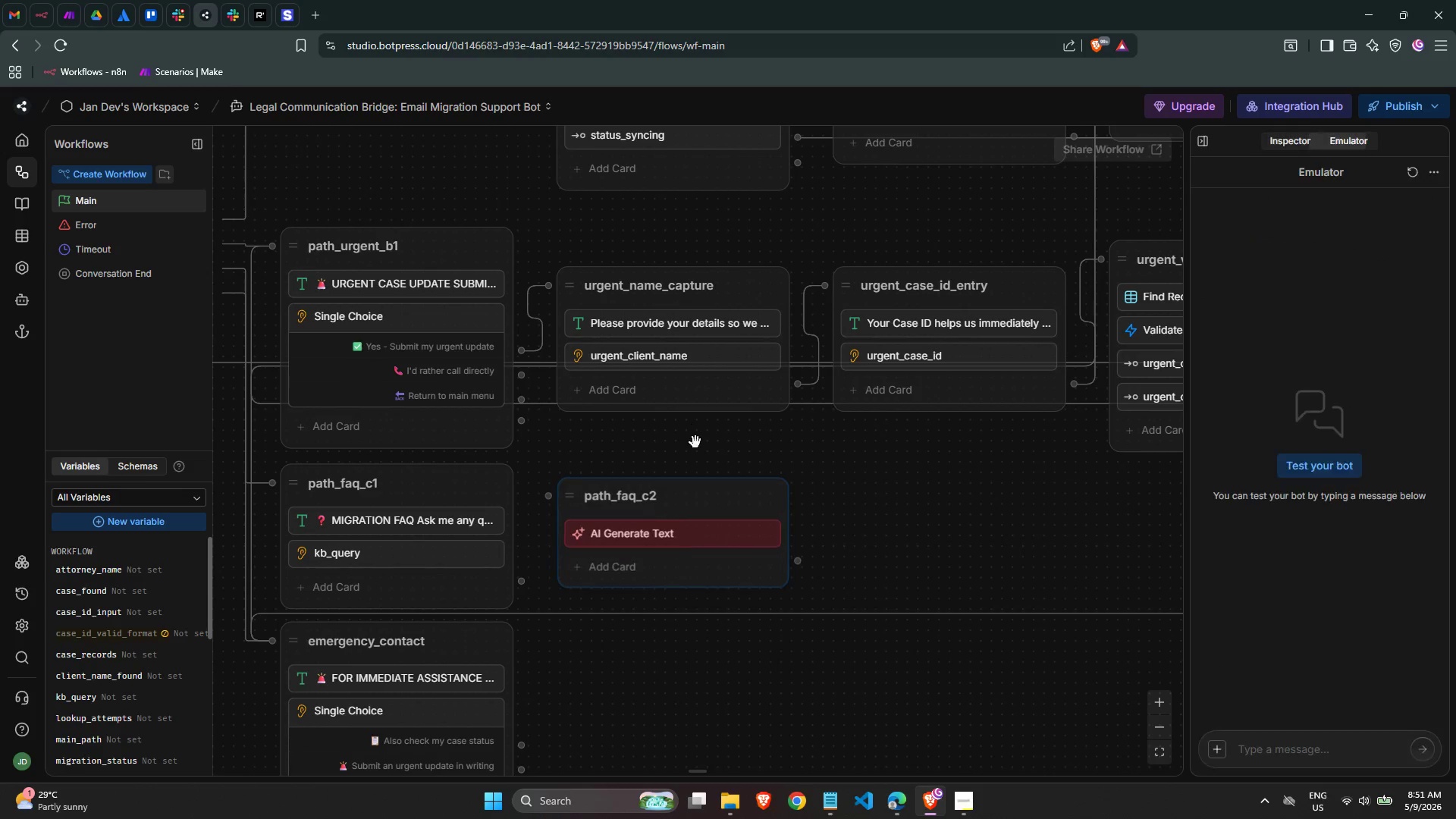 
mouse_move([676, 556])
 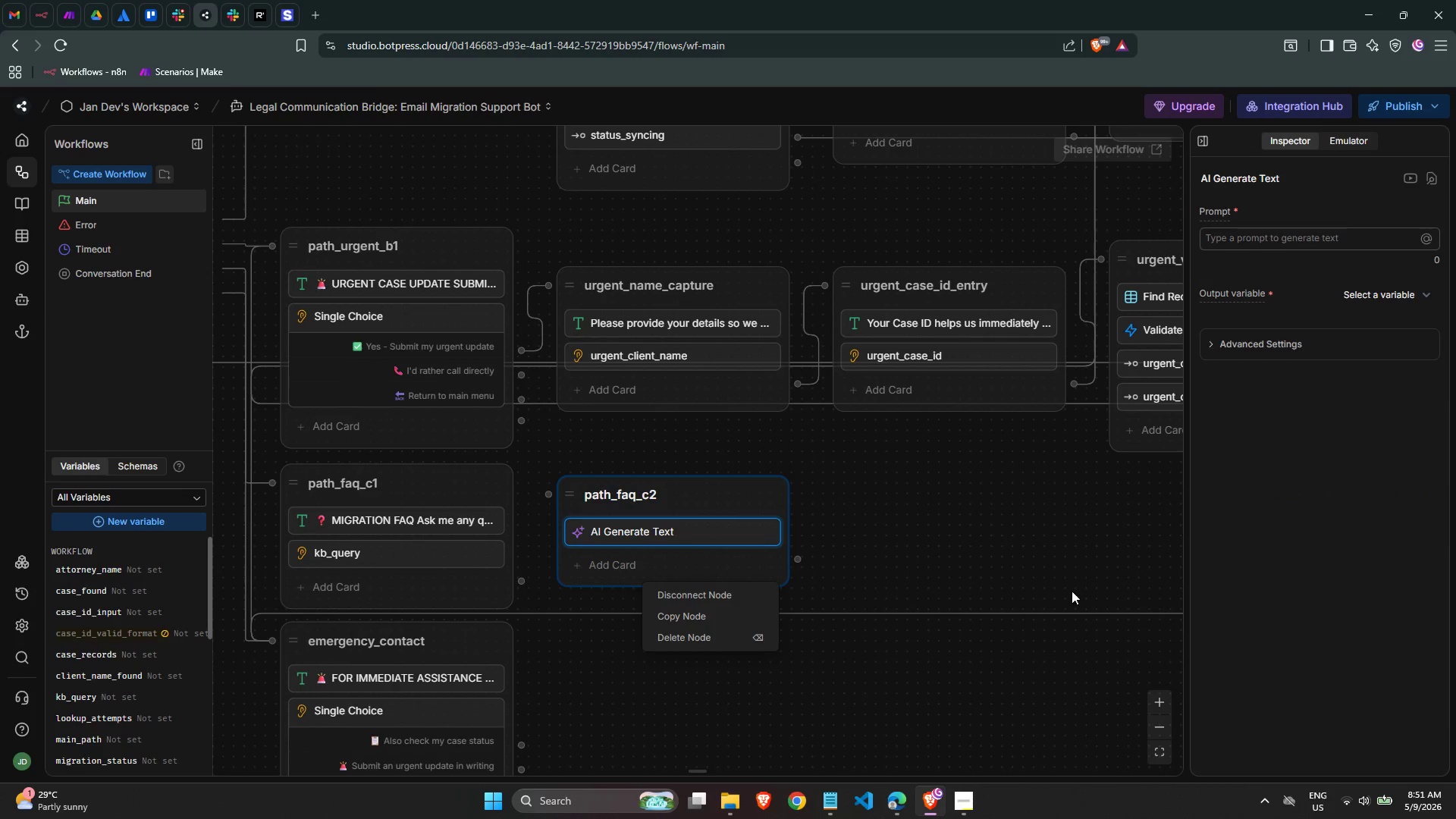 
left_click([990, 569])
 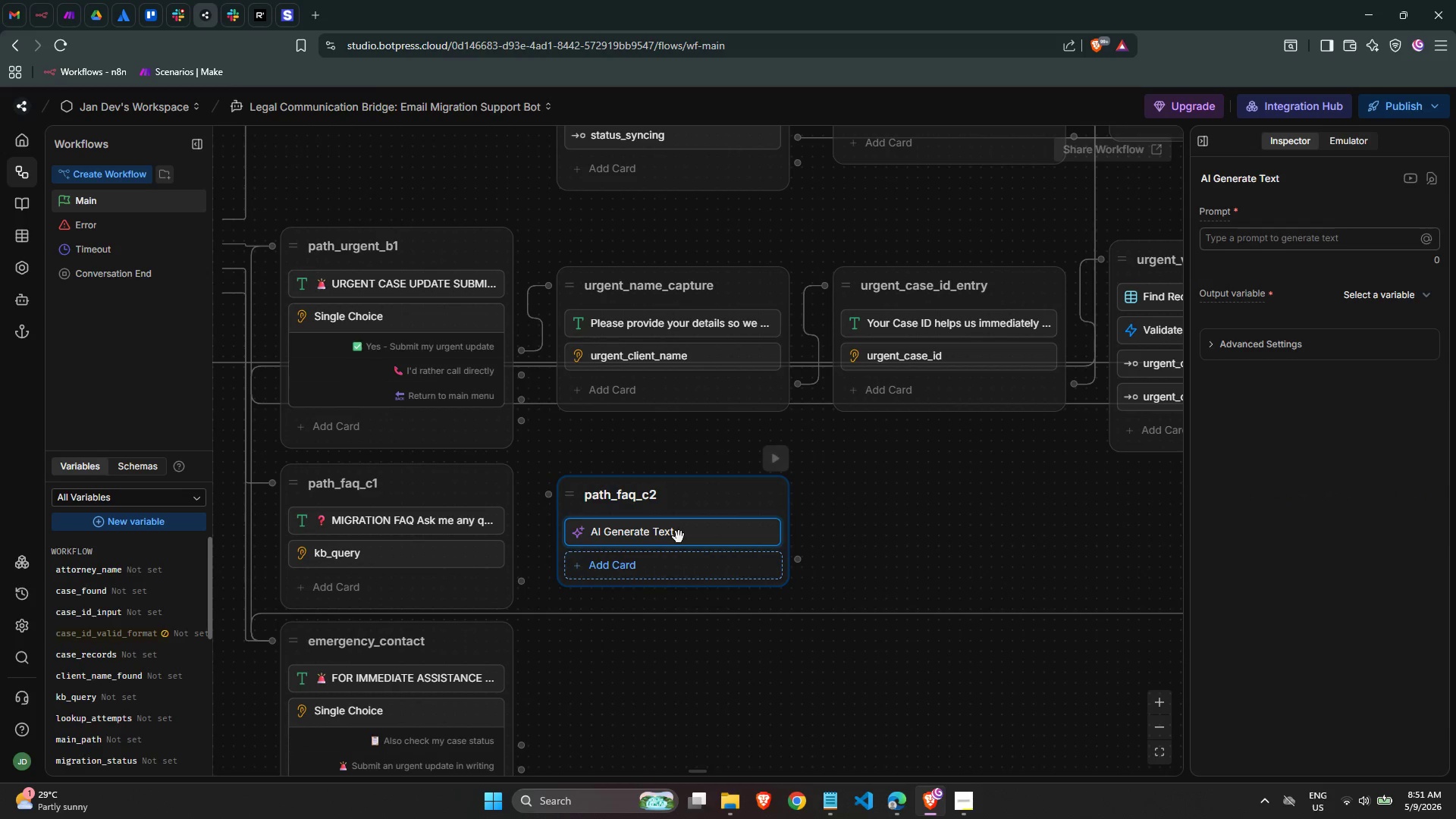 
left_click([679, 529])
 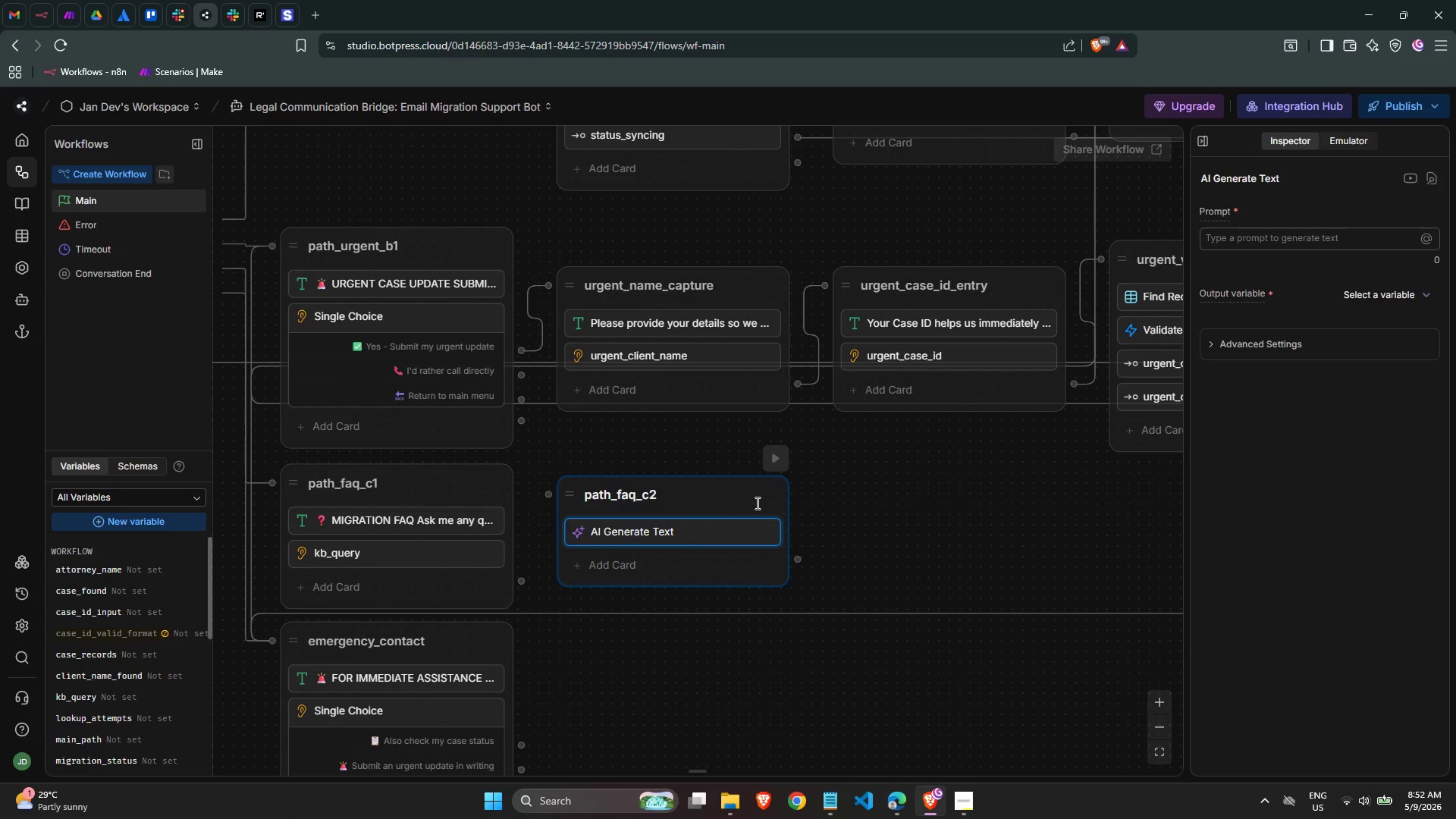 
wait(85.59)
 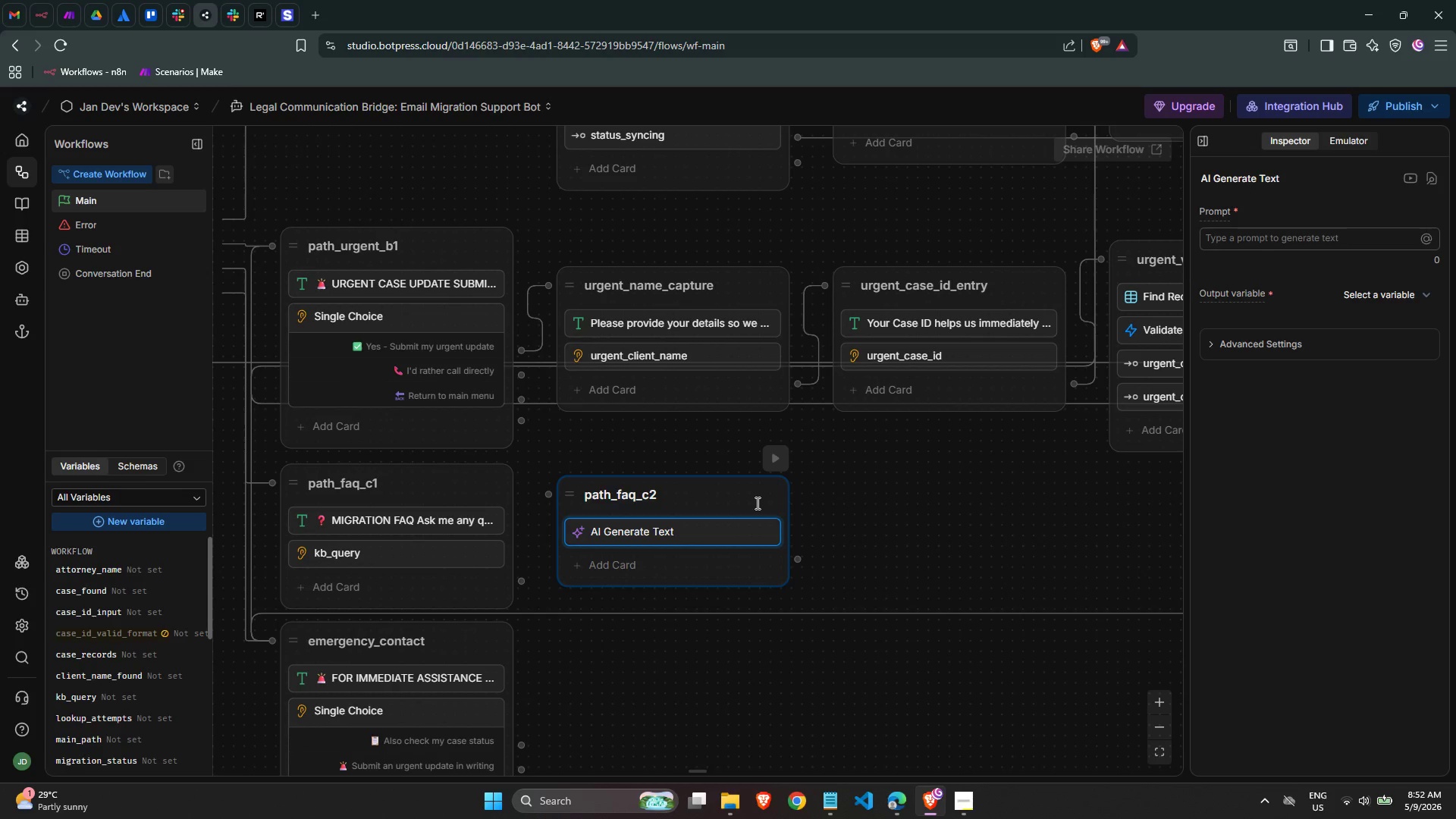 
left_click([1369, 242])
 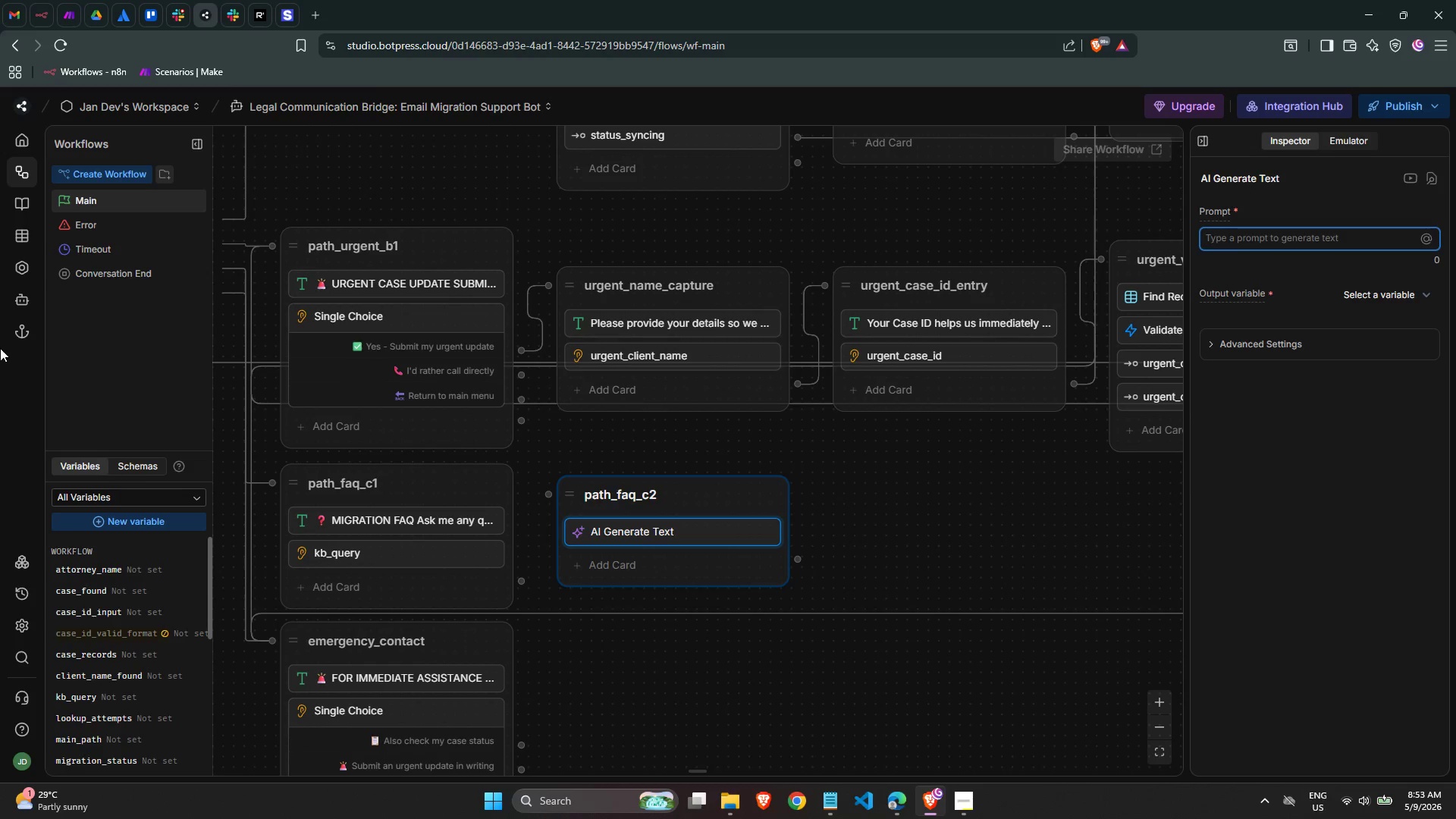 
wait(23.61)
 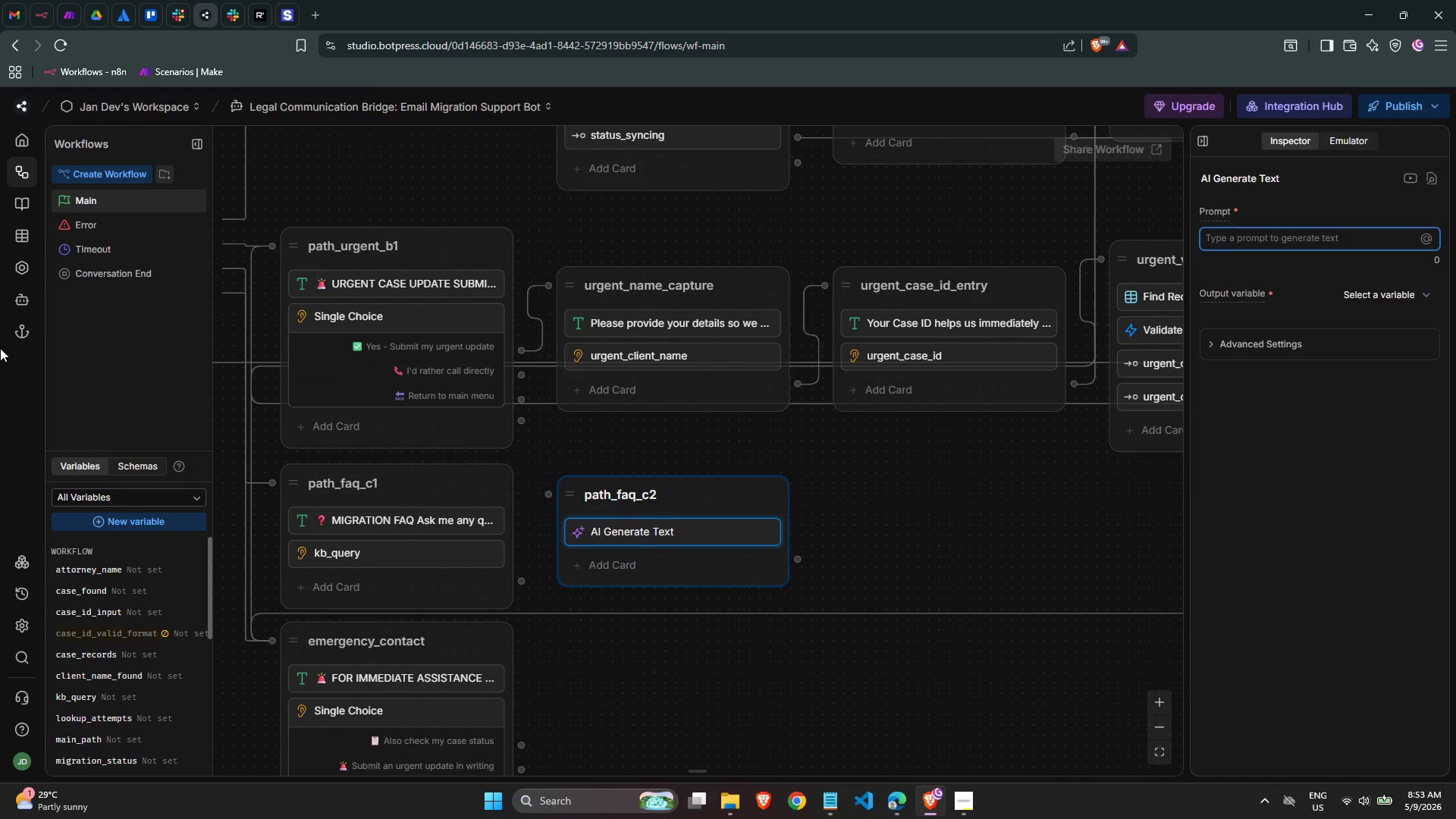 
mouse_move([758, 802])
 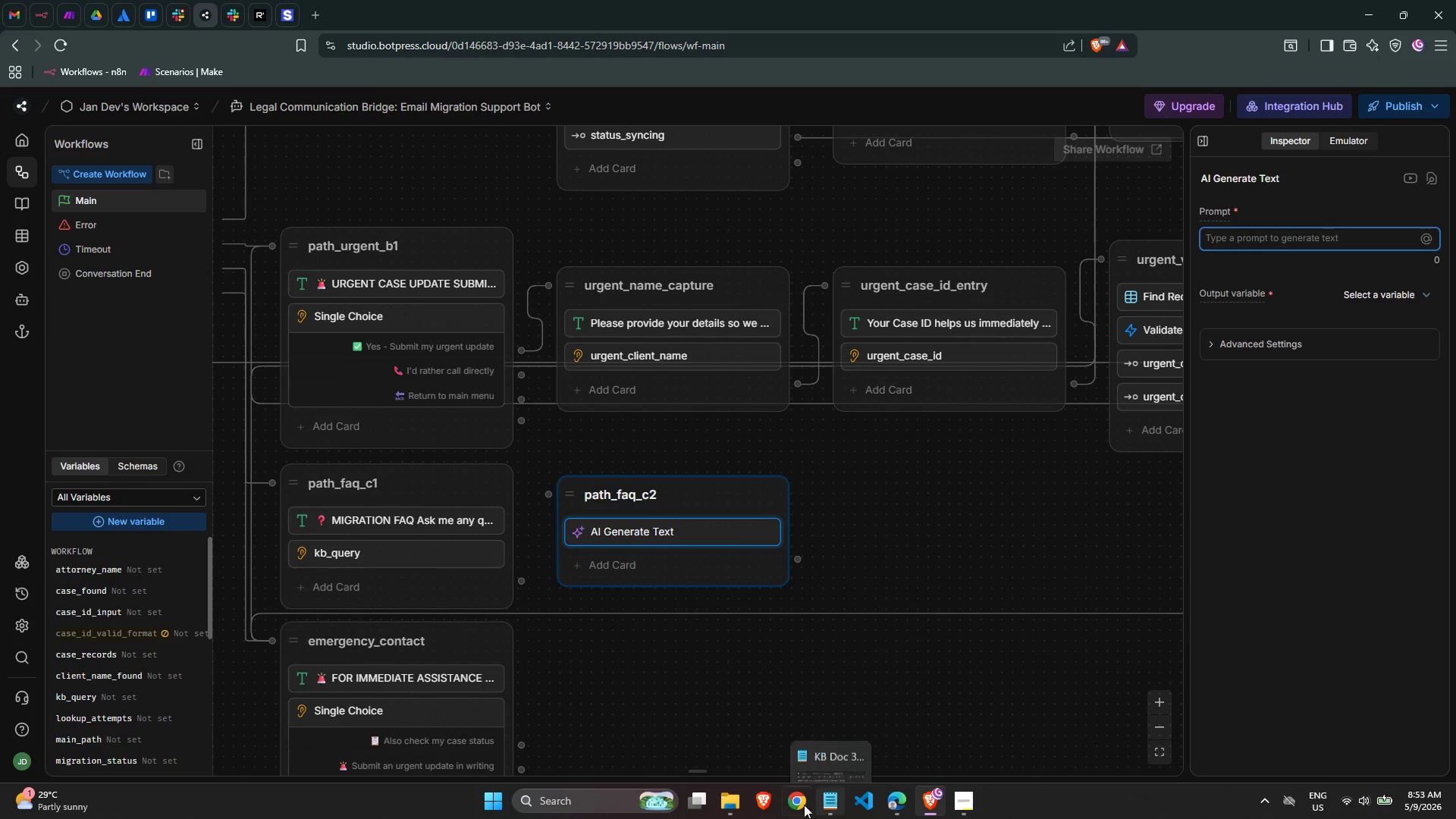 
left_click([738, 805])
 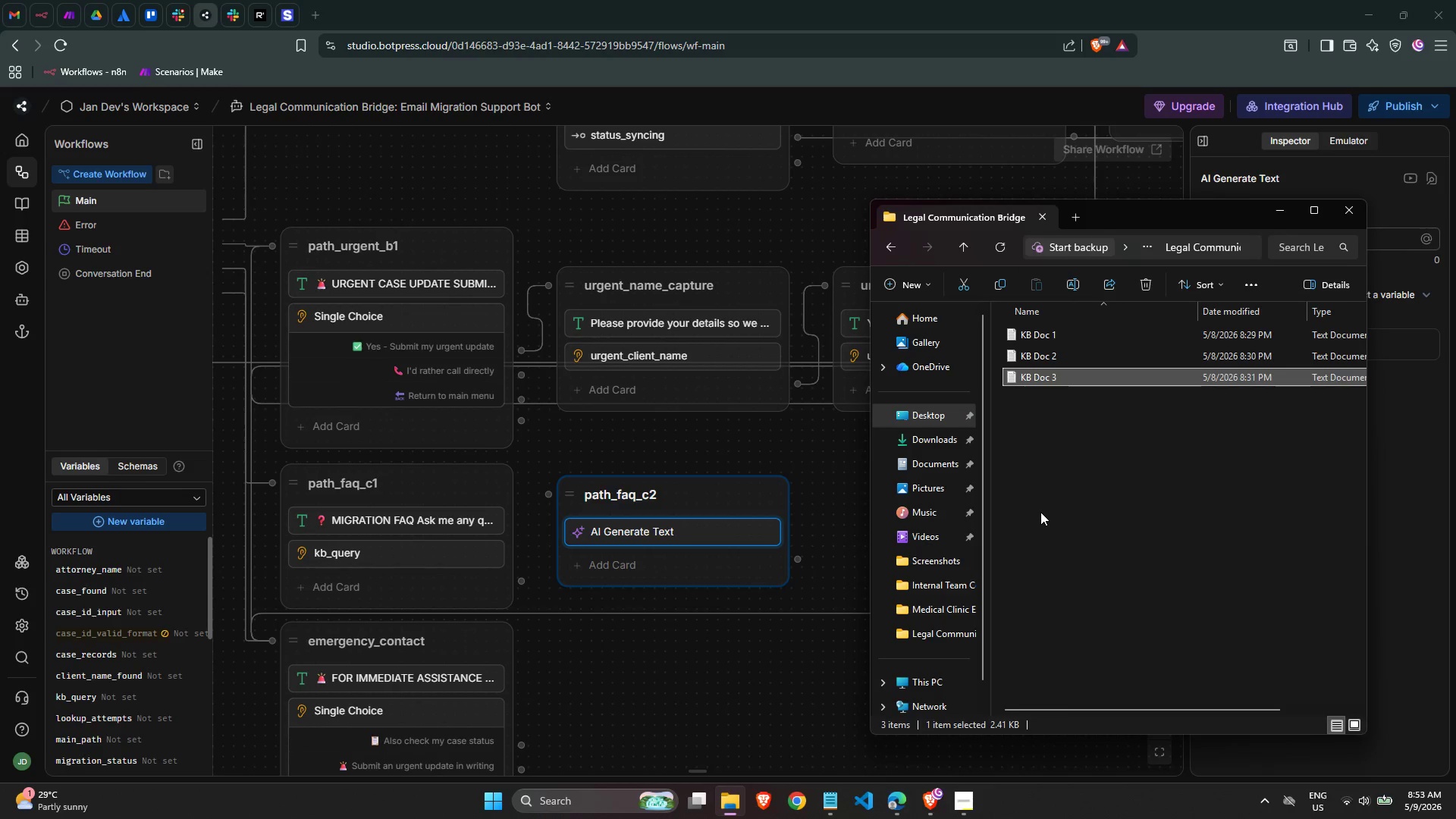 
right_click([1038, 472])
 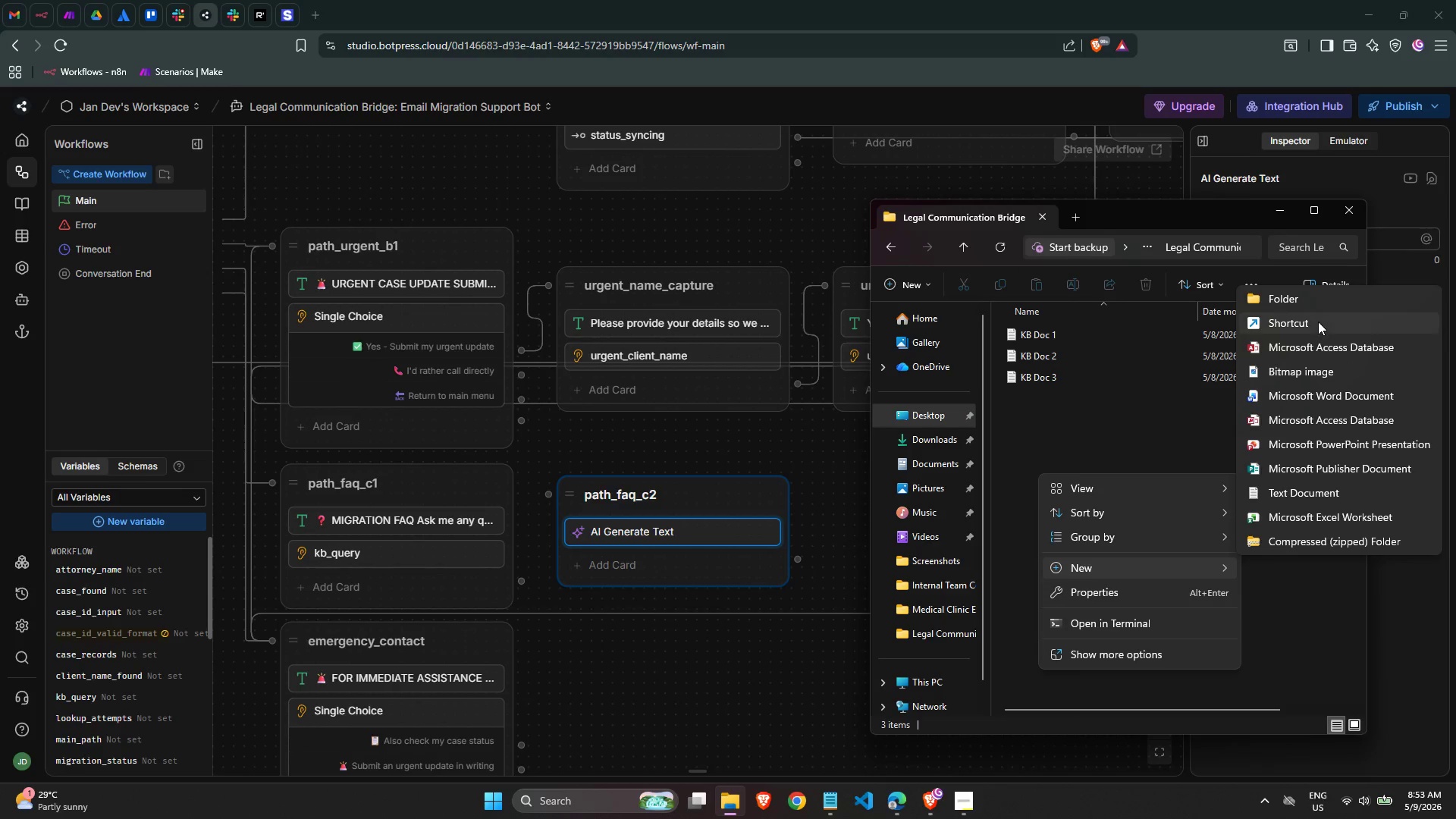 
left_click([1304, 495])
 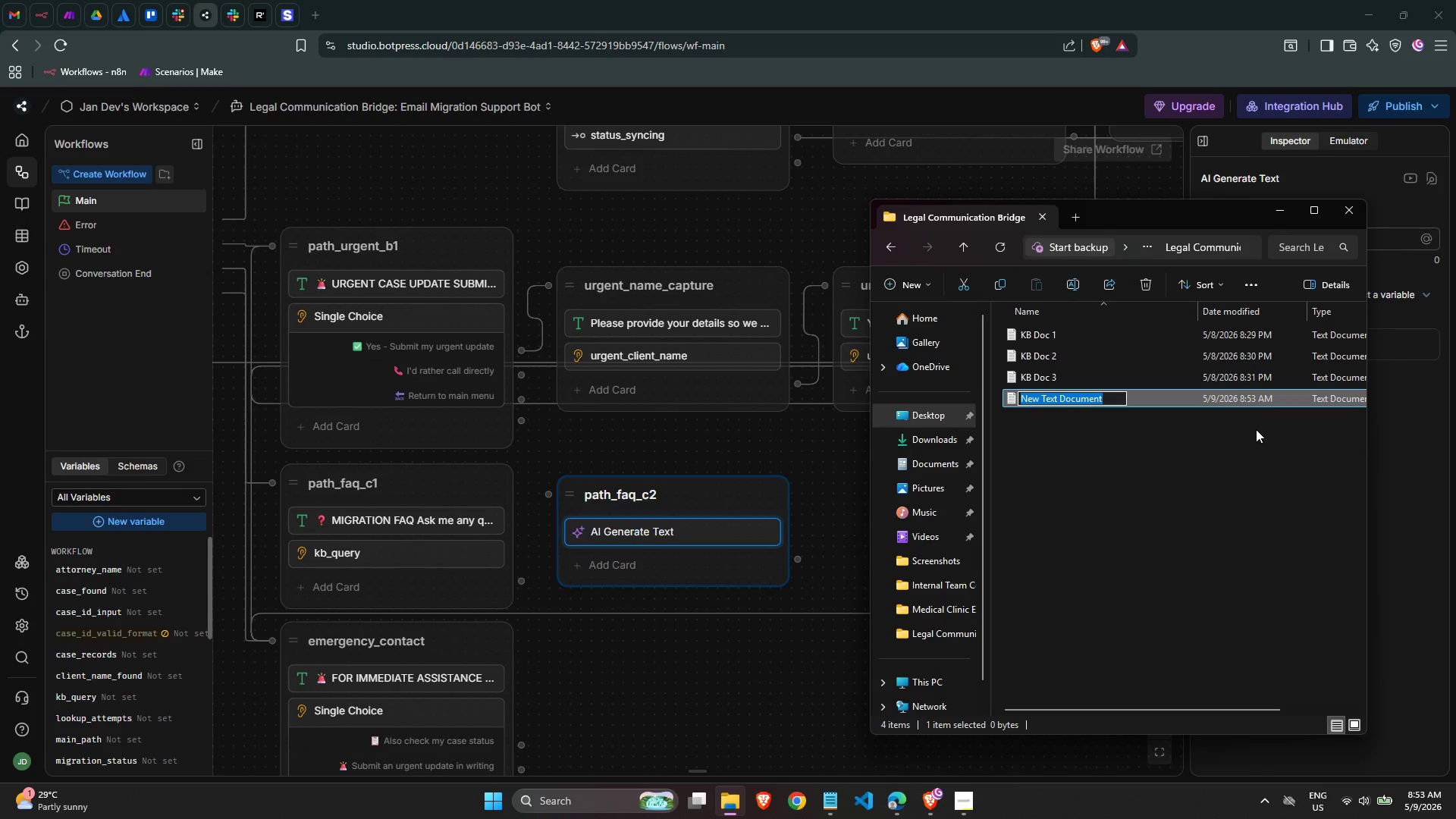 
key(Shift+V)
 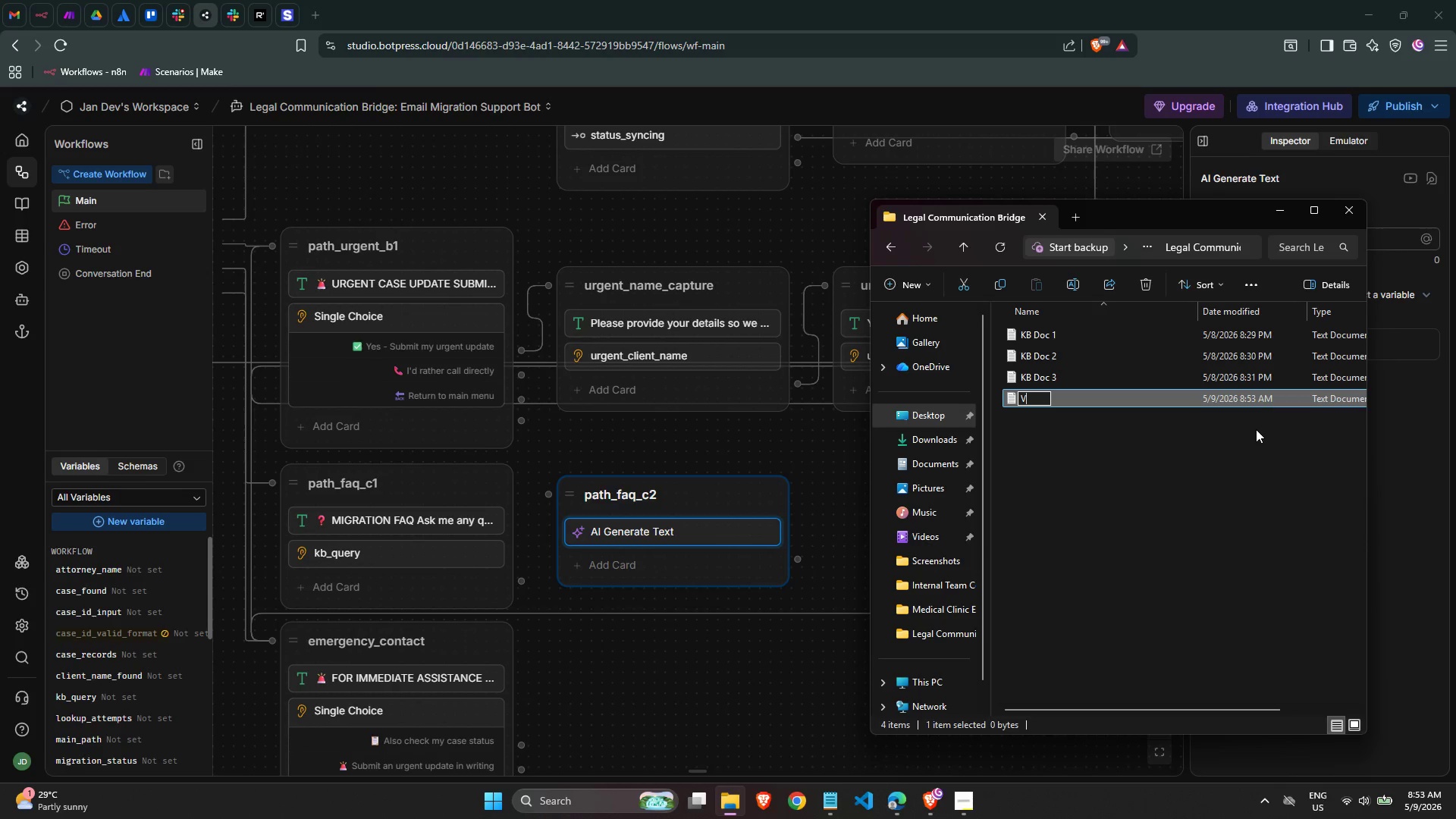 
wait(5.95)
 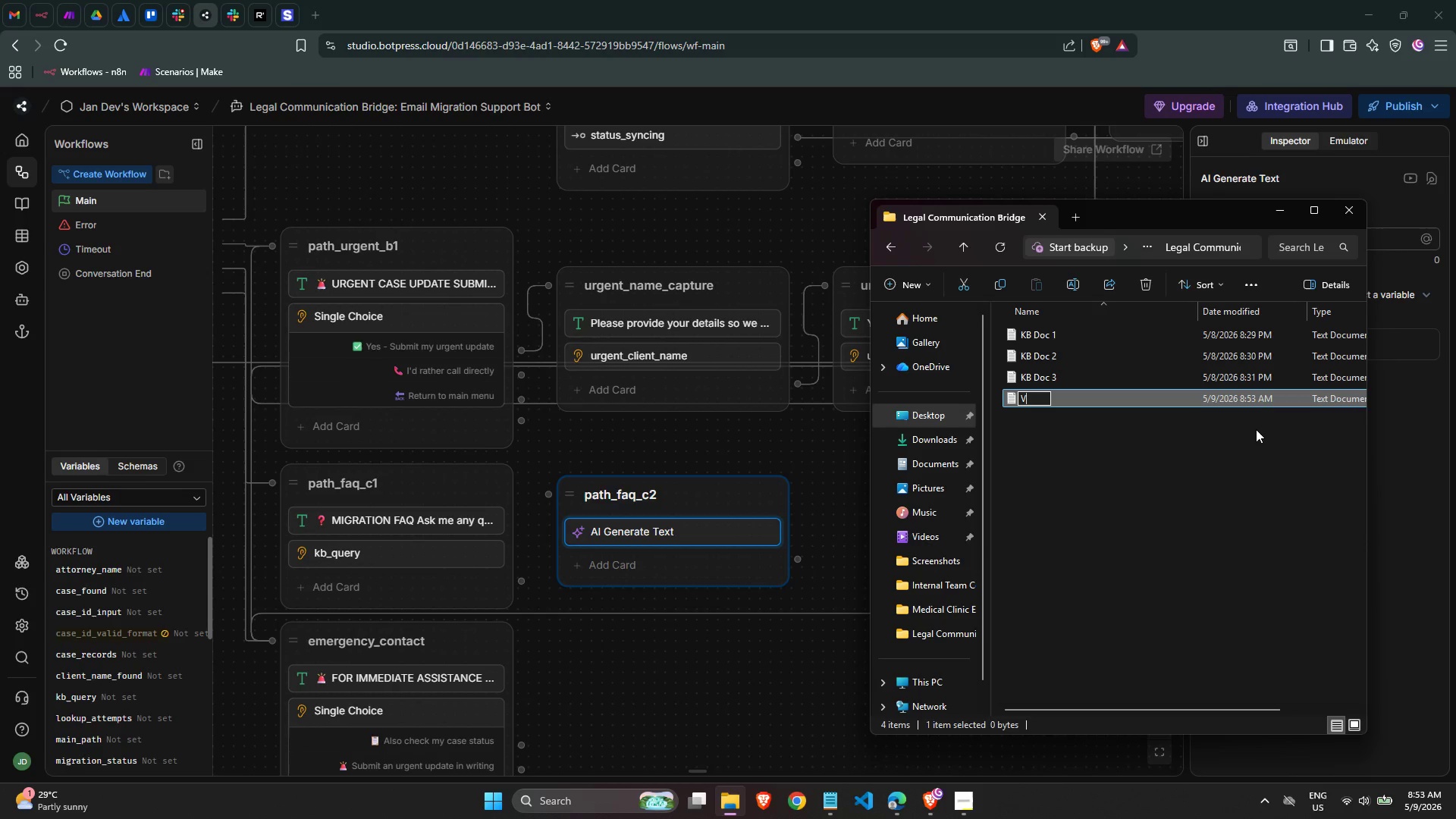 
type(eritas - Migration FAQ)
 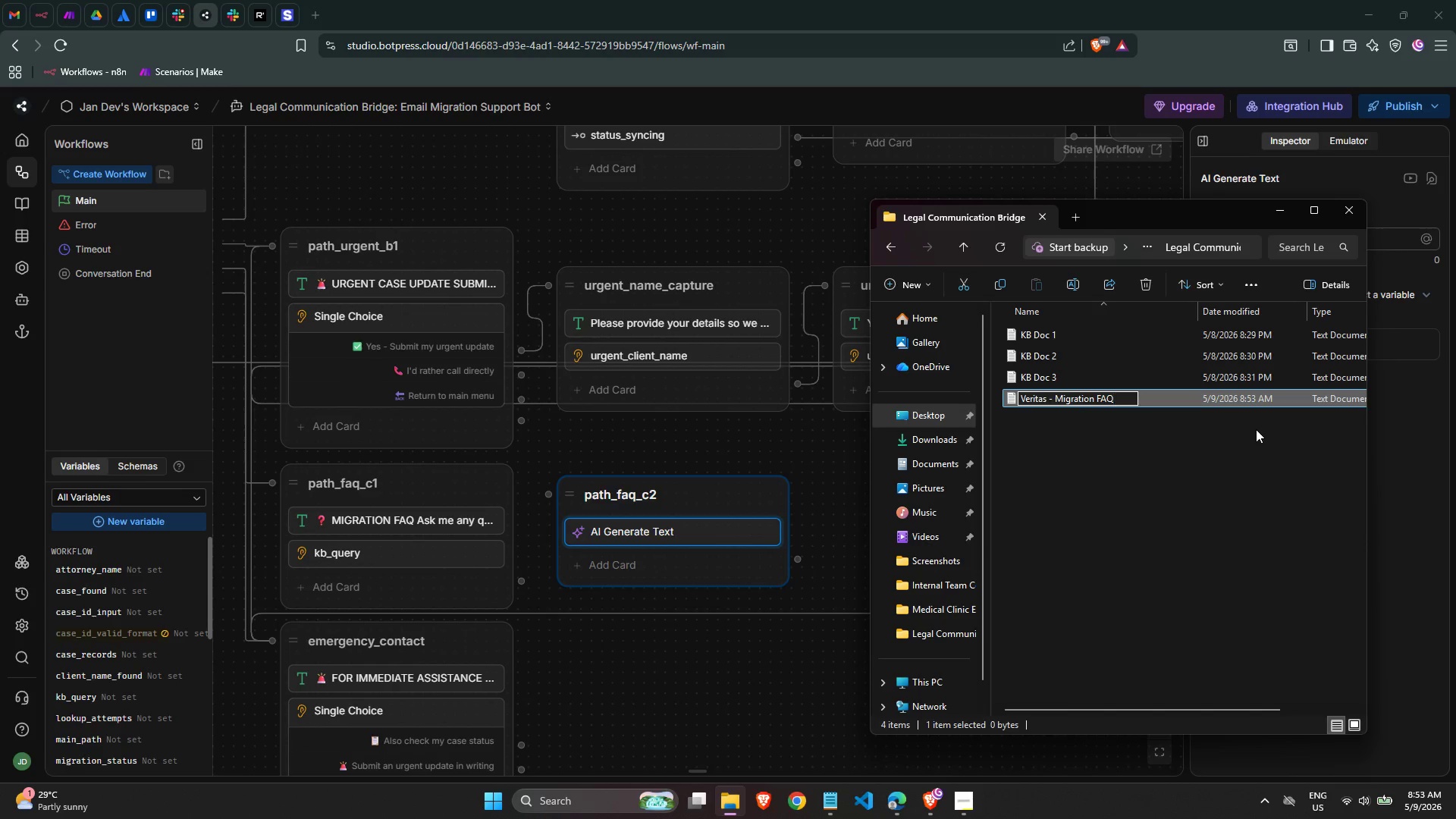 
key(NumpadEnter)
 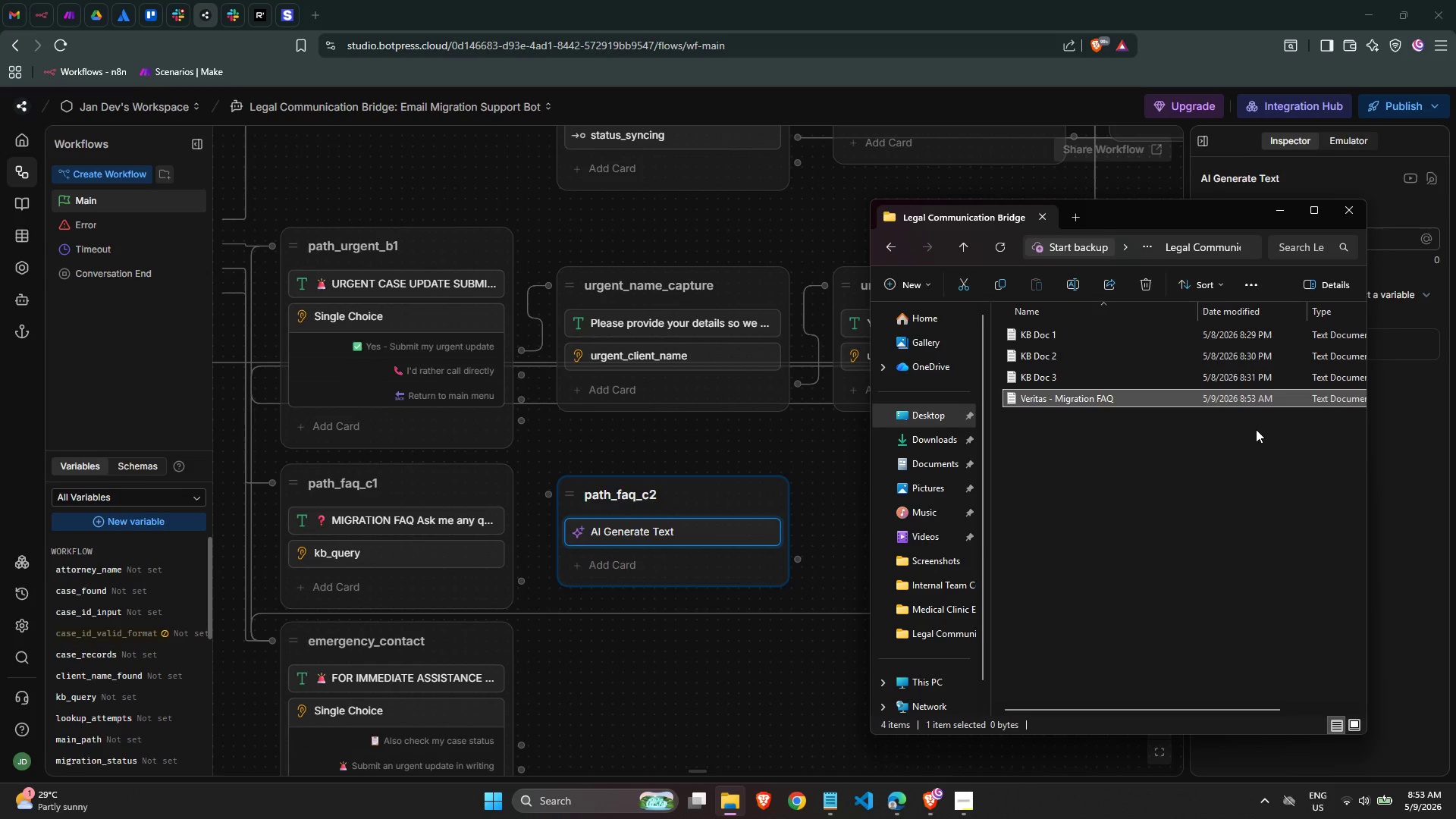 
key(NumpadEnter)
 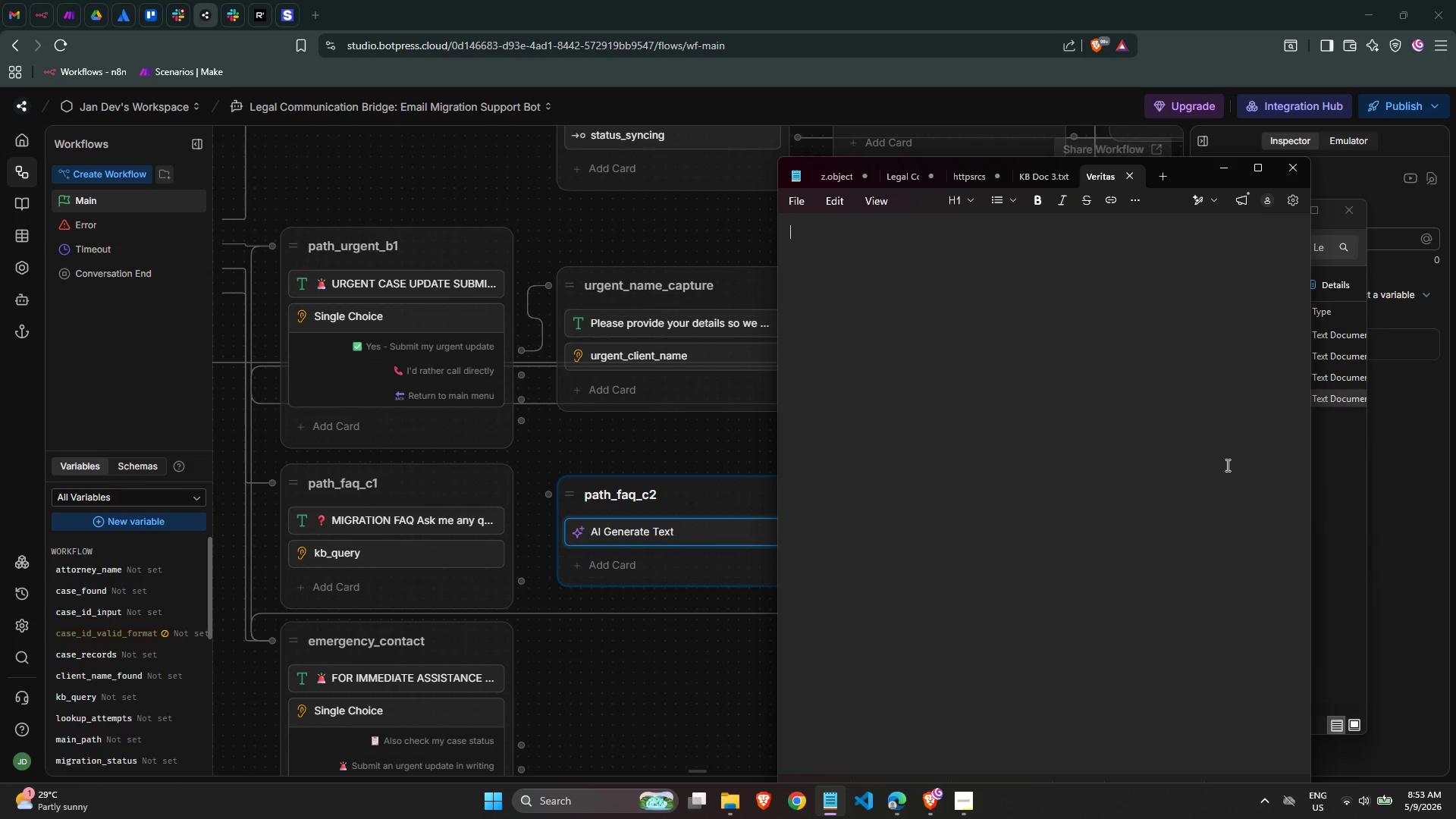 
wait(5.11)
 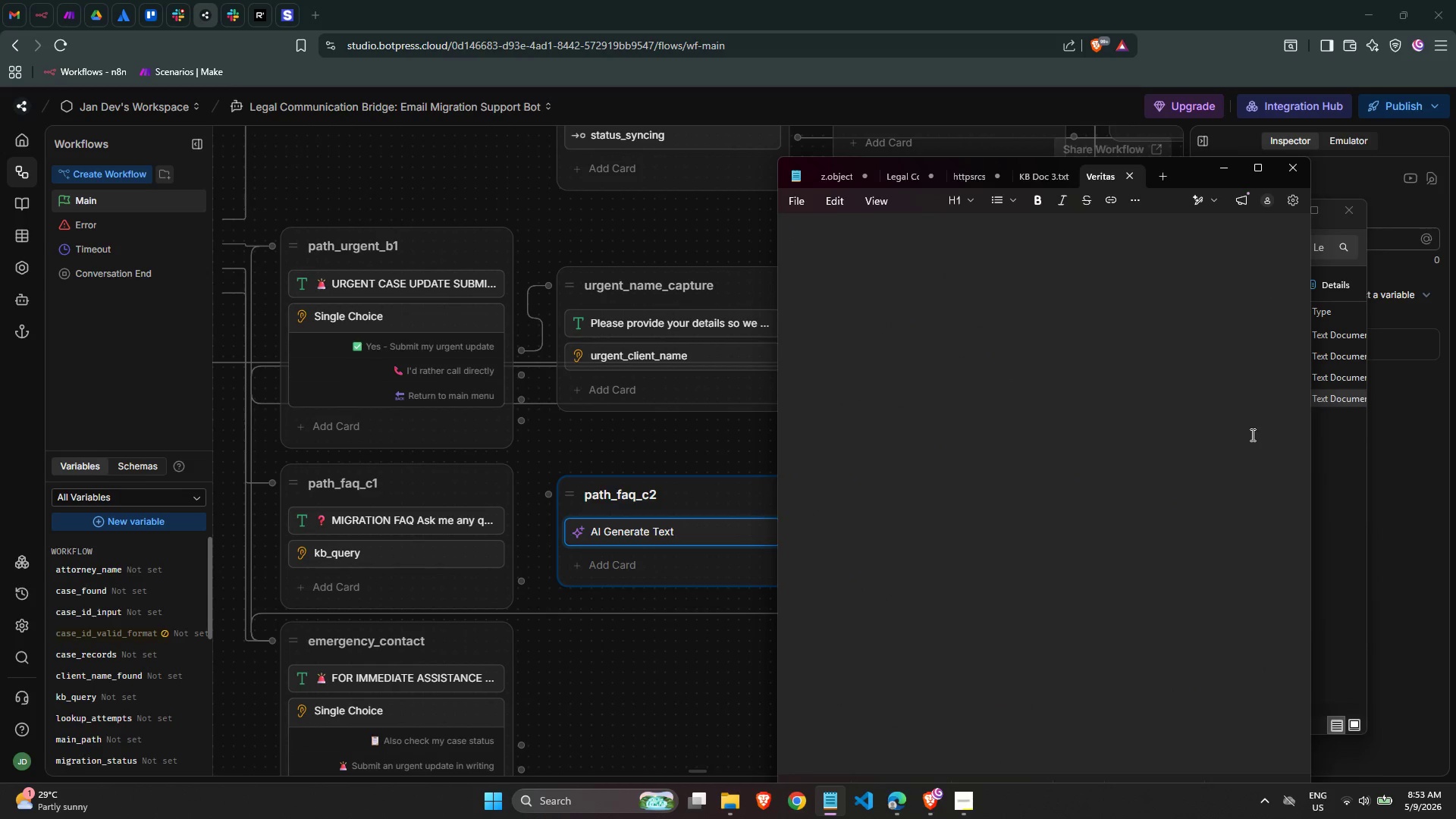 
left_click([728, 818])
 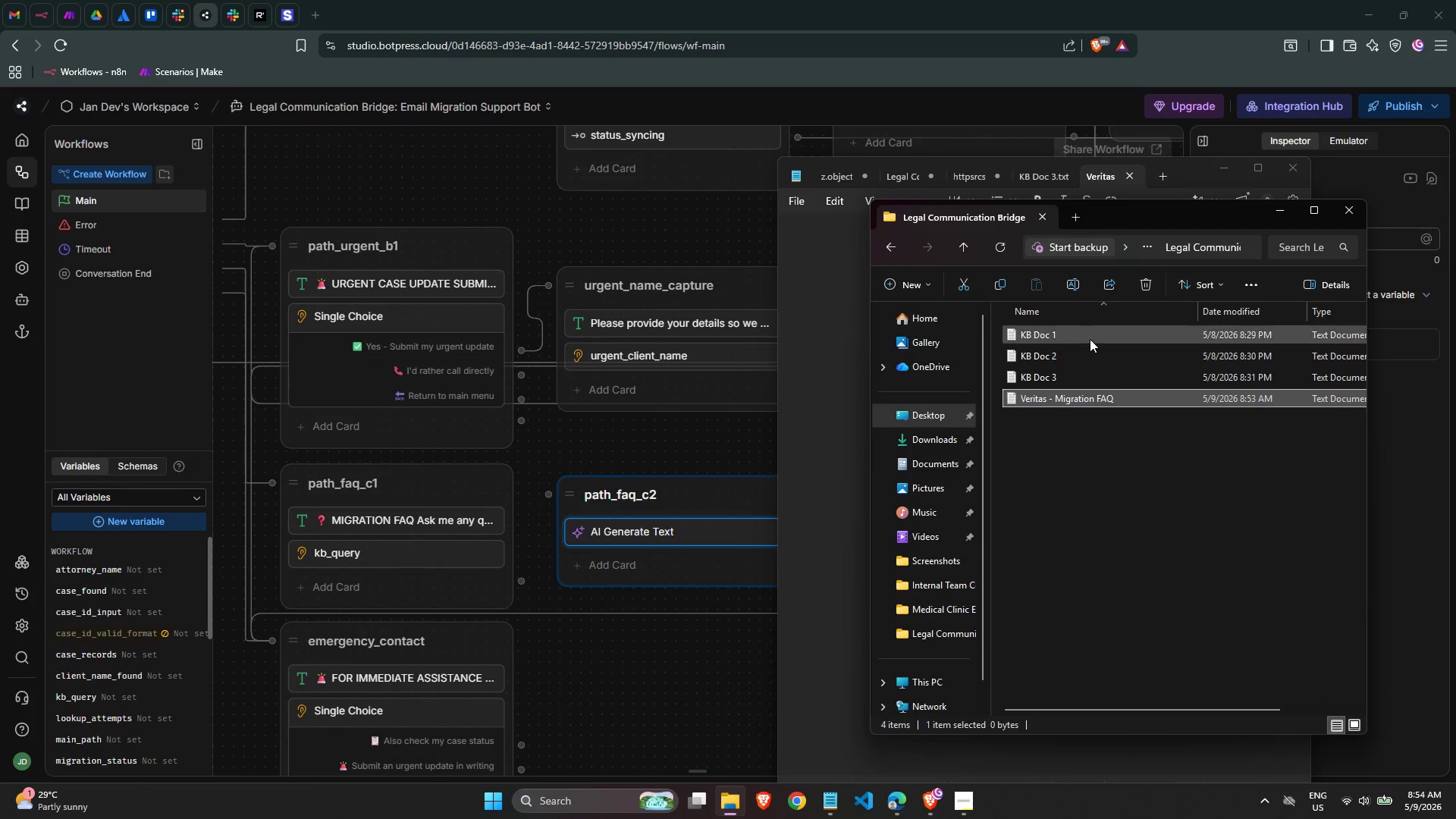 
double_click([1088, 337])
 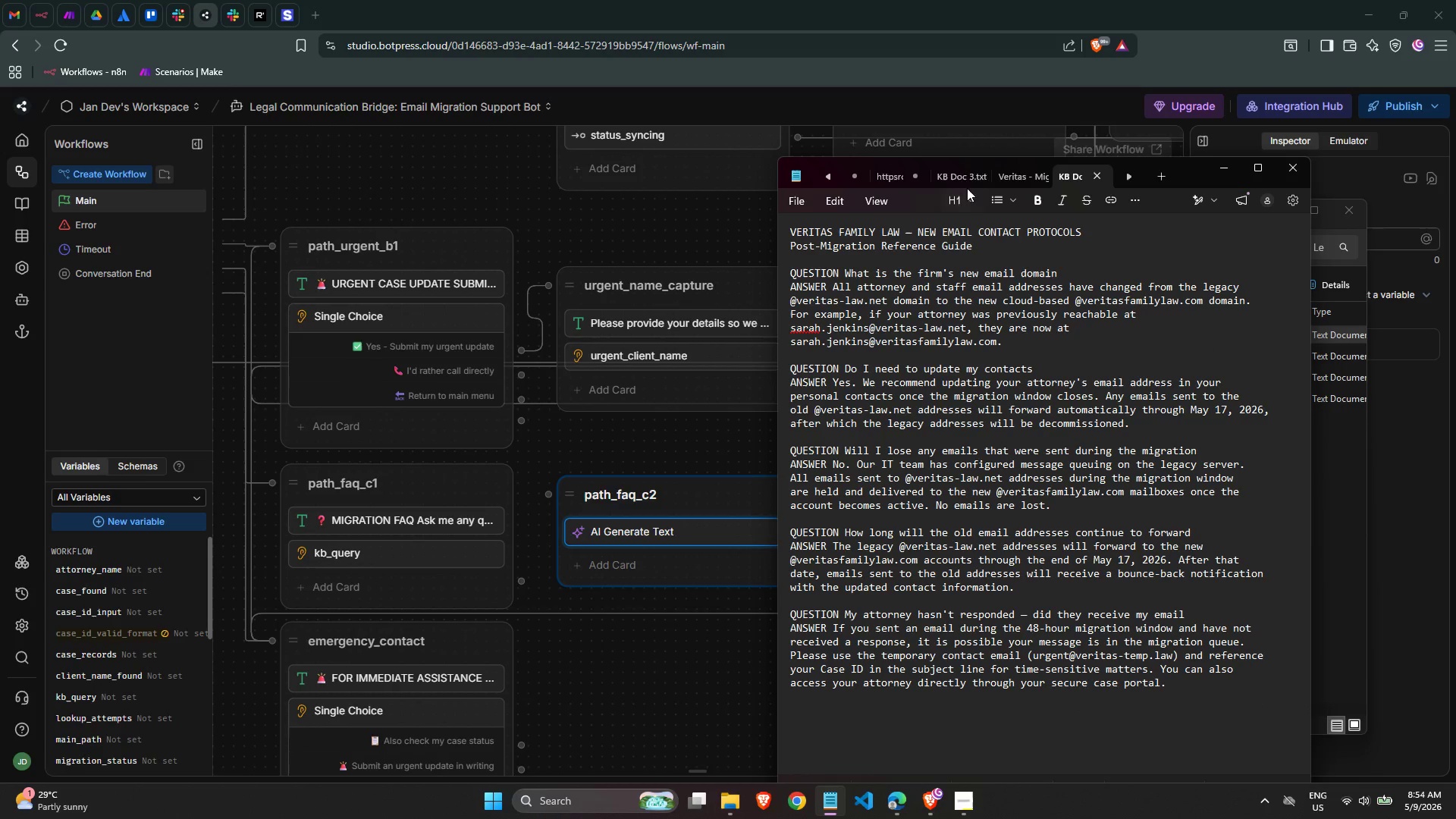 
left_click([971, 179])
 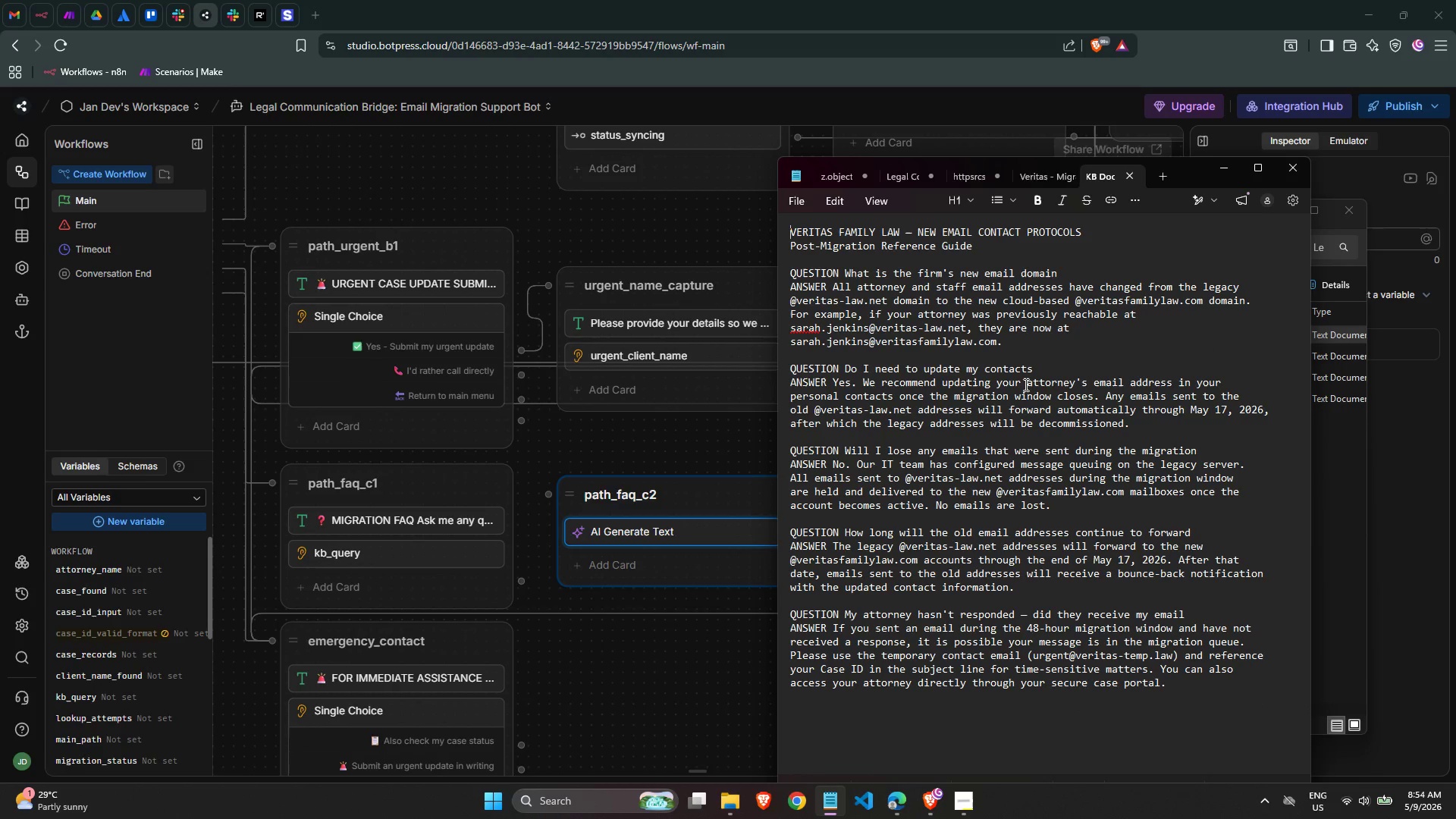 
left_click([1025, 385])
 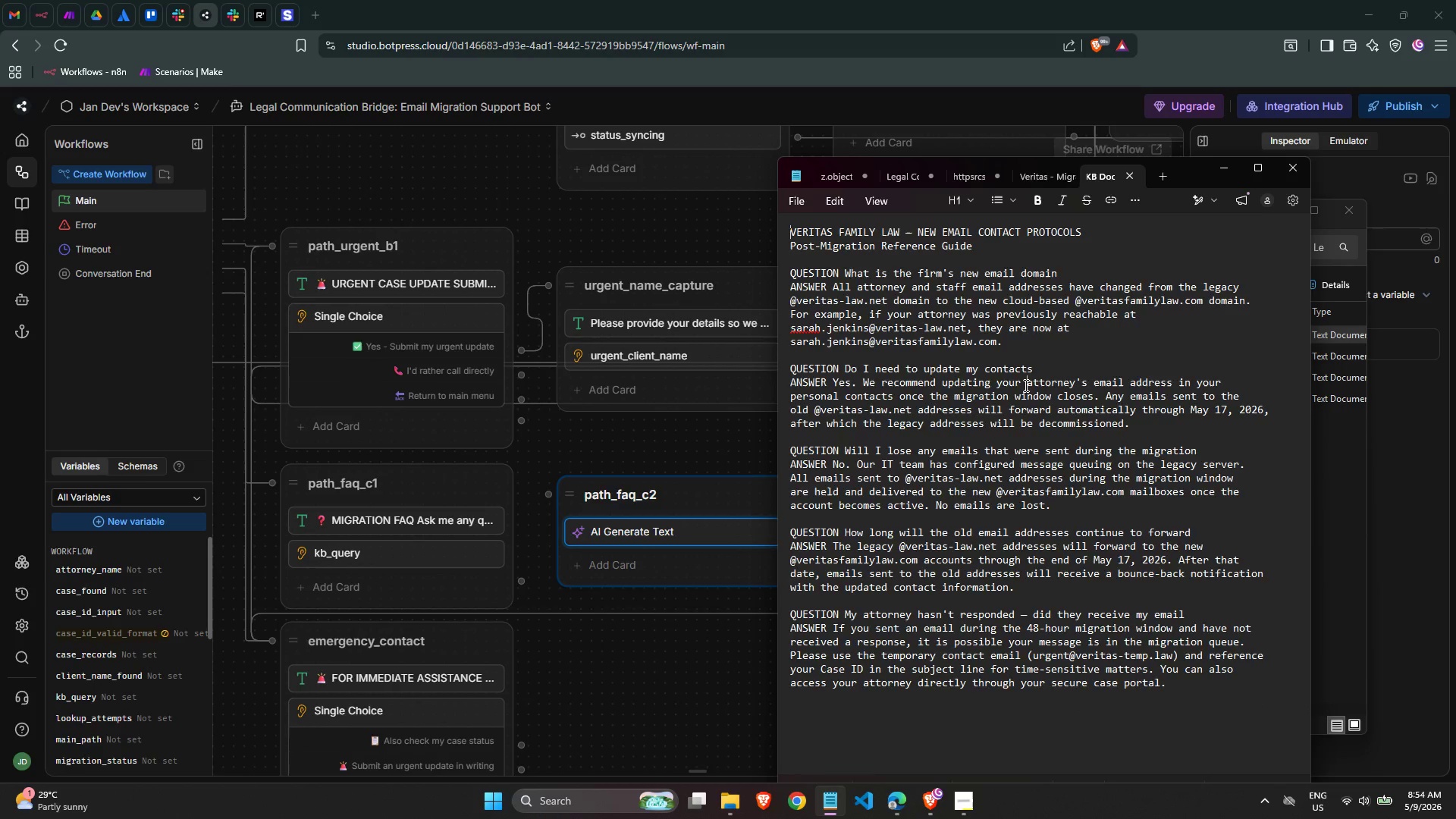 
key(Control+ControlLeft)
 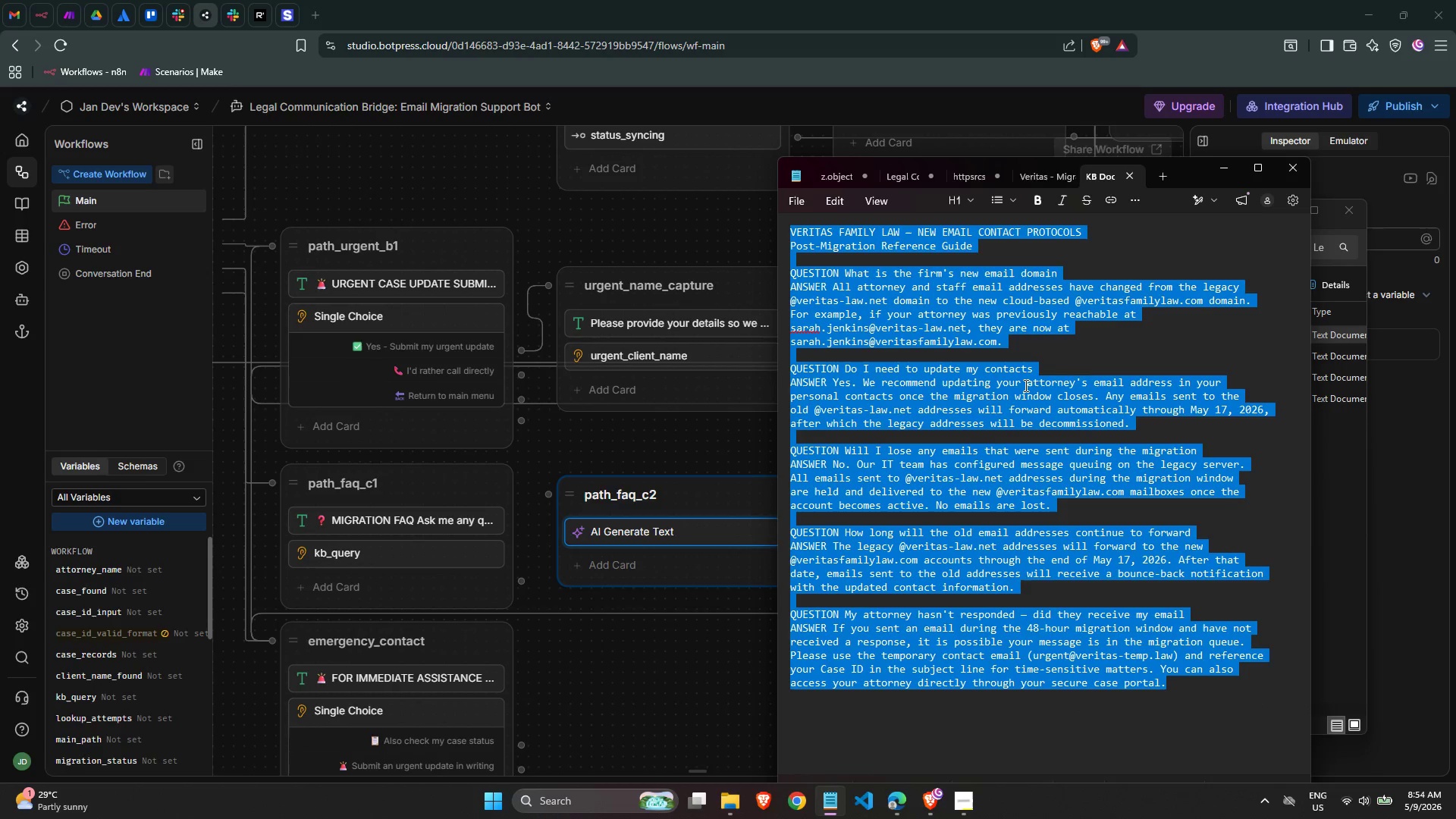 
key(Control+A)
 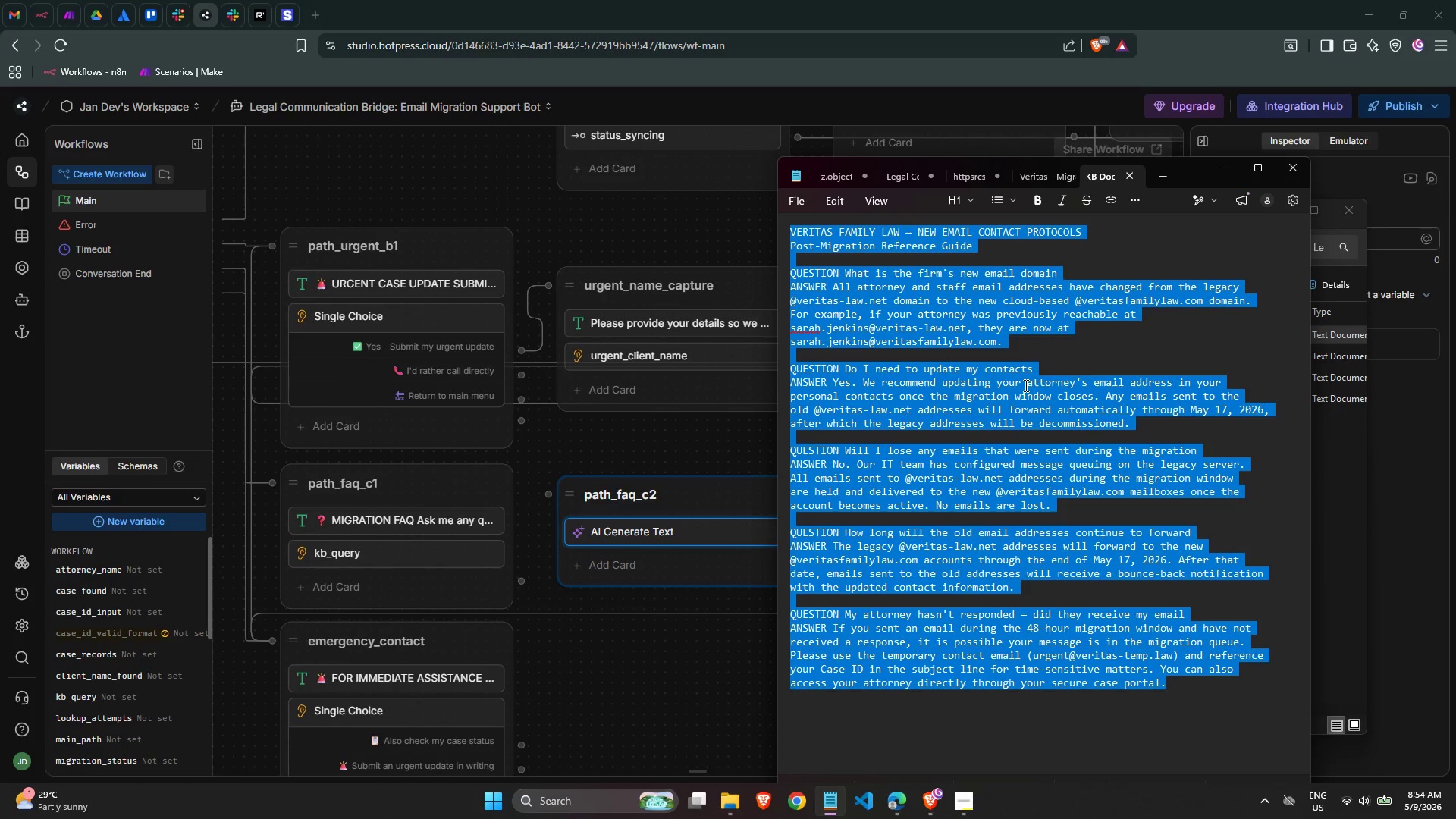 
key(Control+C)
 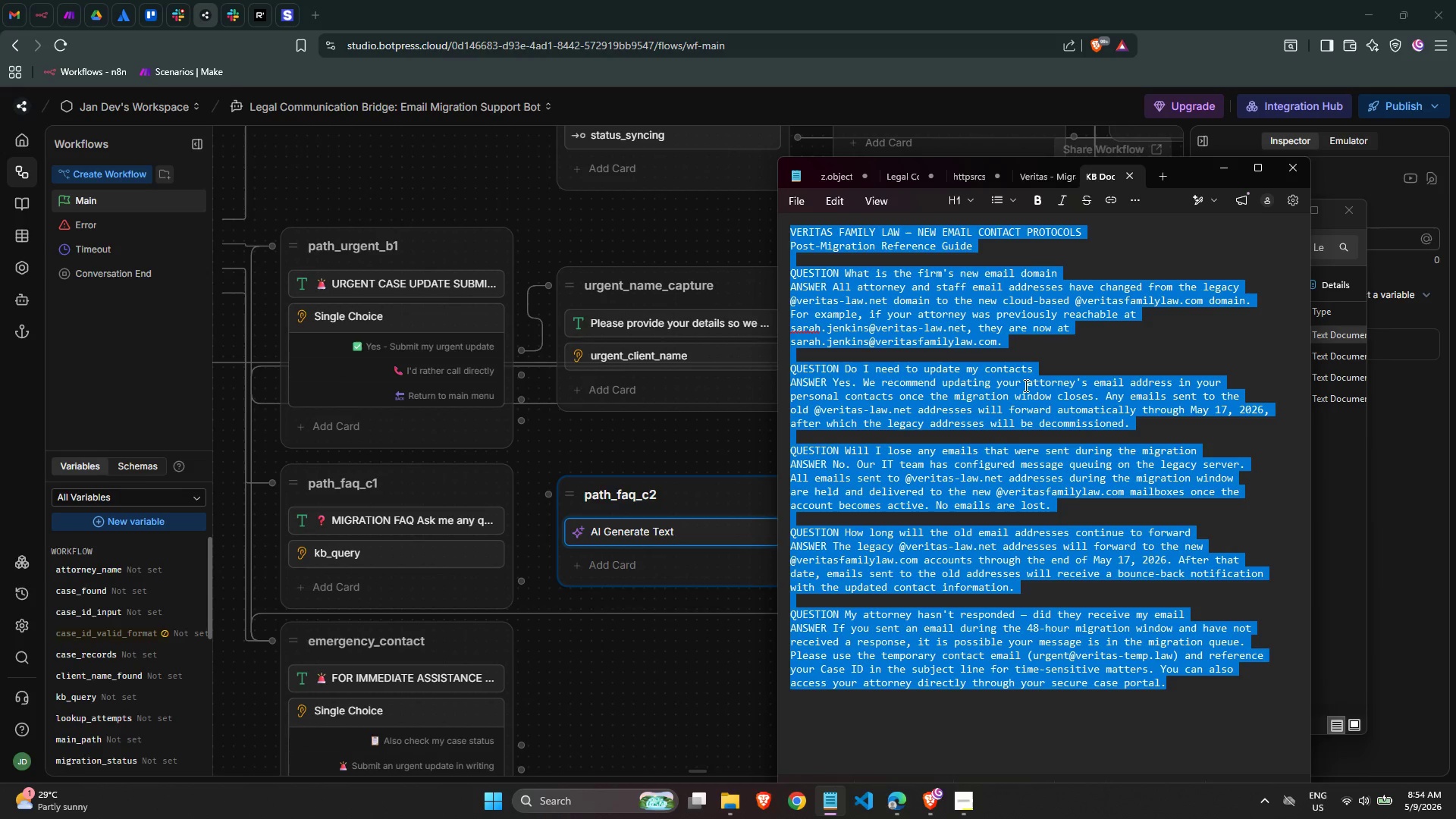 
key(Control+C)
 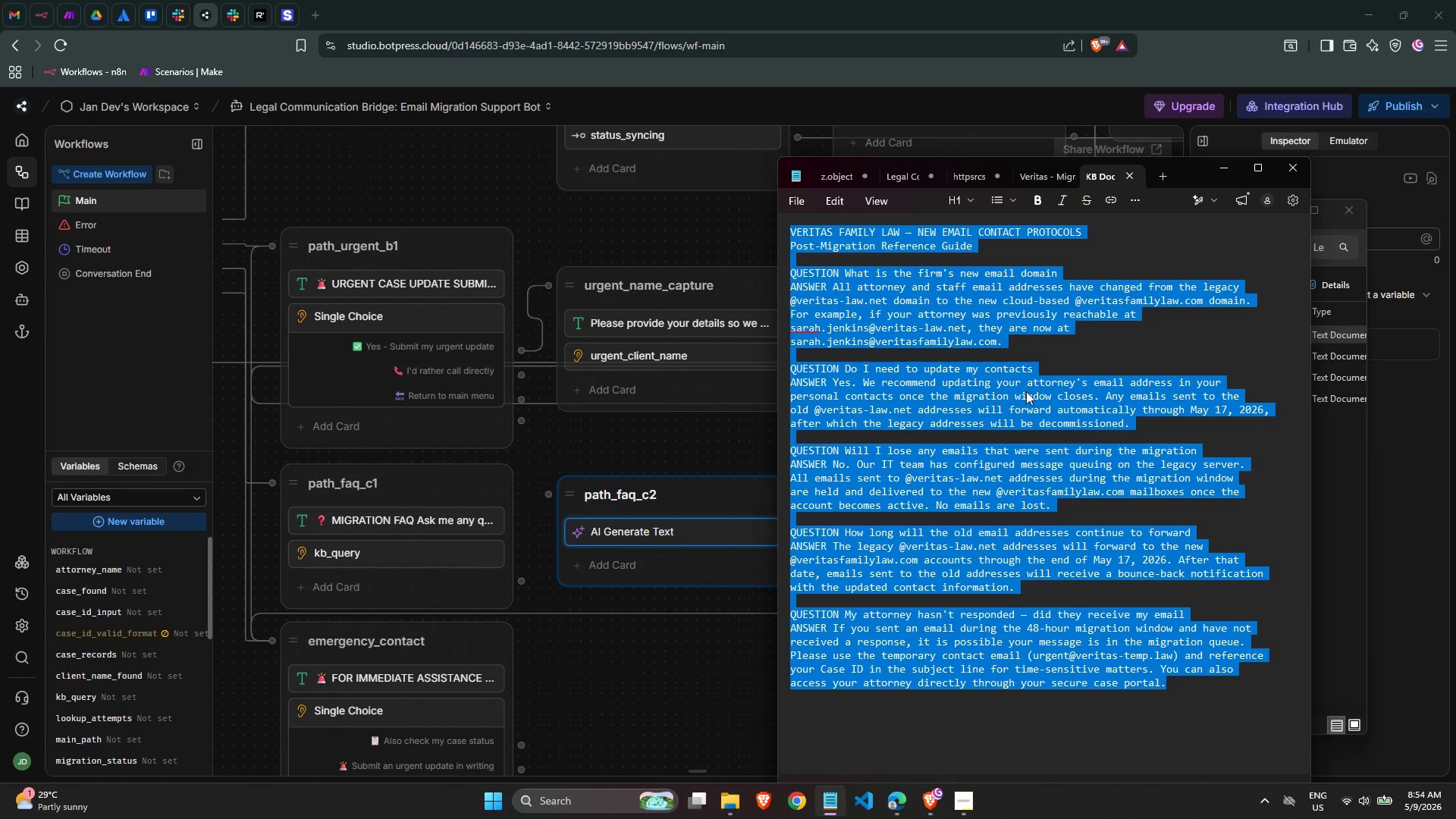 
key(Control+C)
 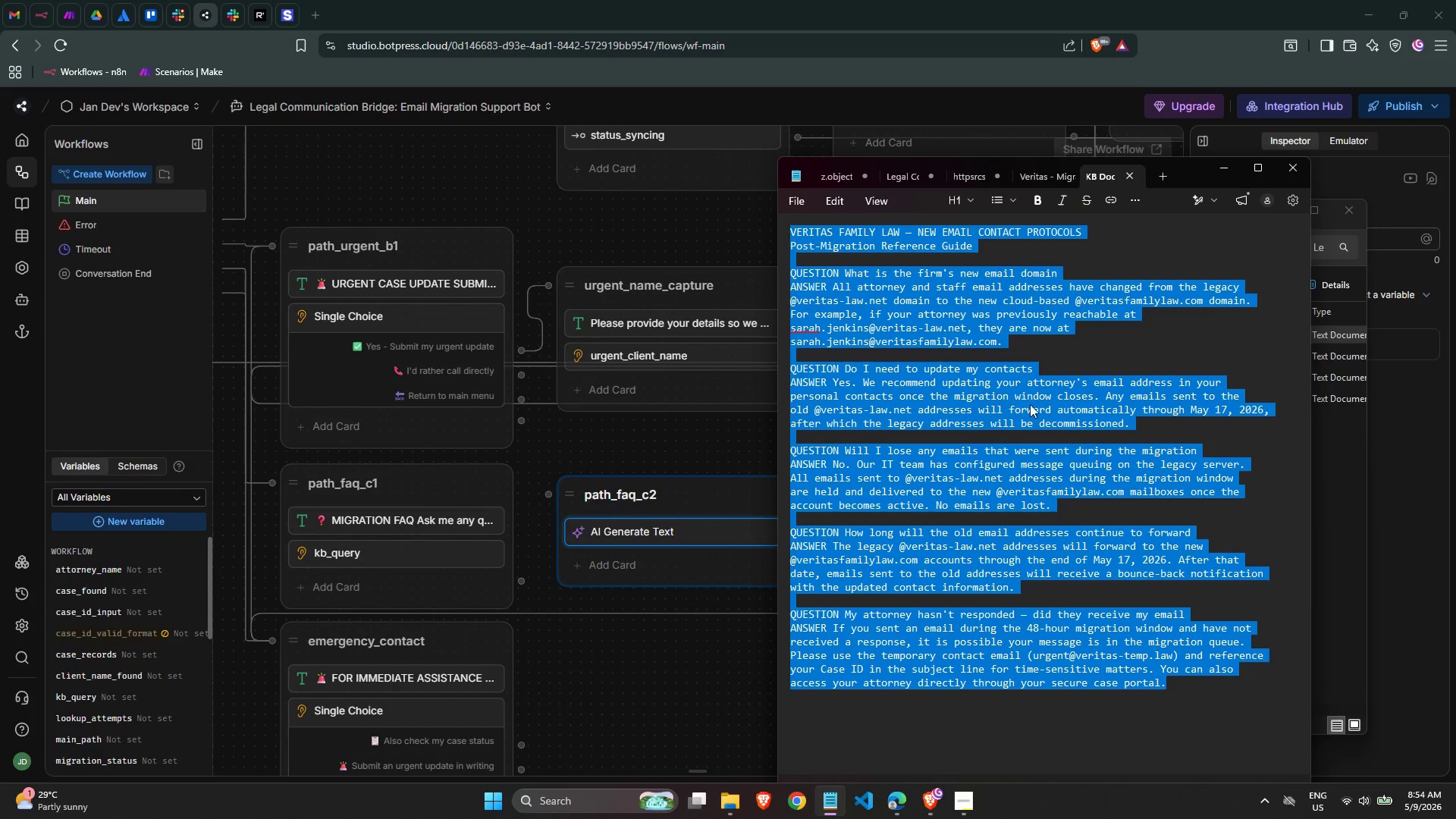 
key(Control+C)
 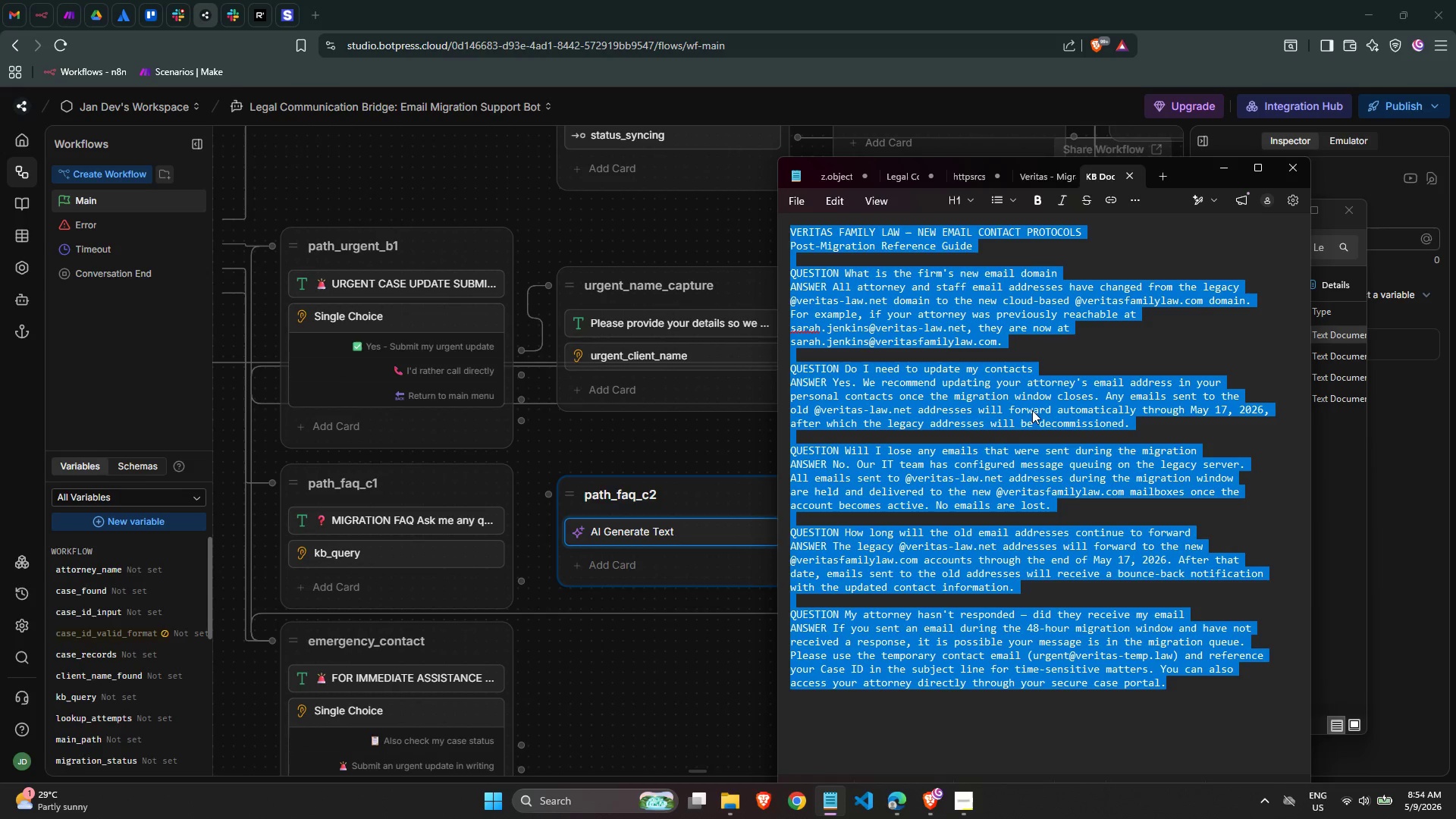 
key(Control+C)
 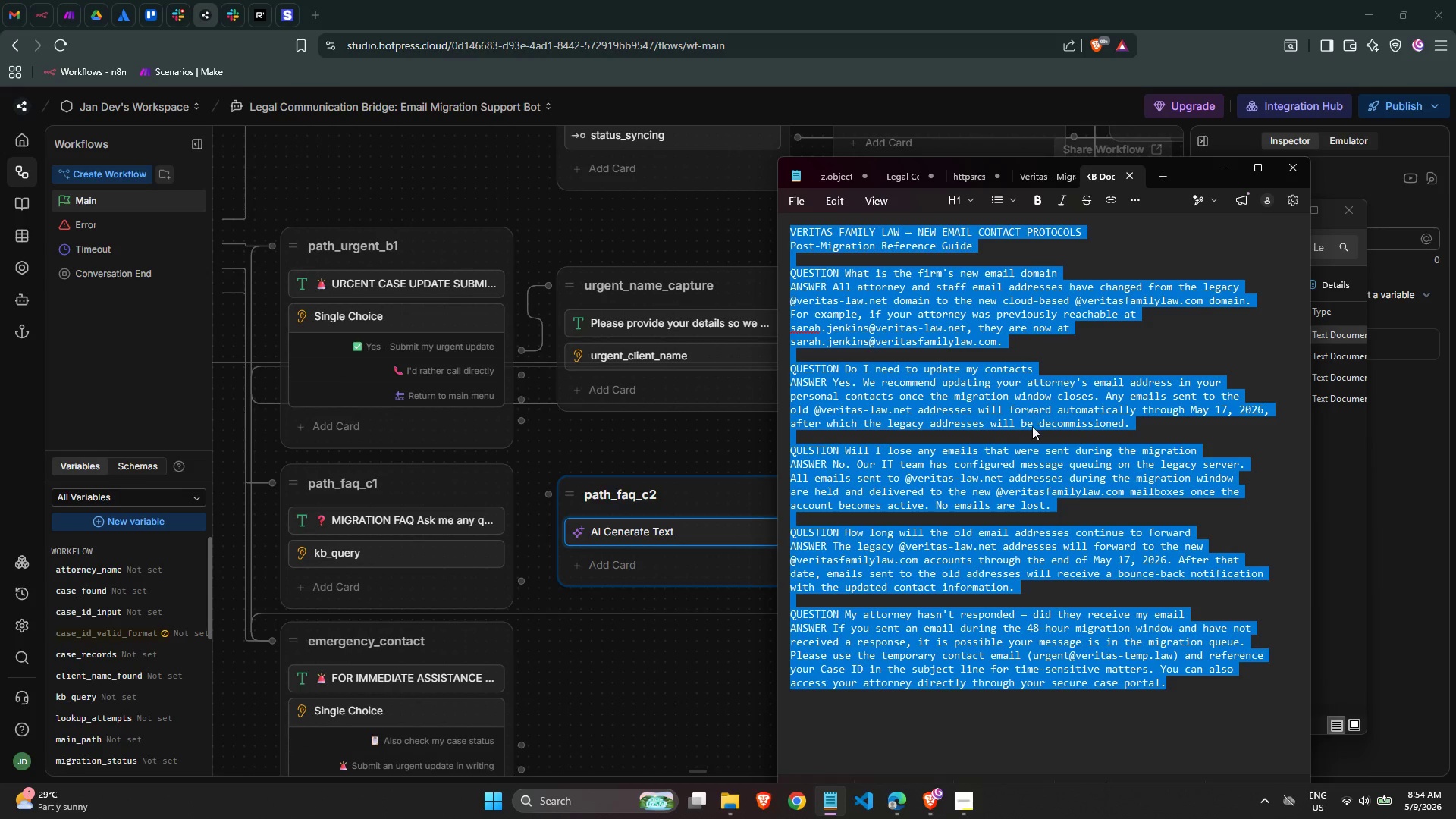 
key(Control+C)
 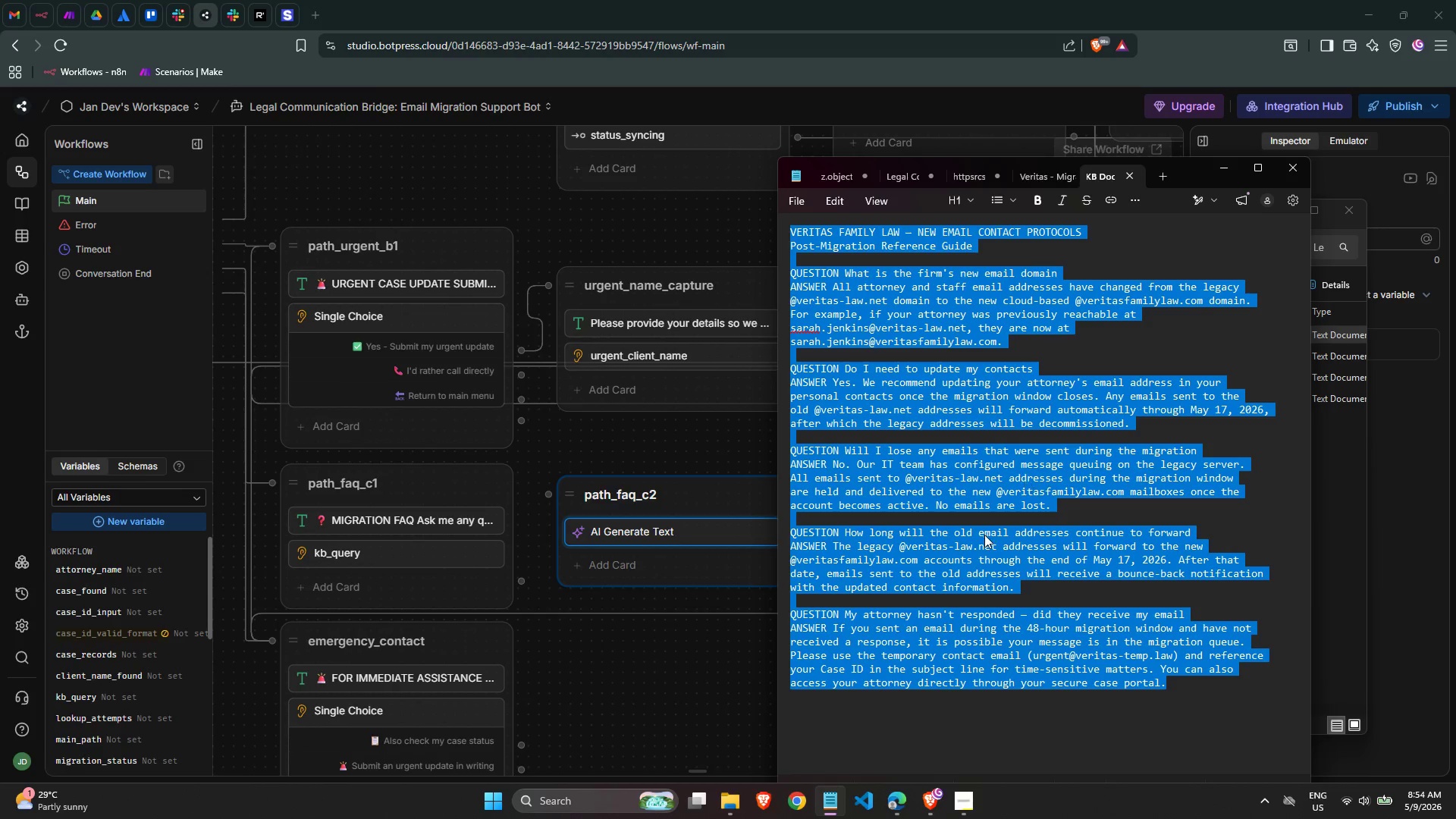 
key(Control+C)
 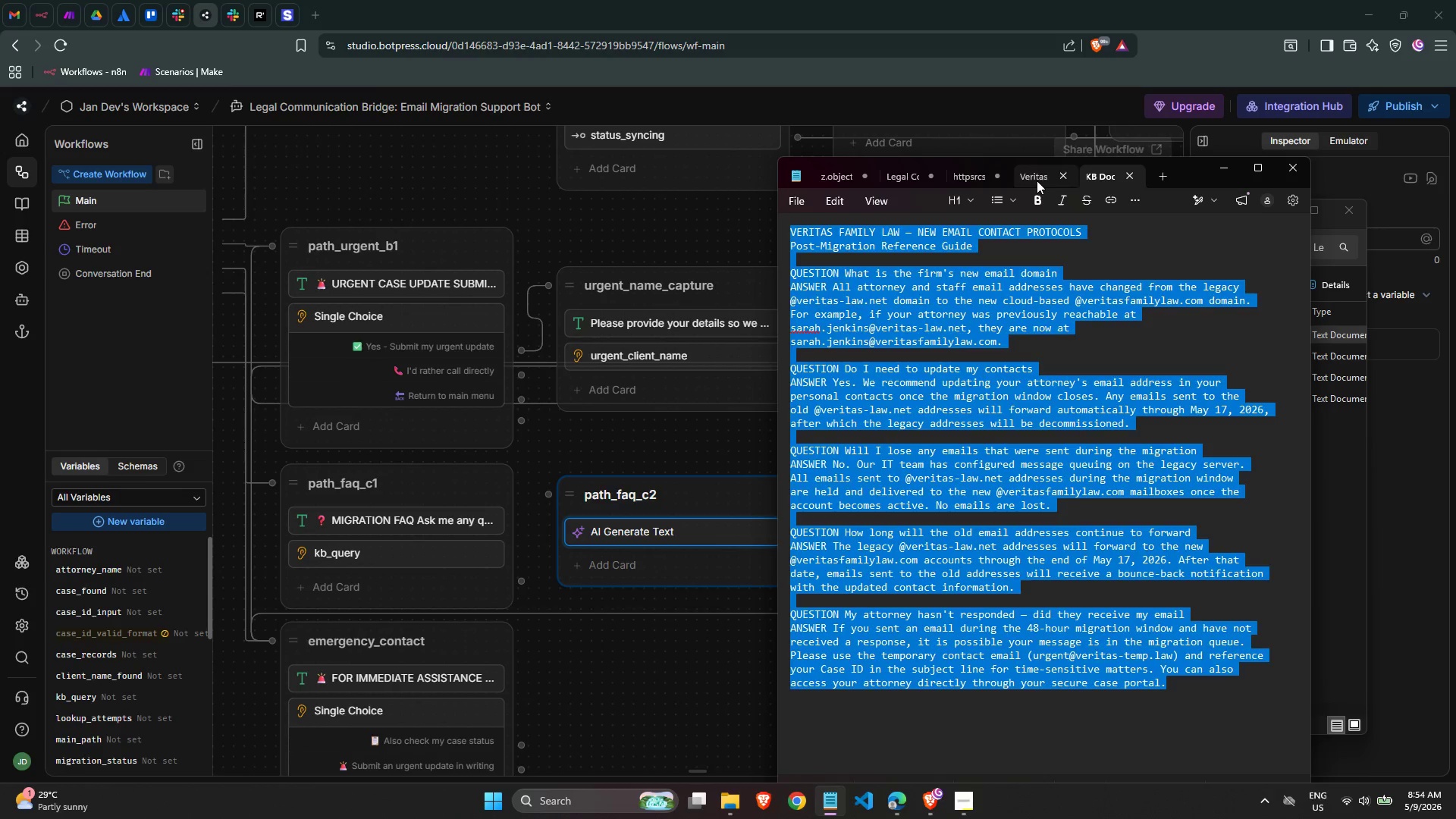 
double_click([973, 276])
 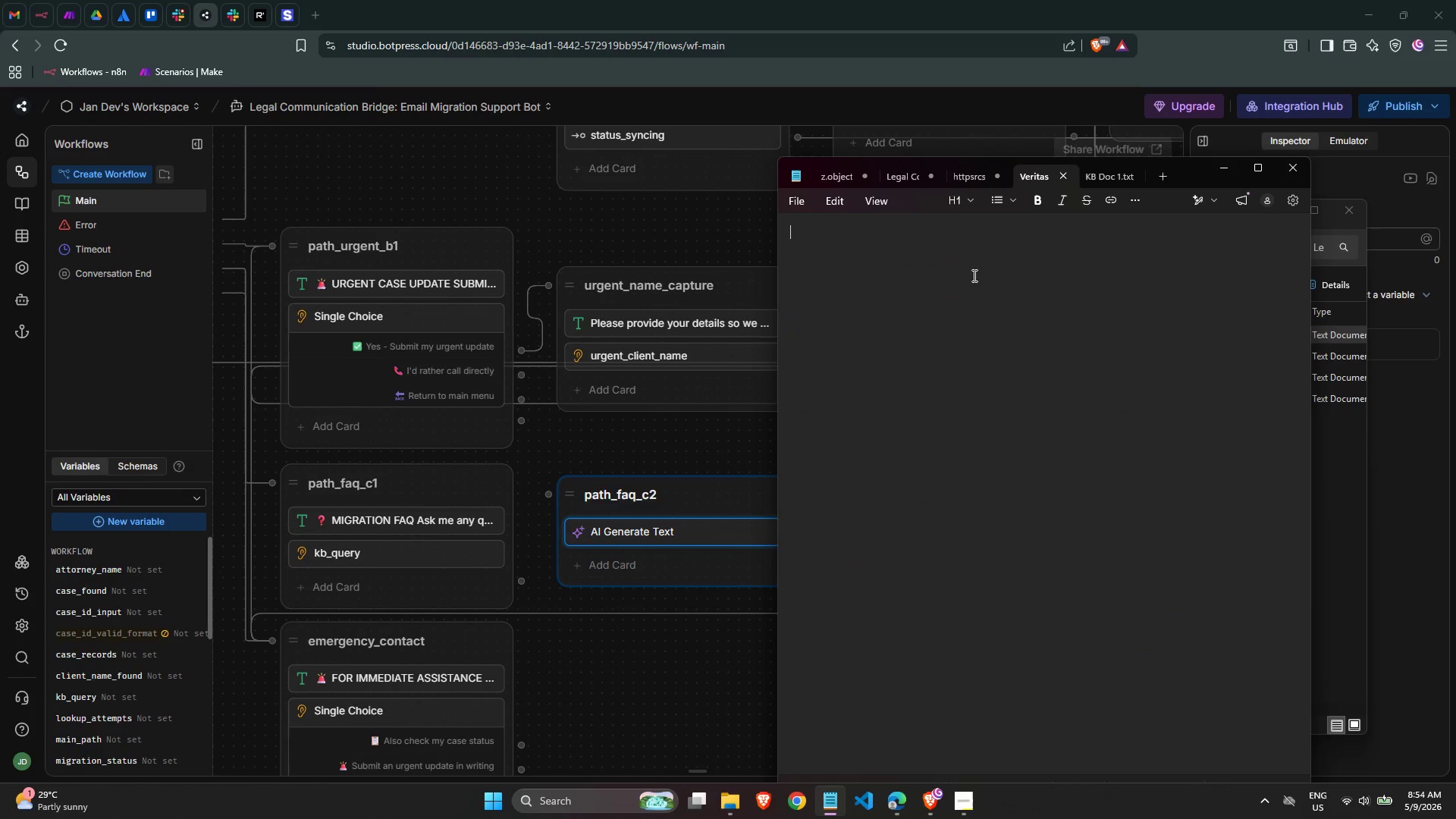 
key(Control+ControlLeft)
 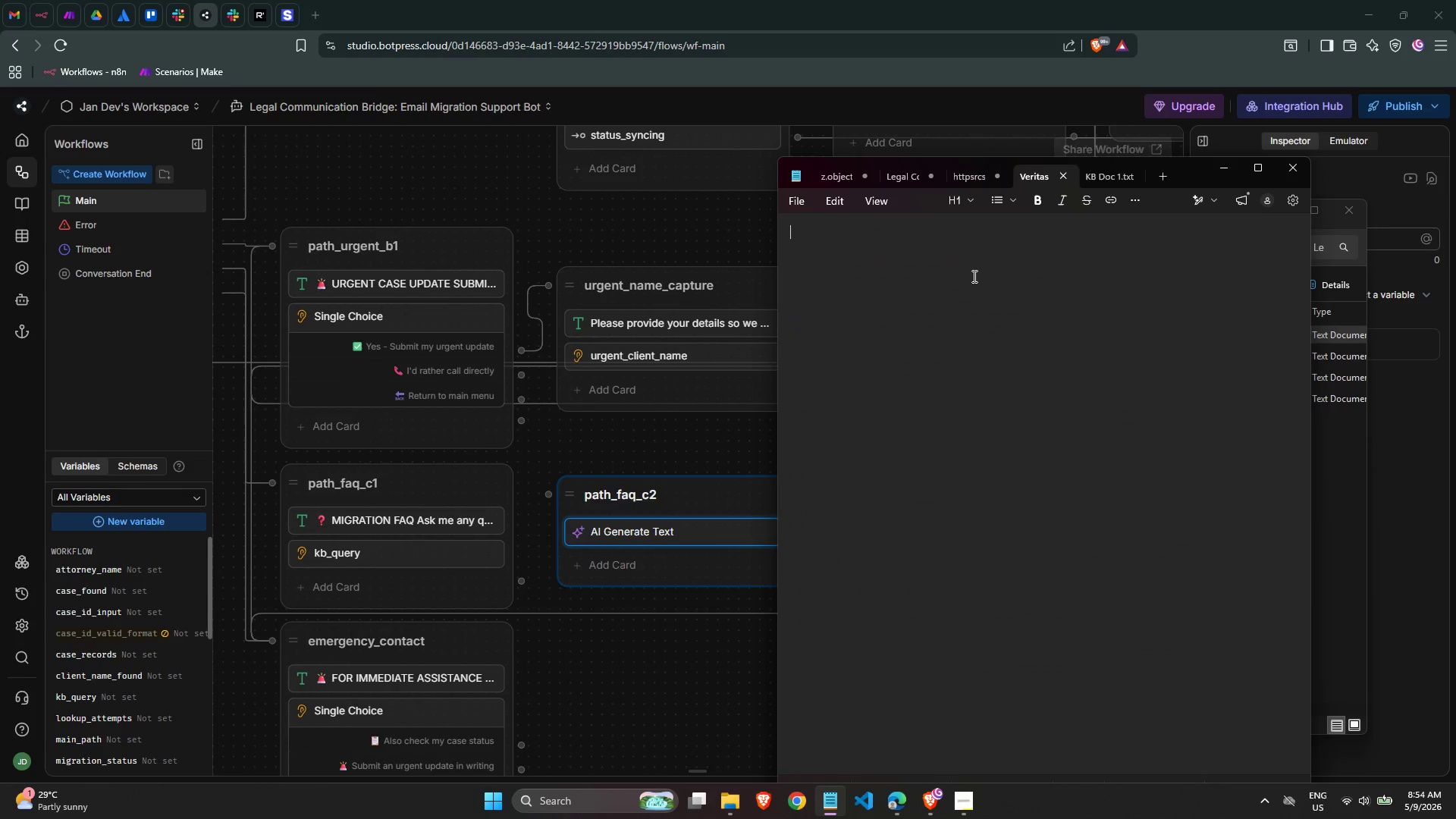 
key(Control+V)
 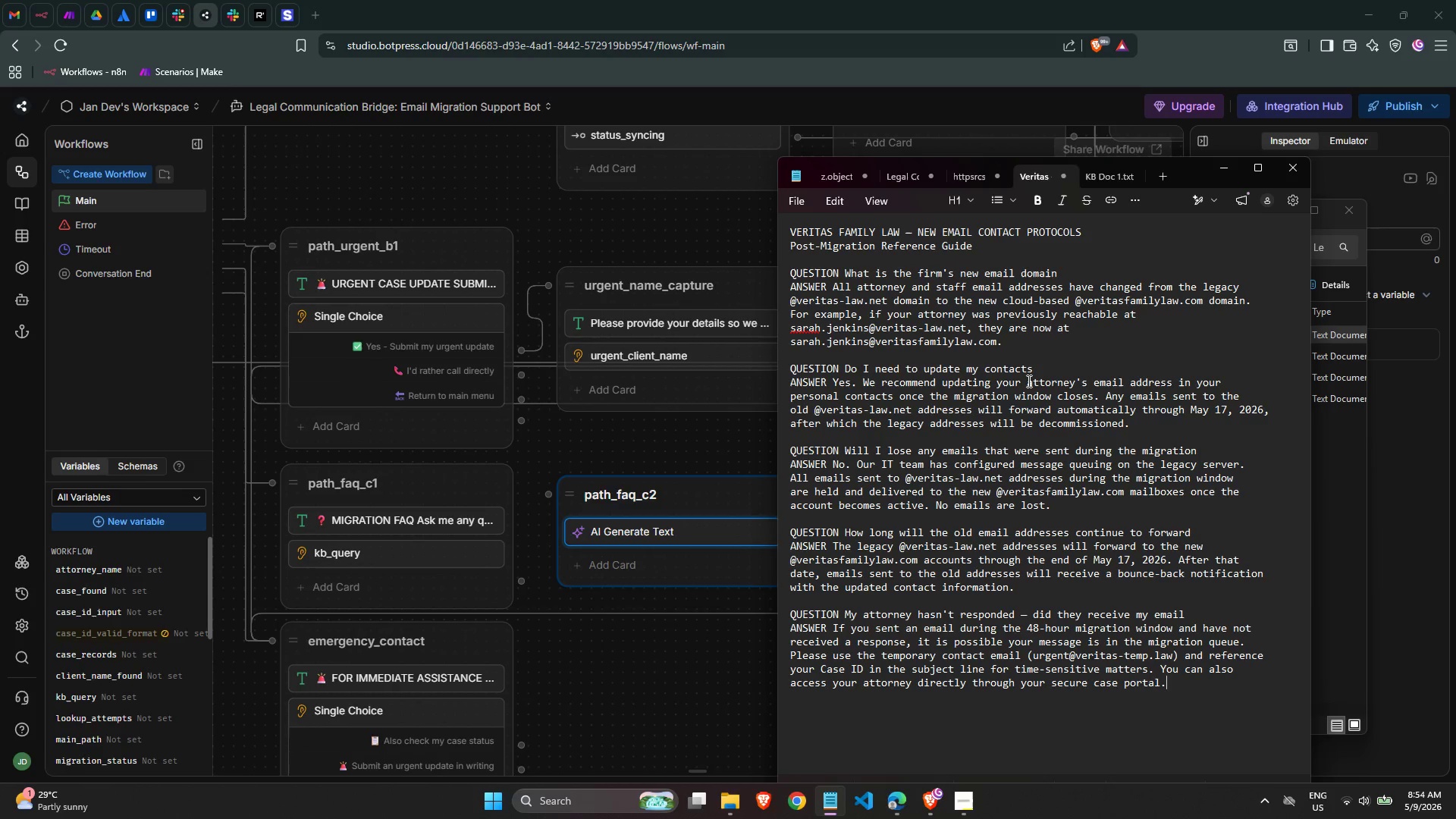 
key(NumpadEnter)
 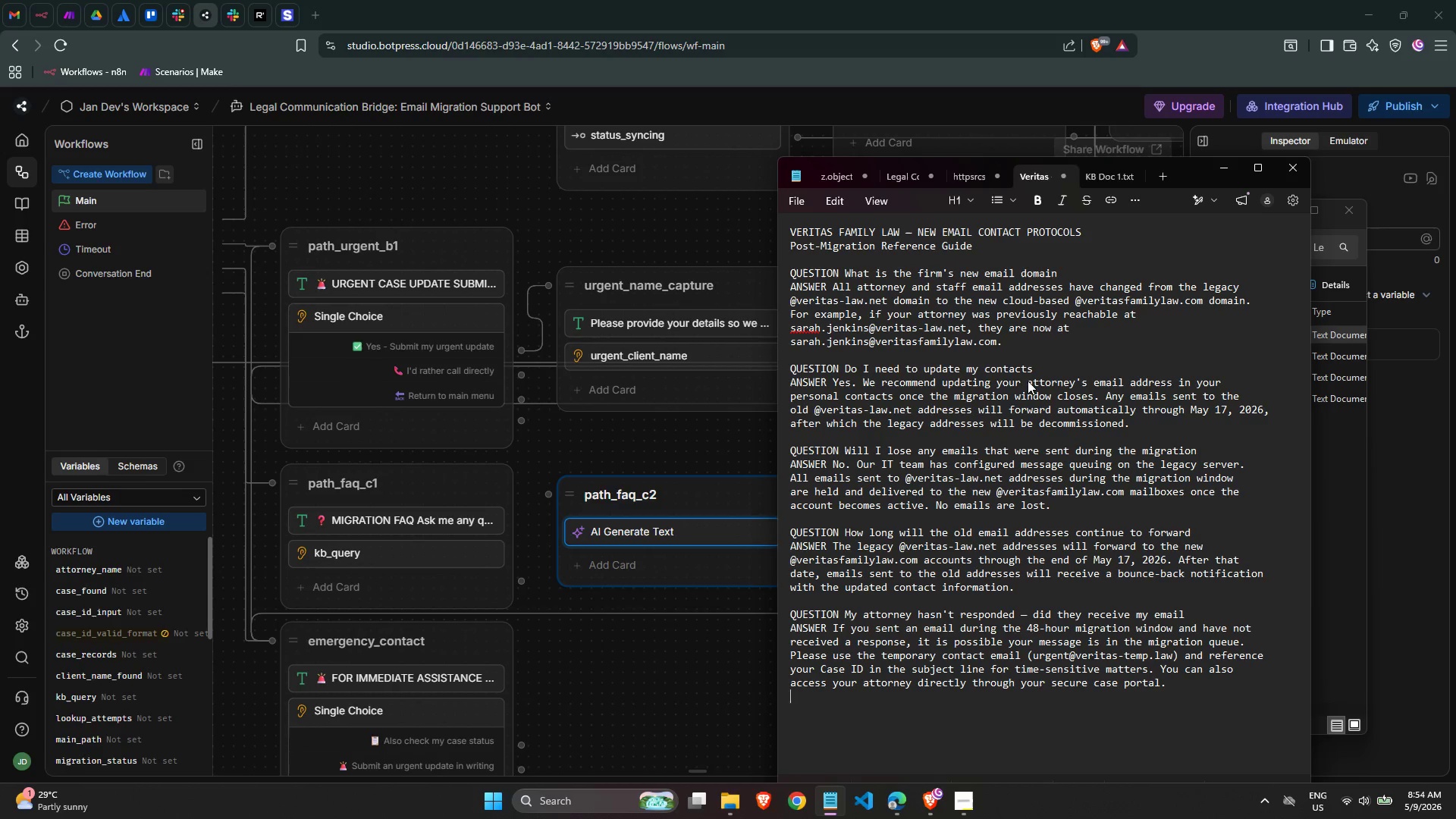 
key(NumpadEnter)
 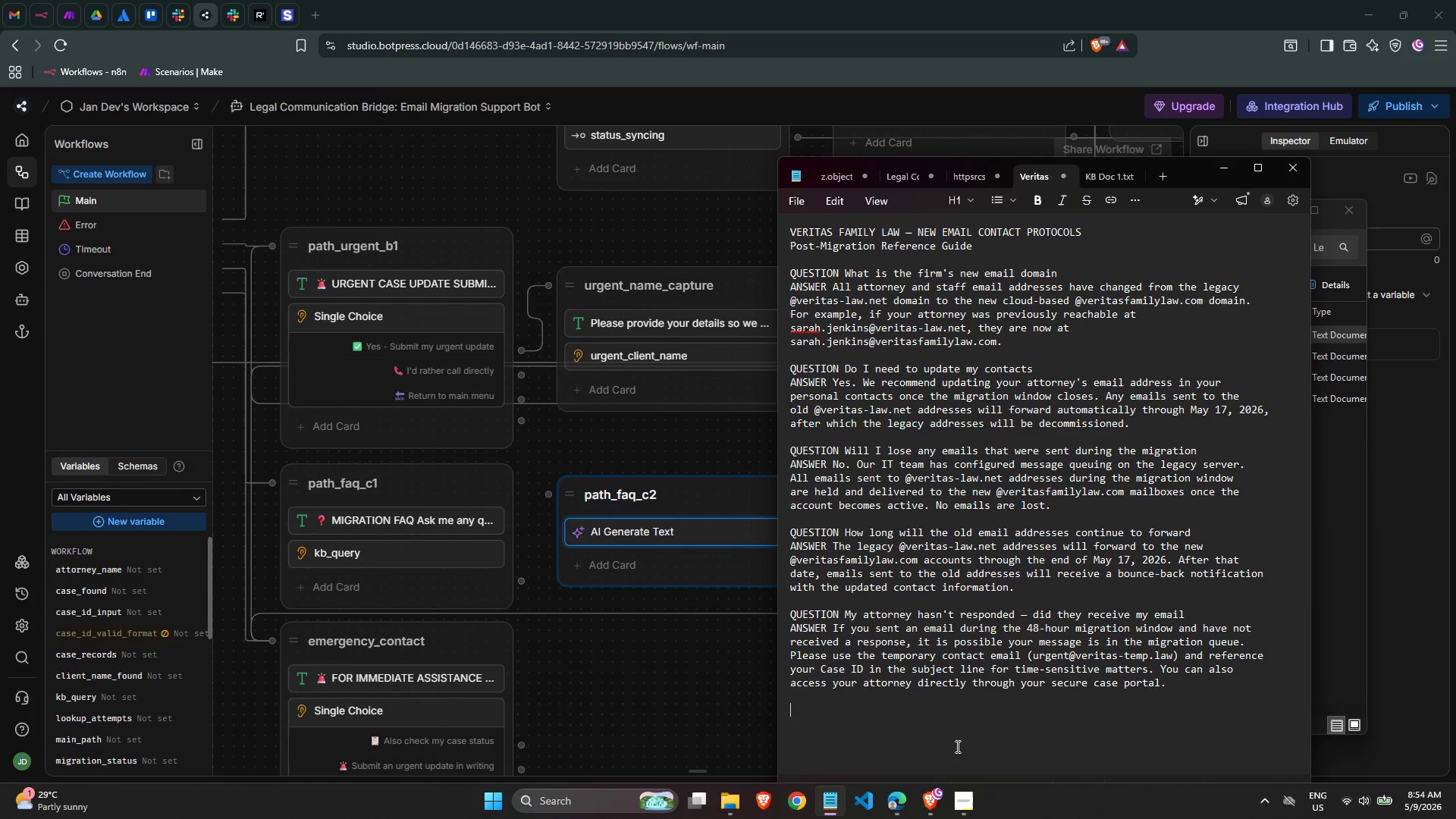 
wait(12.75)
 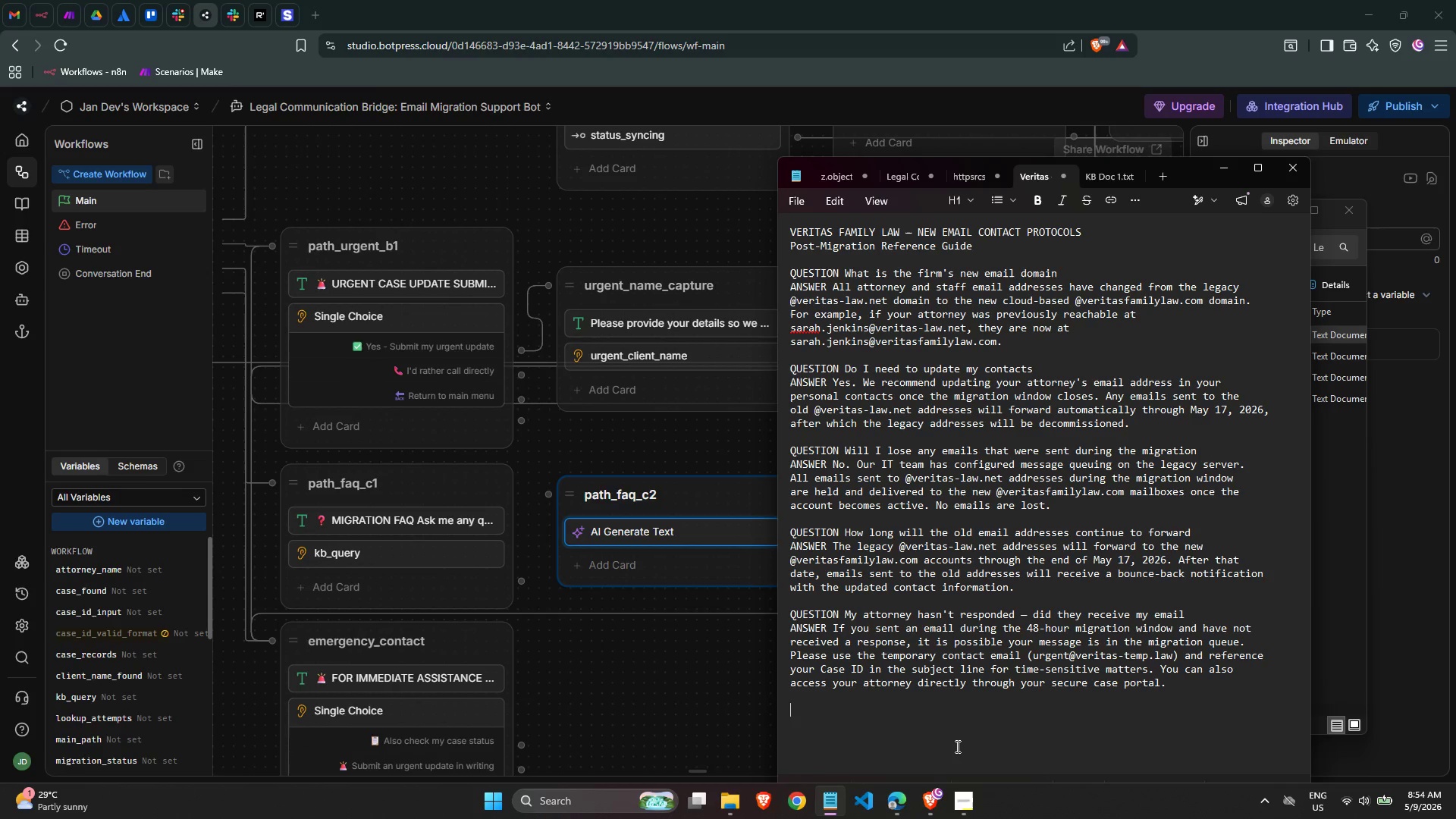 
left_click([1106, 181])
 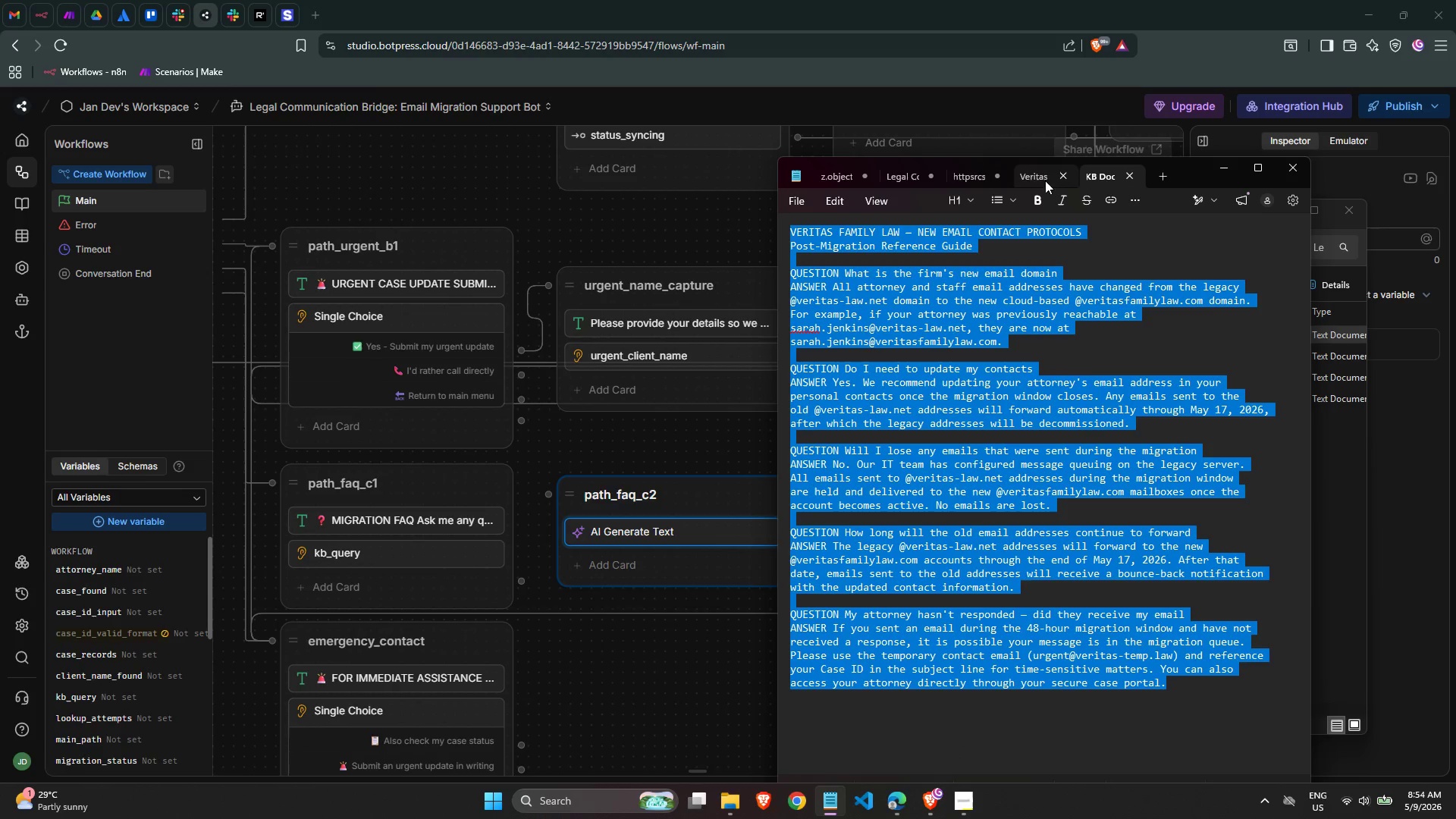 
left_click([1032, 178])
 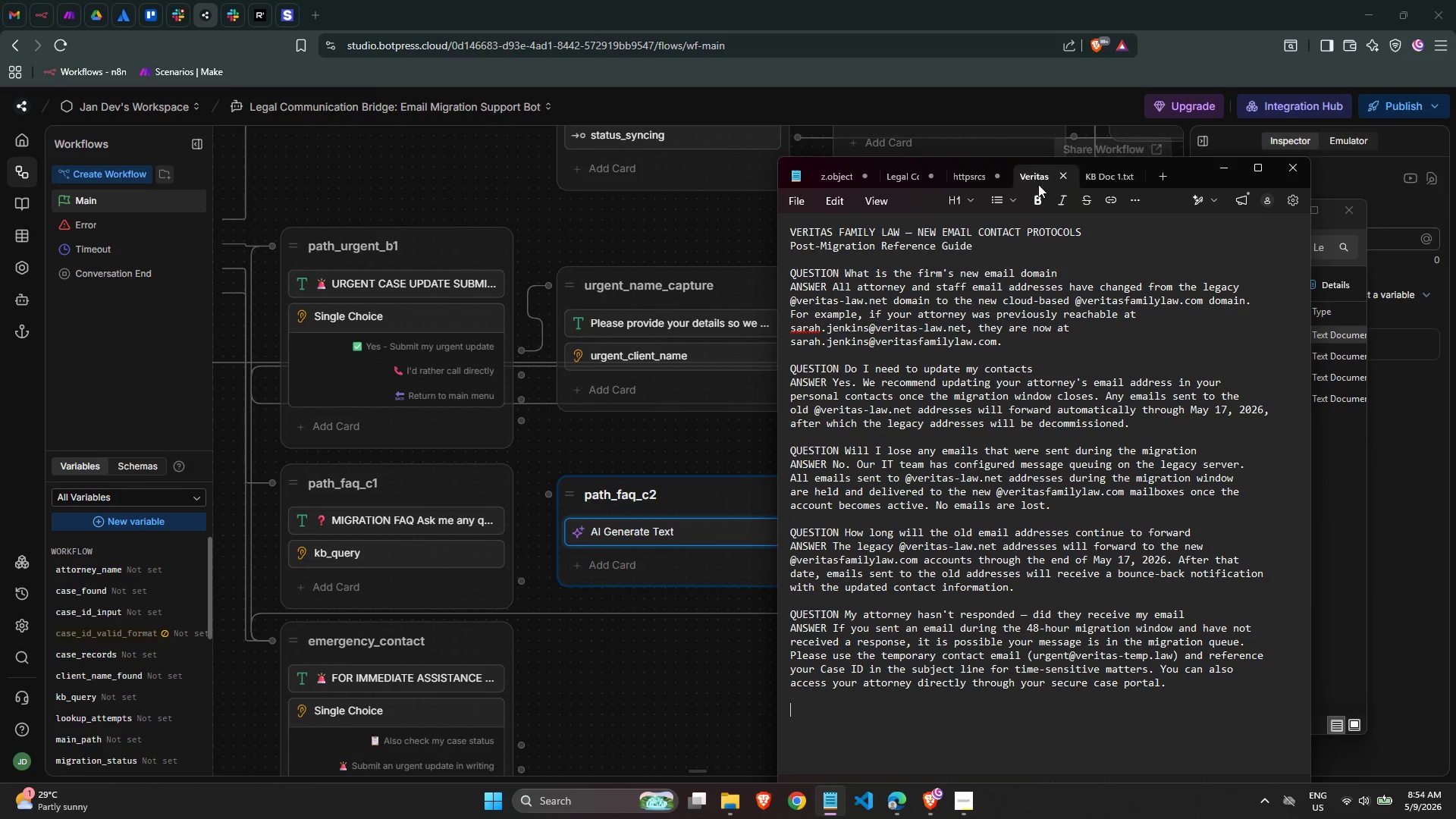 
key(Alt+AltLeft)
 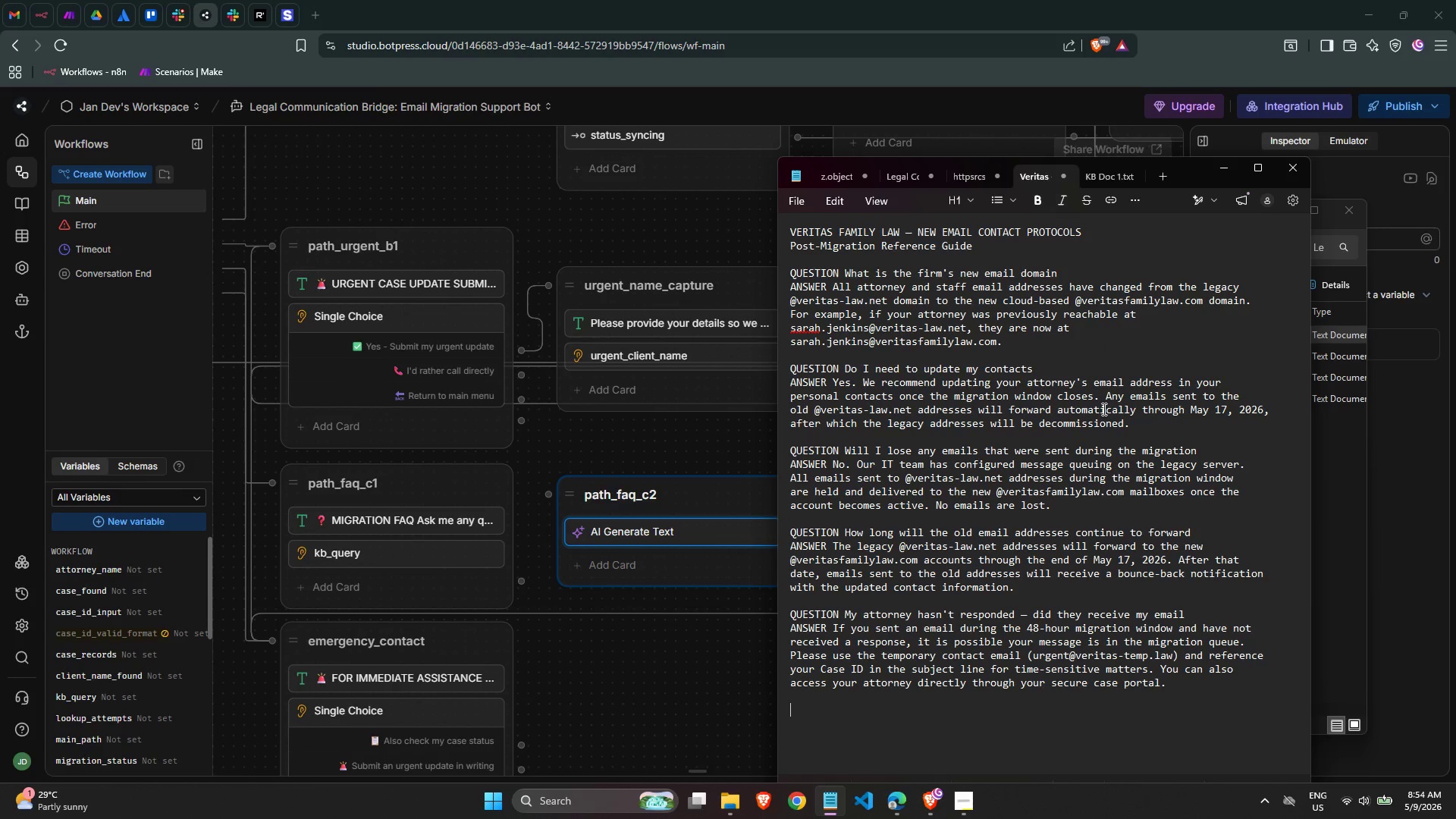 
key(Alt+Tab)
 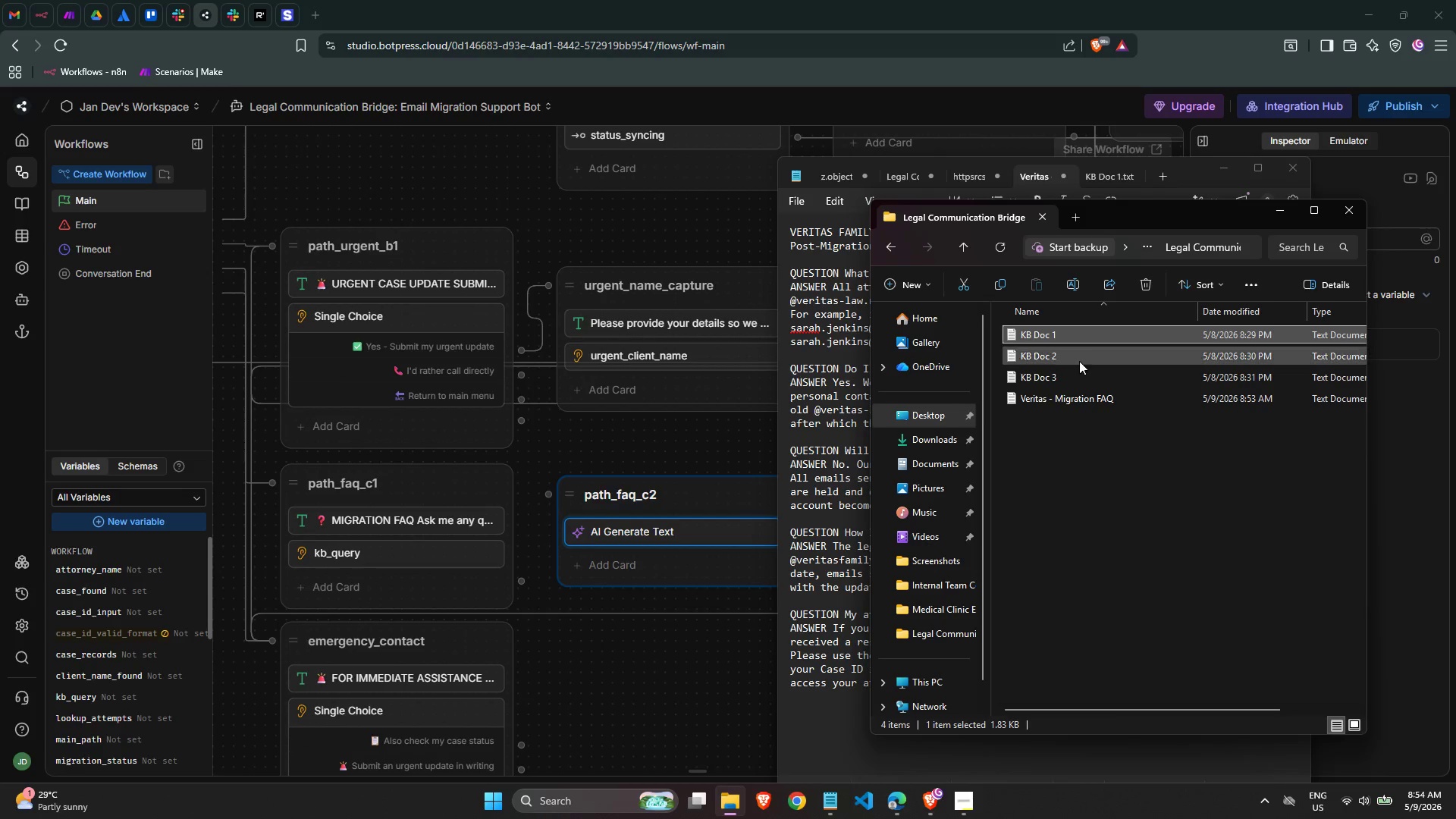 
double_click([1078, 358])
 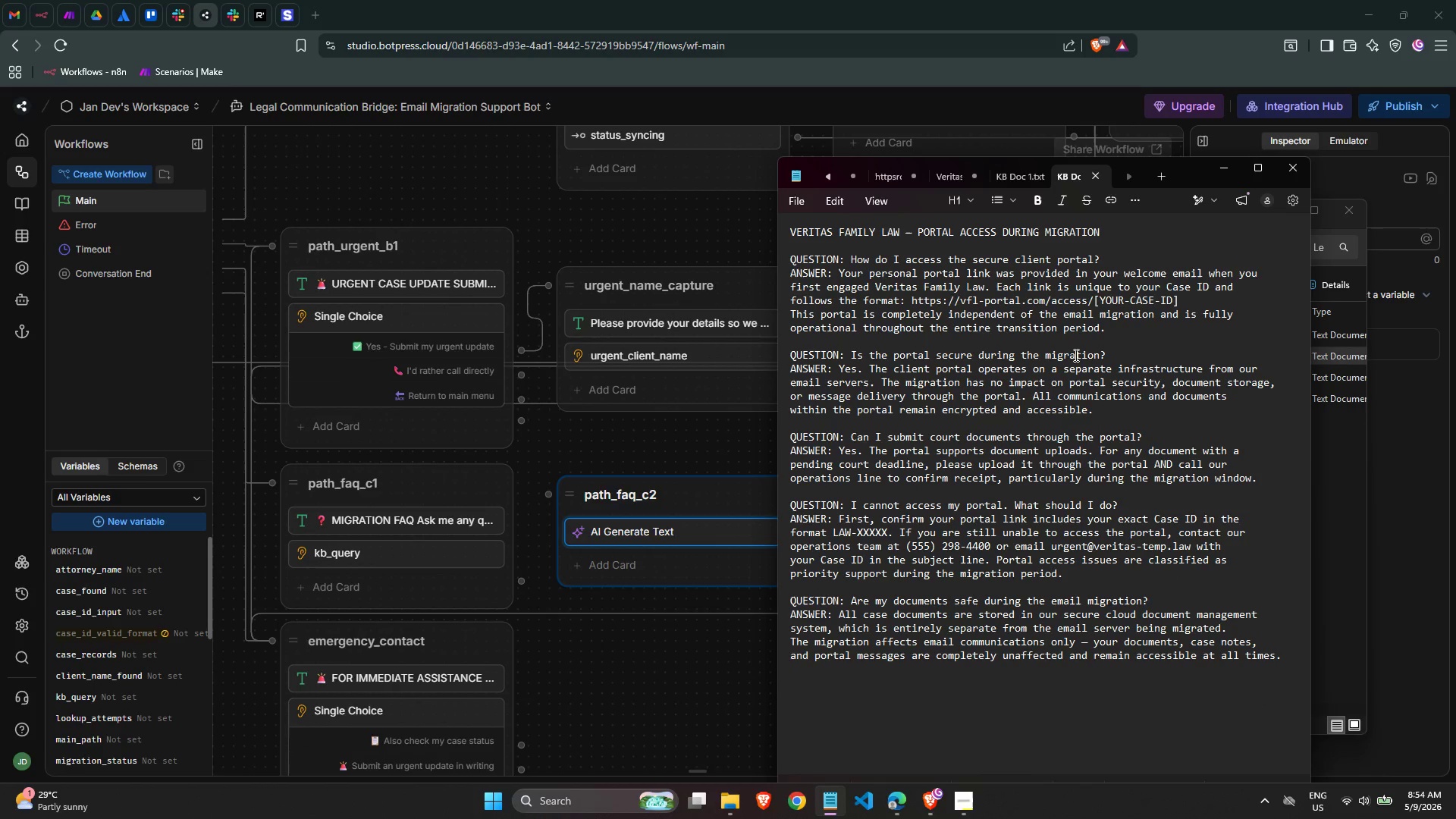 
left_click([1075, 349])
 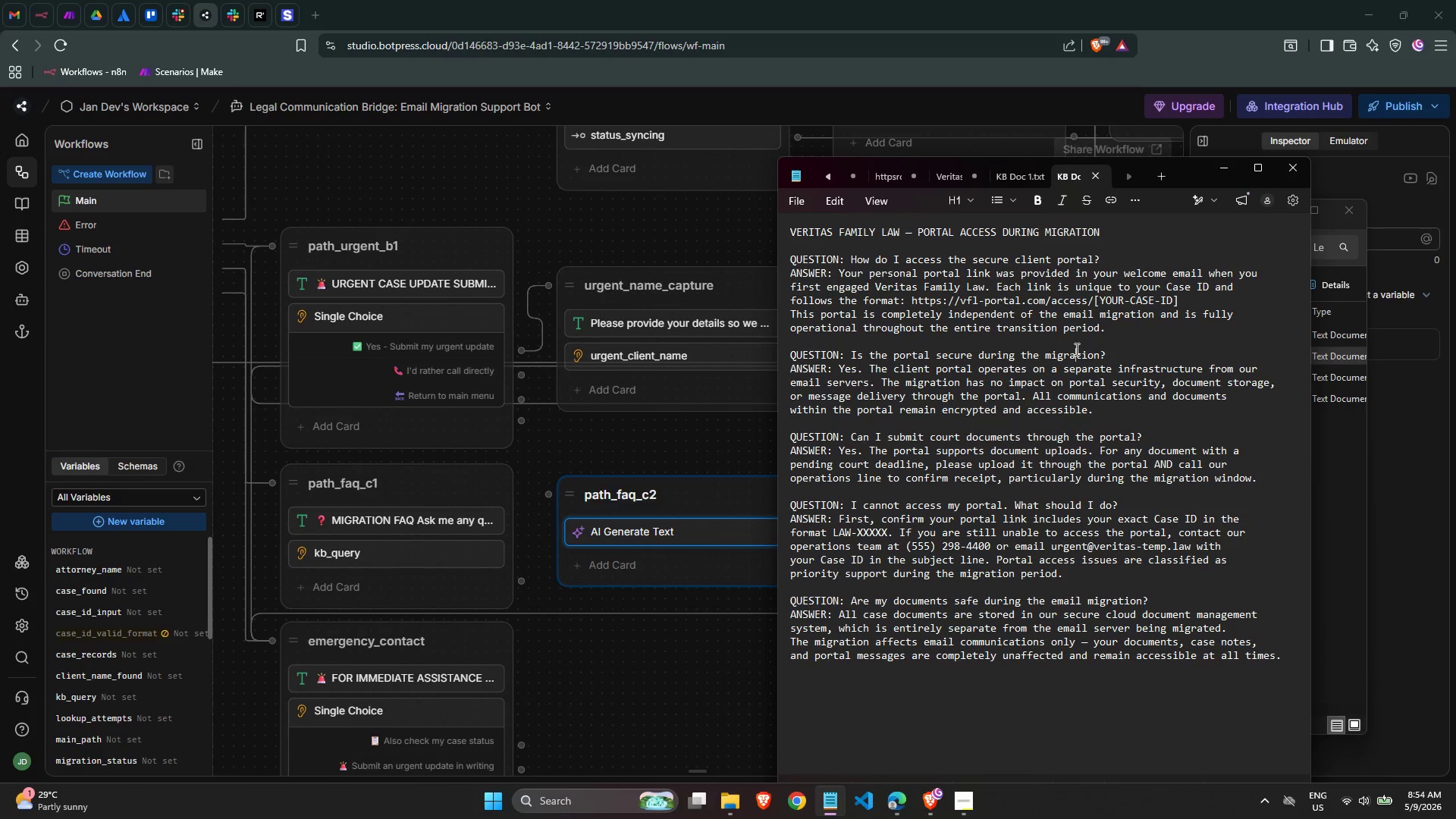 
key(Control+ControlLeft)
 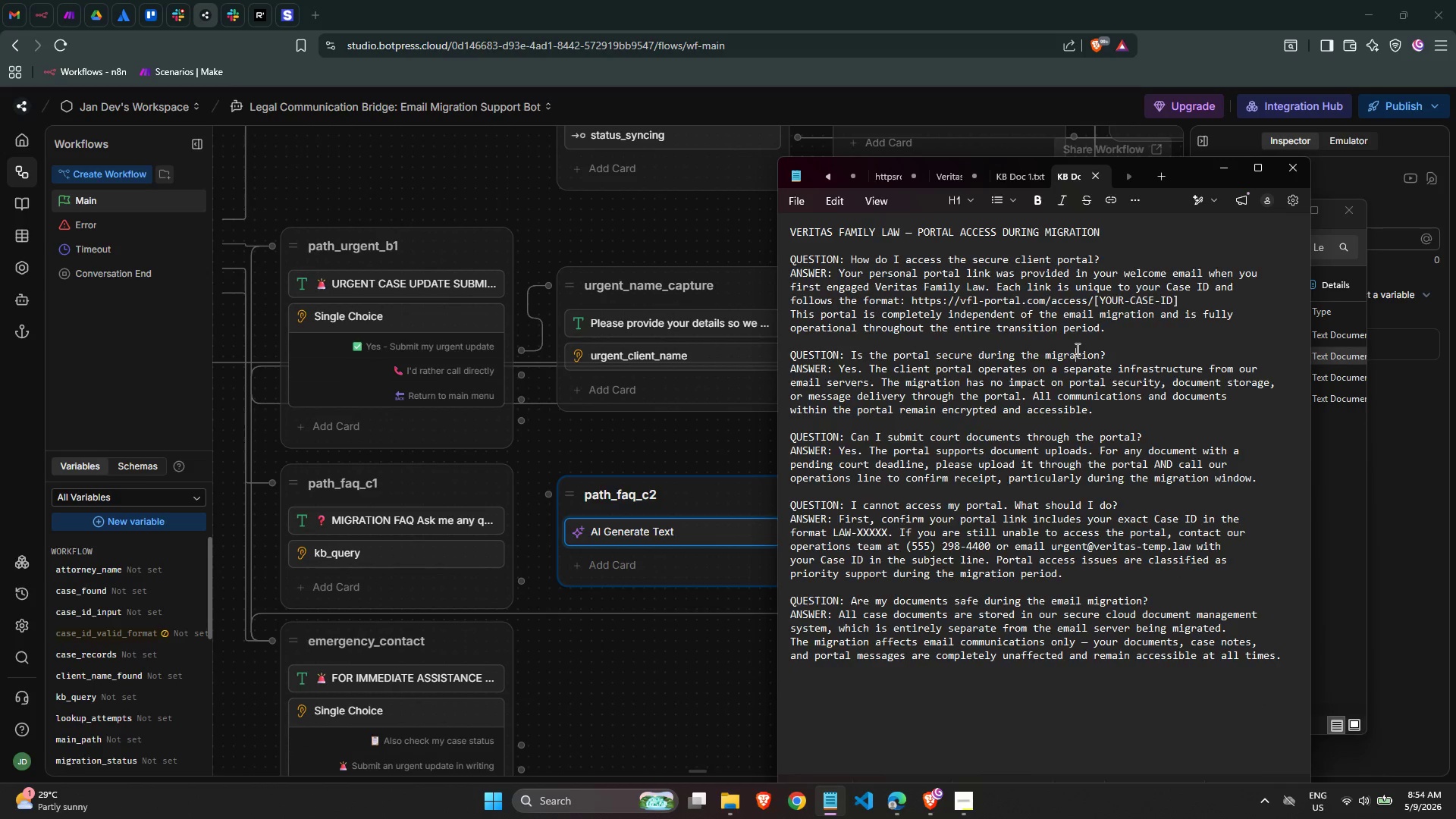 
key(Control+A)
 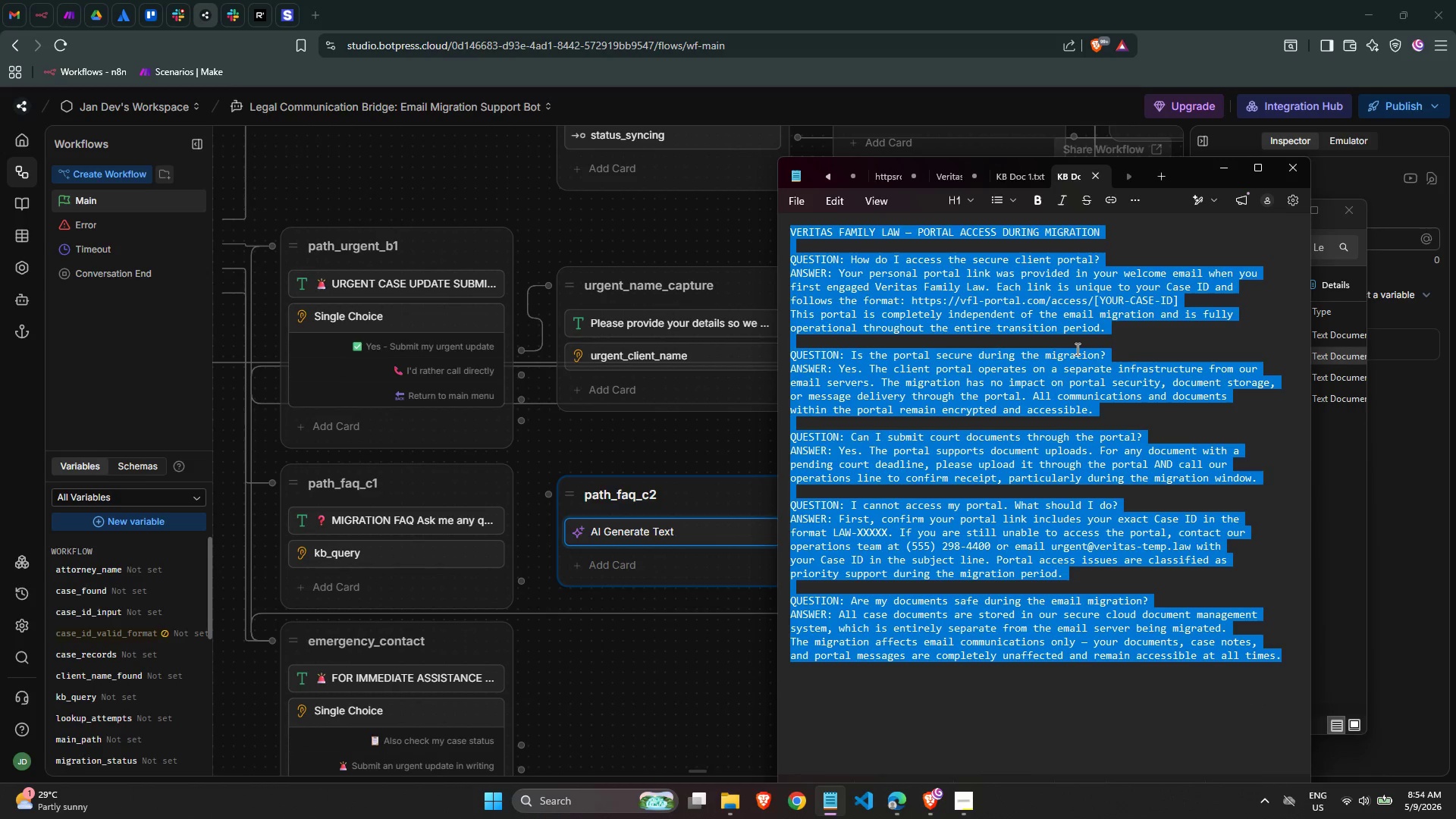 
key(Control+C)
 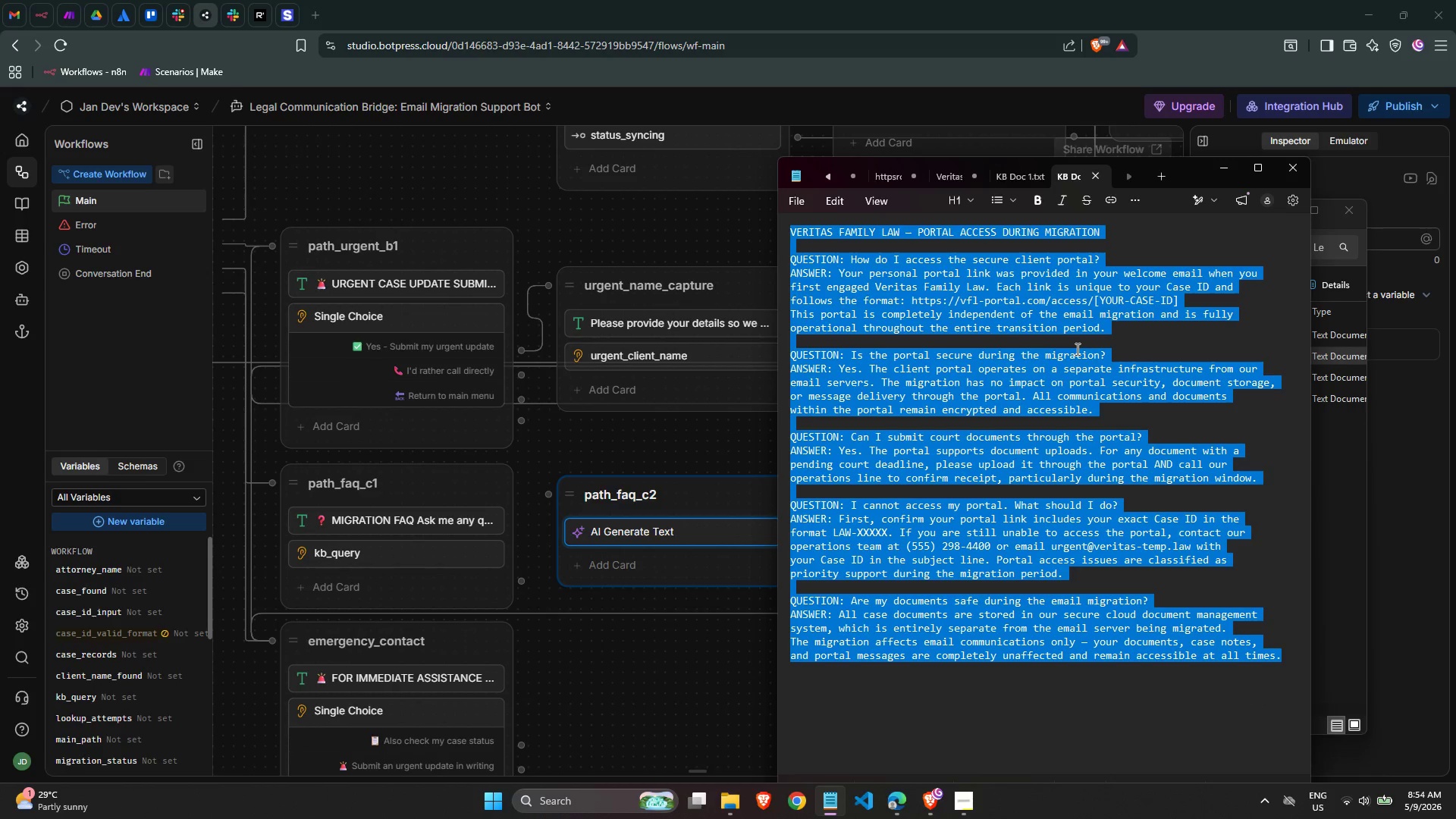 
key(Control+C)
 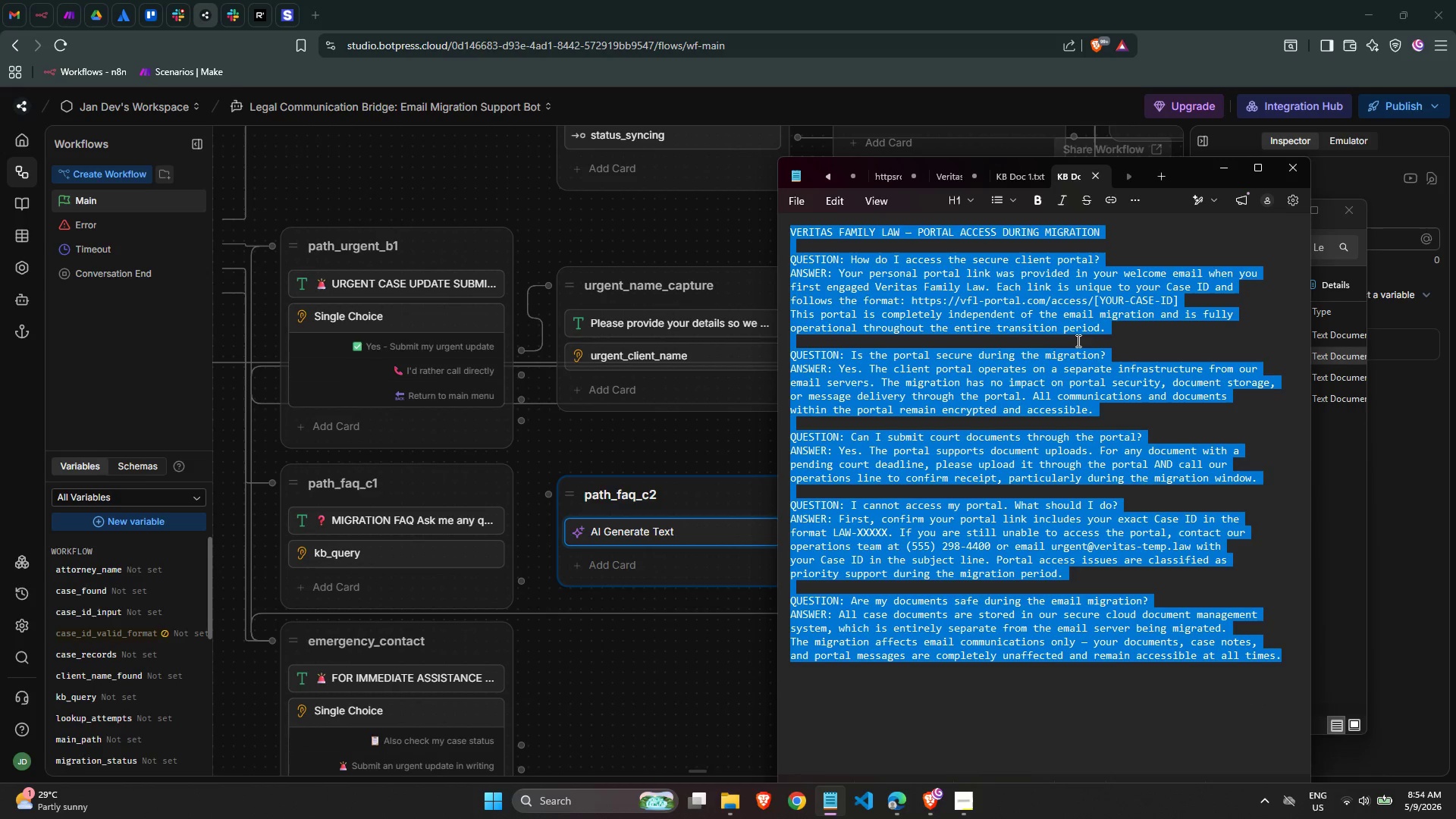 
key(Control+C)
 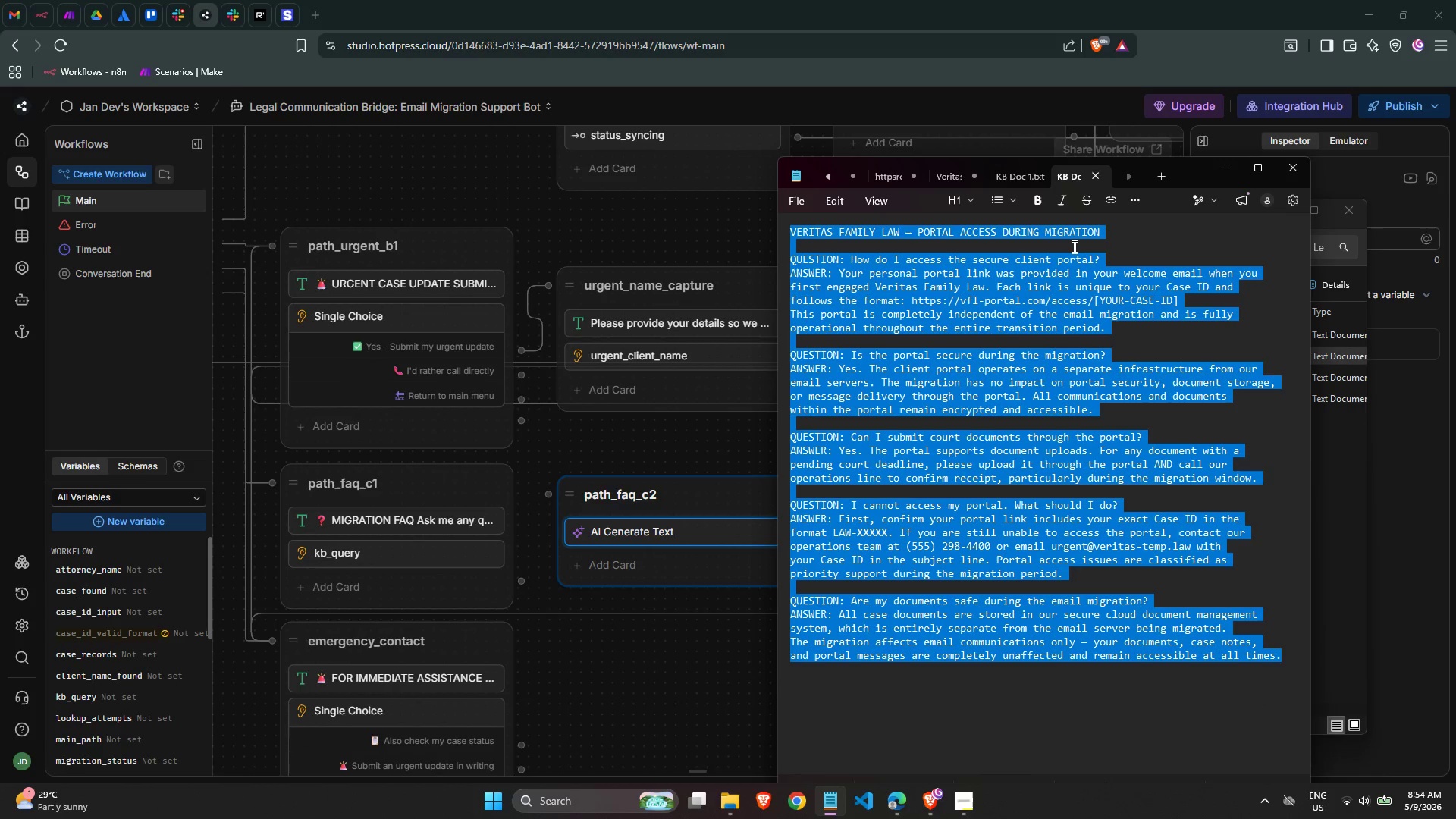 
key(Control+C)
 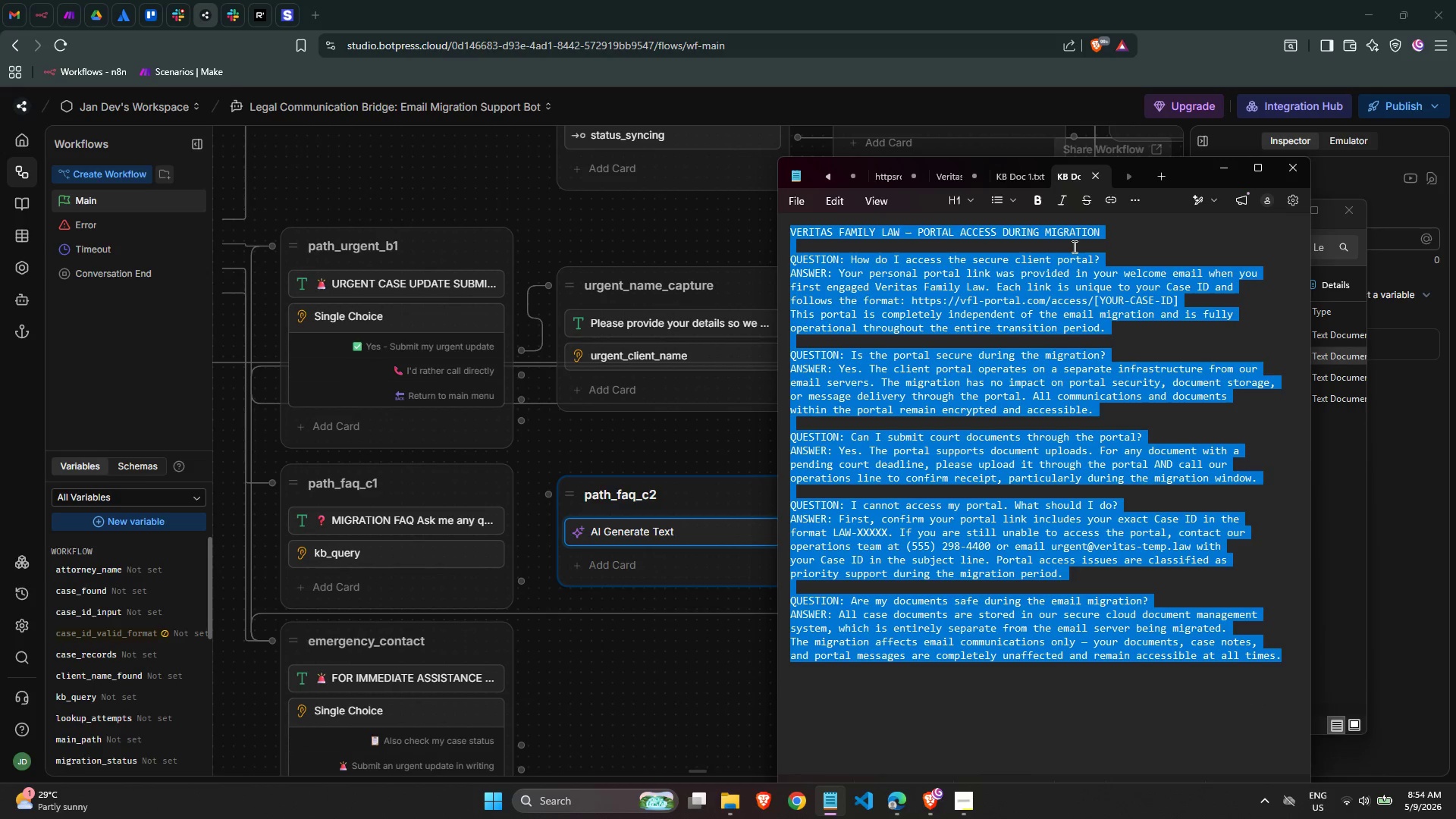 
key(Control+C)
 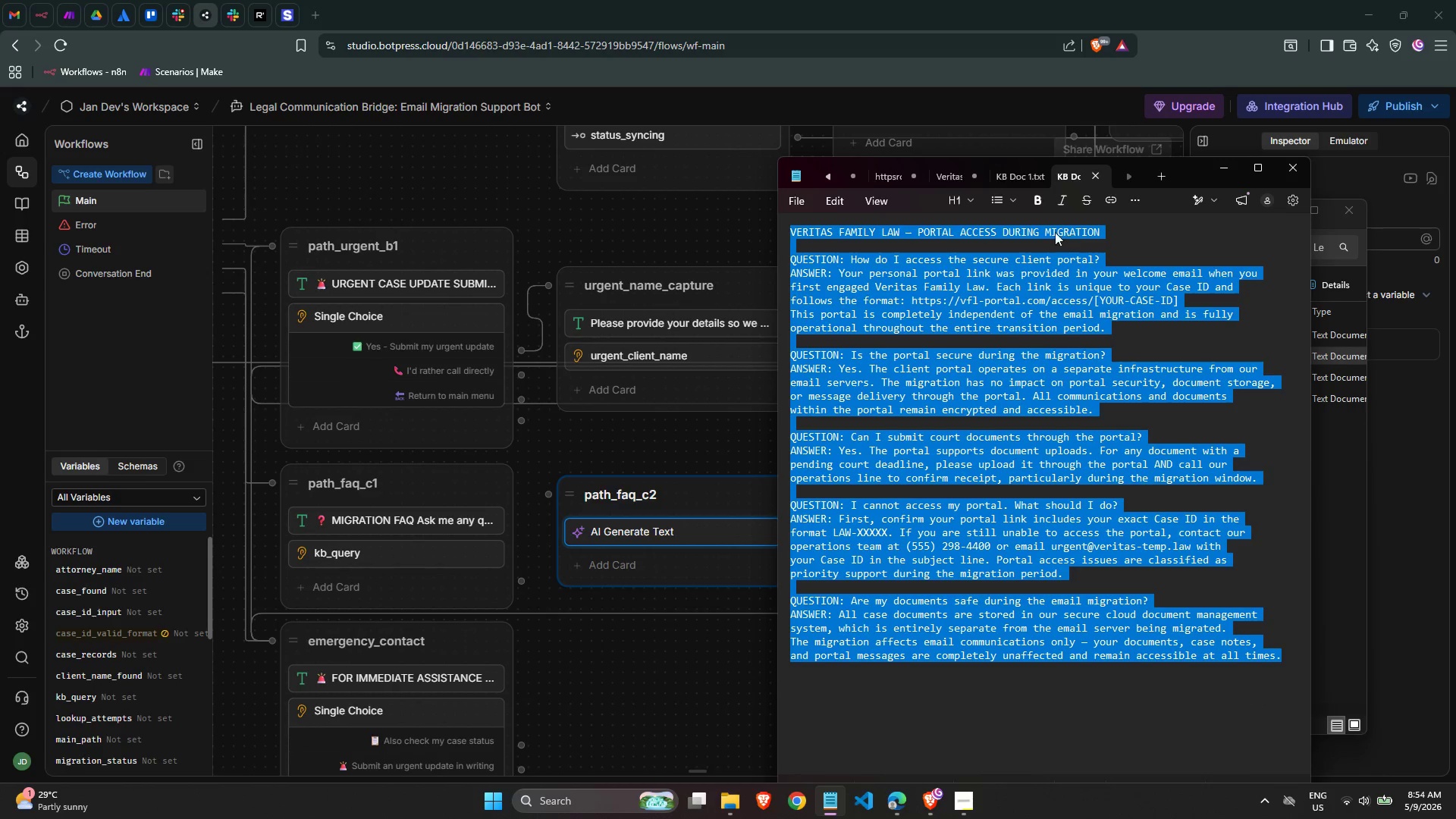 
key(Control+C)
 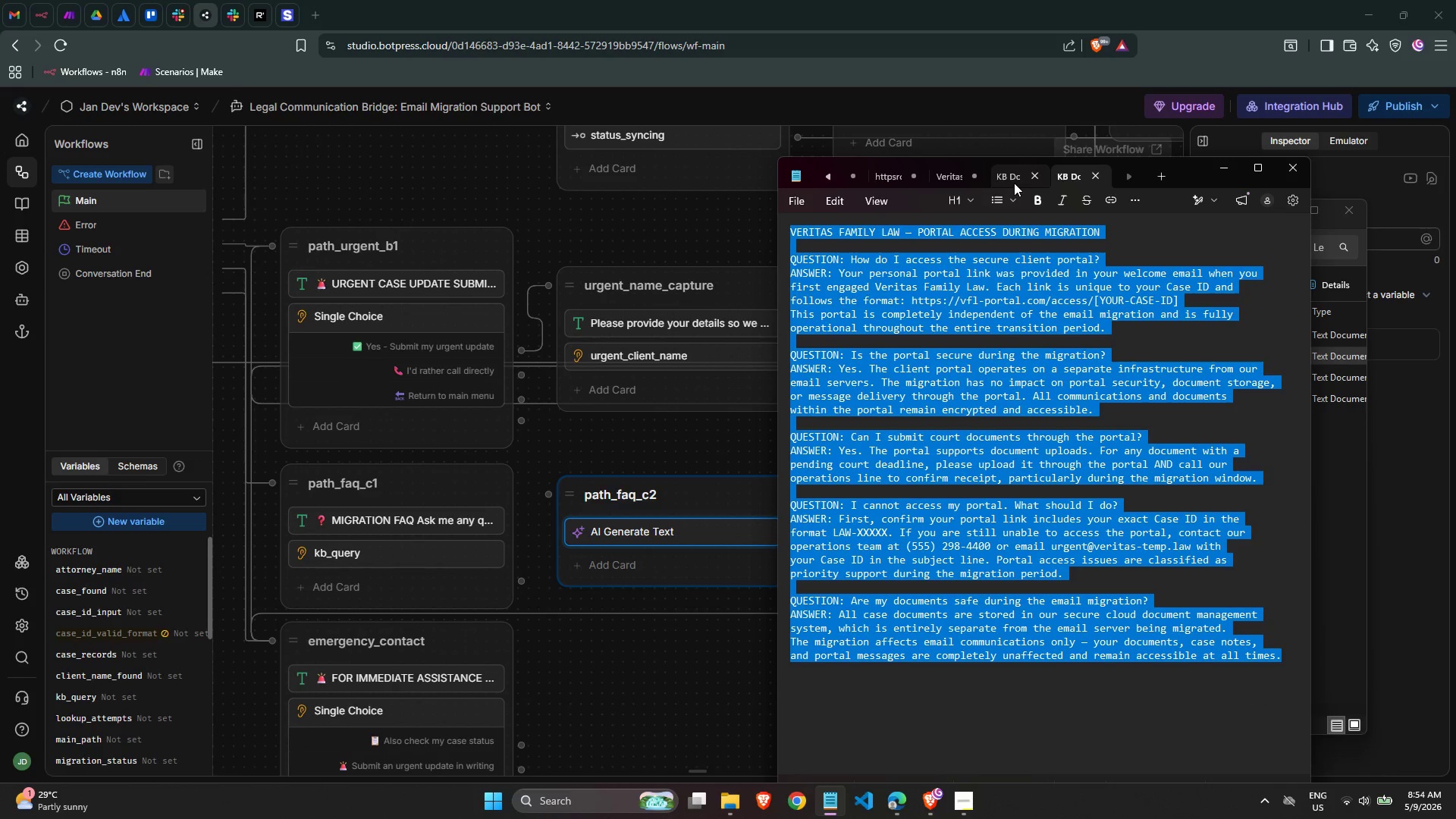 
left_click([1014, 181])
 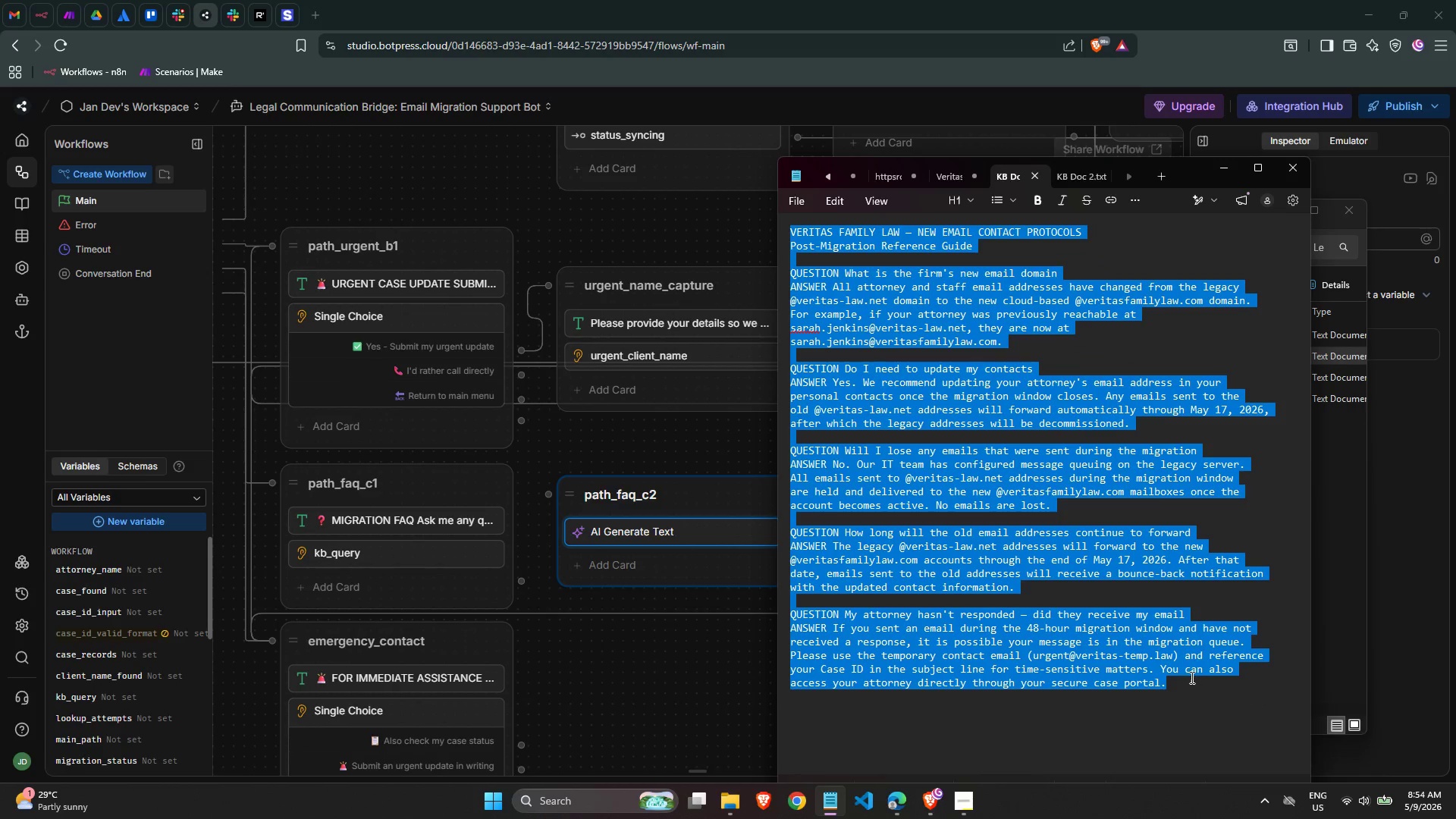 
left_click([1191, 686])
 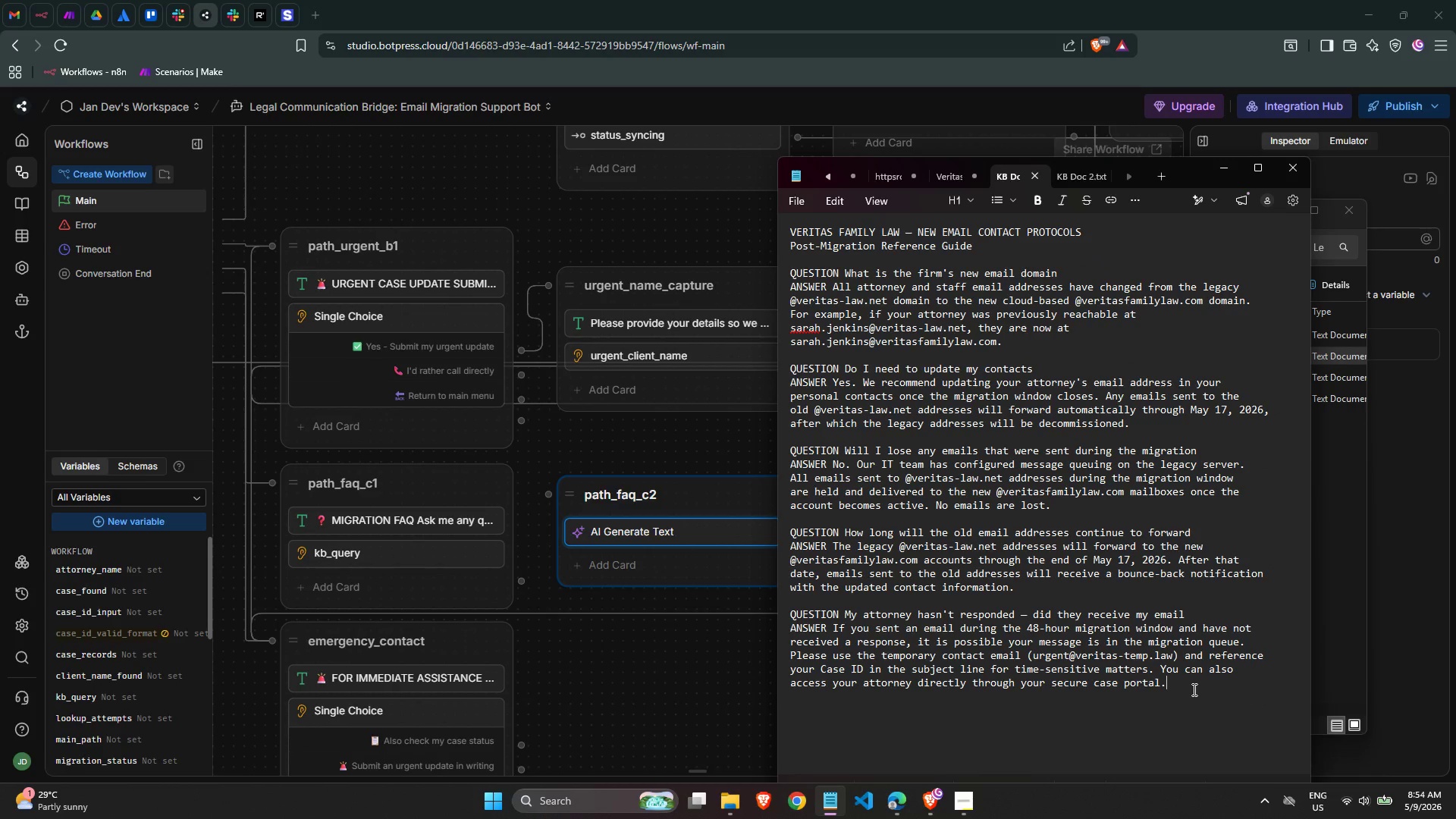 
key(ArrowDown)
 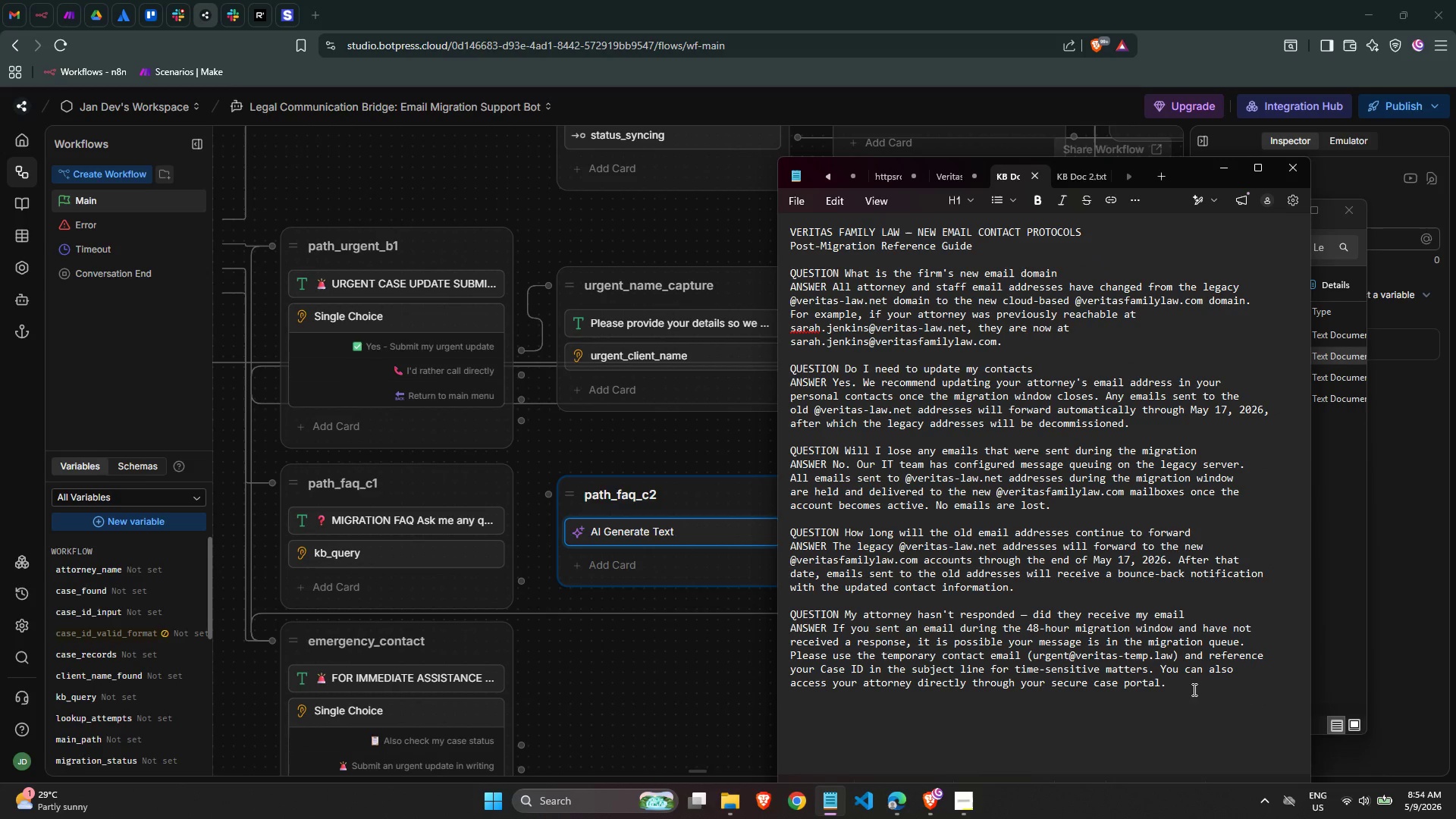 
key(Enter)
 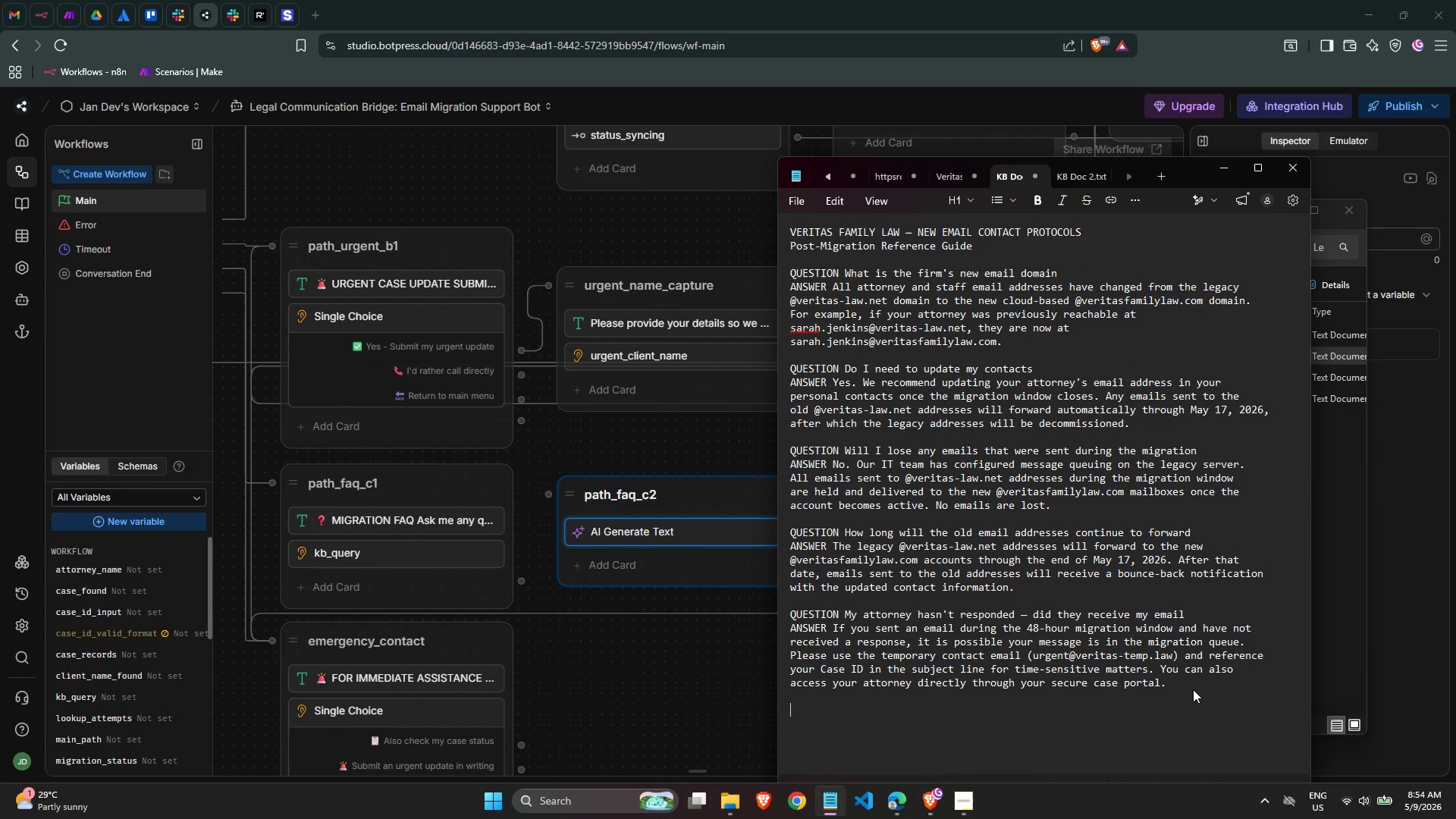 
key(Enter)
 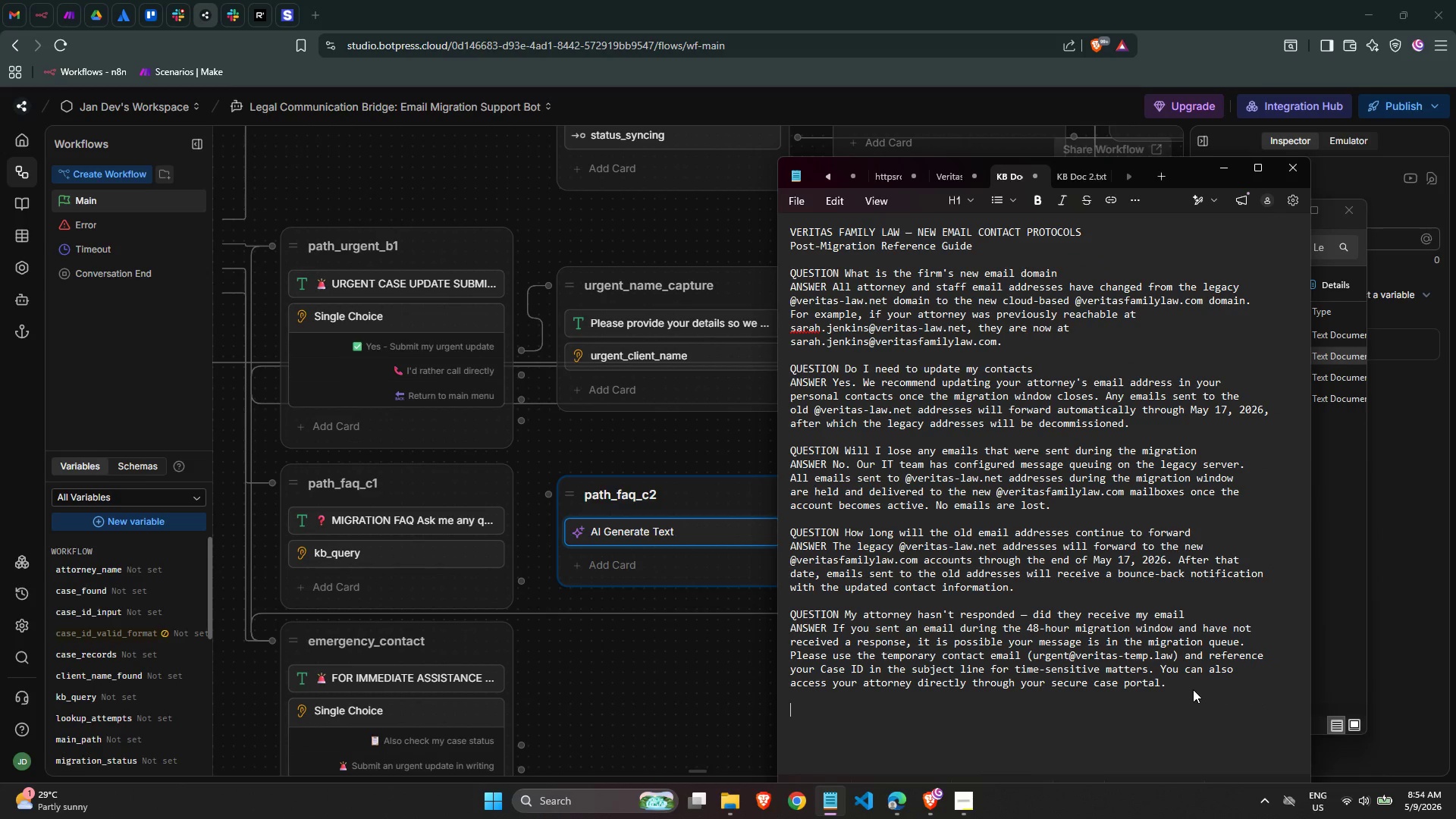 
hold_key(key=ControlLeft, duration=0.53)
 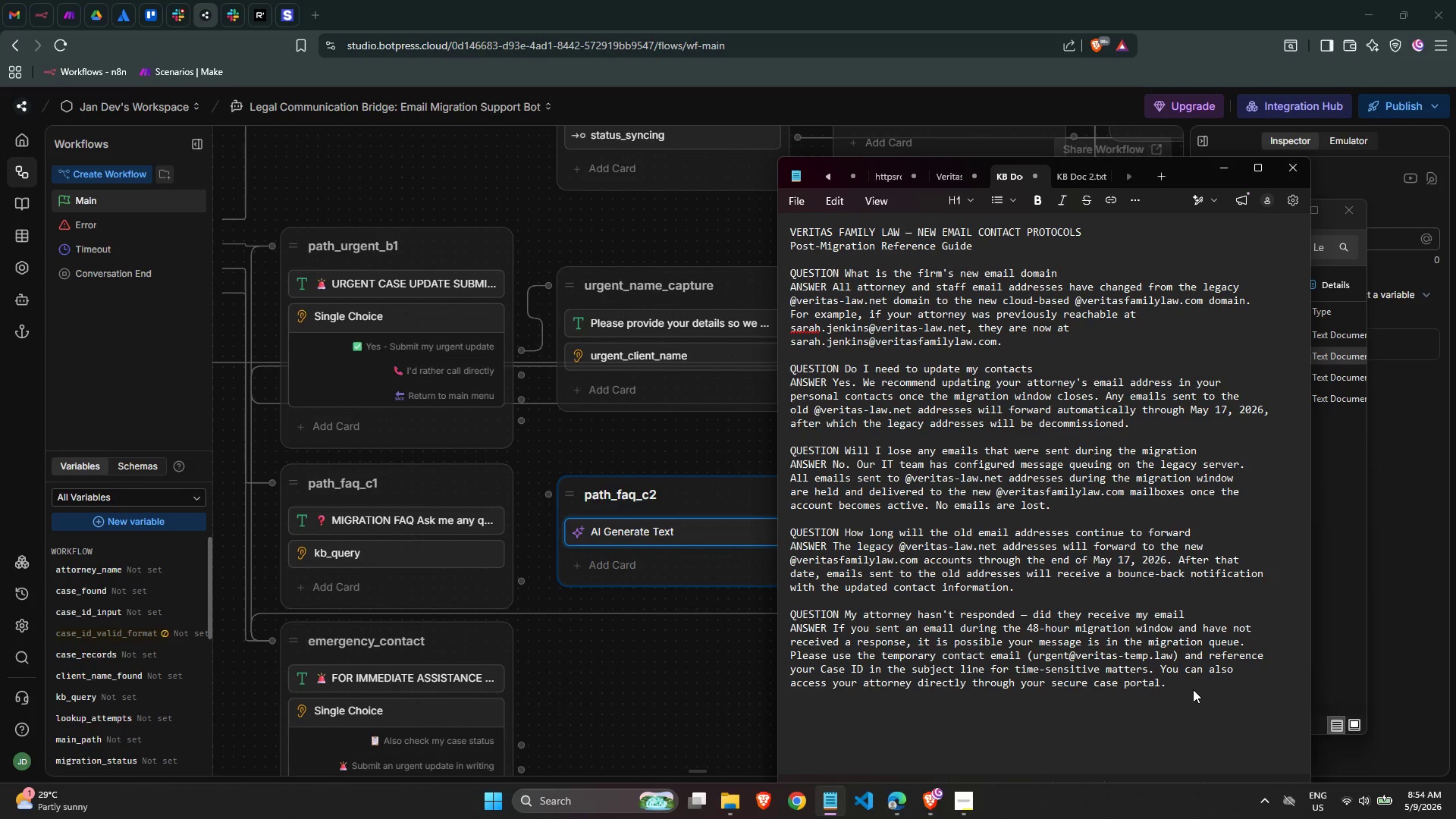 
key(Control+V)
 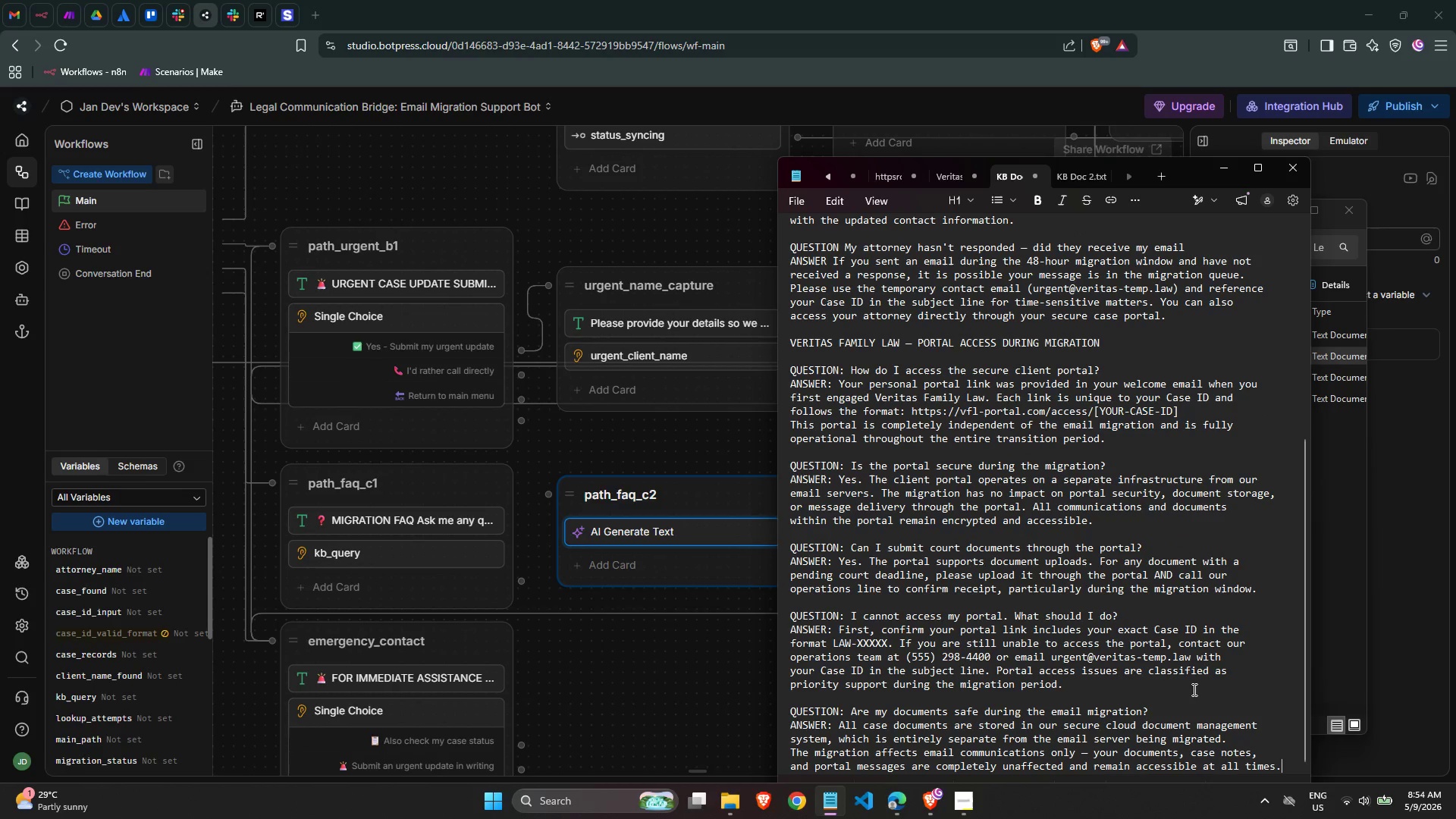 
key(Enter)
 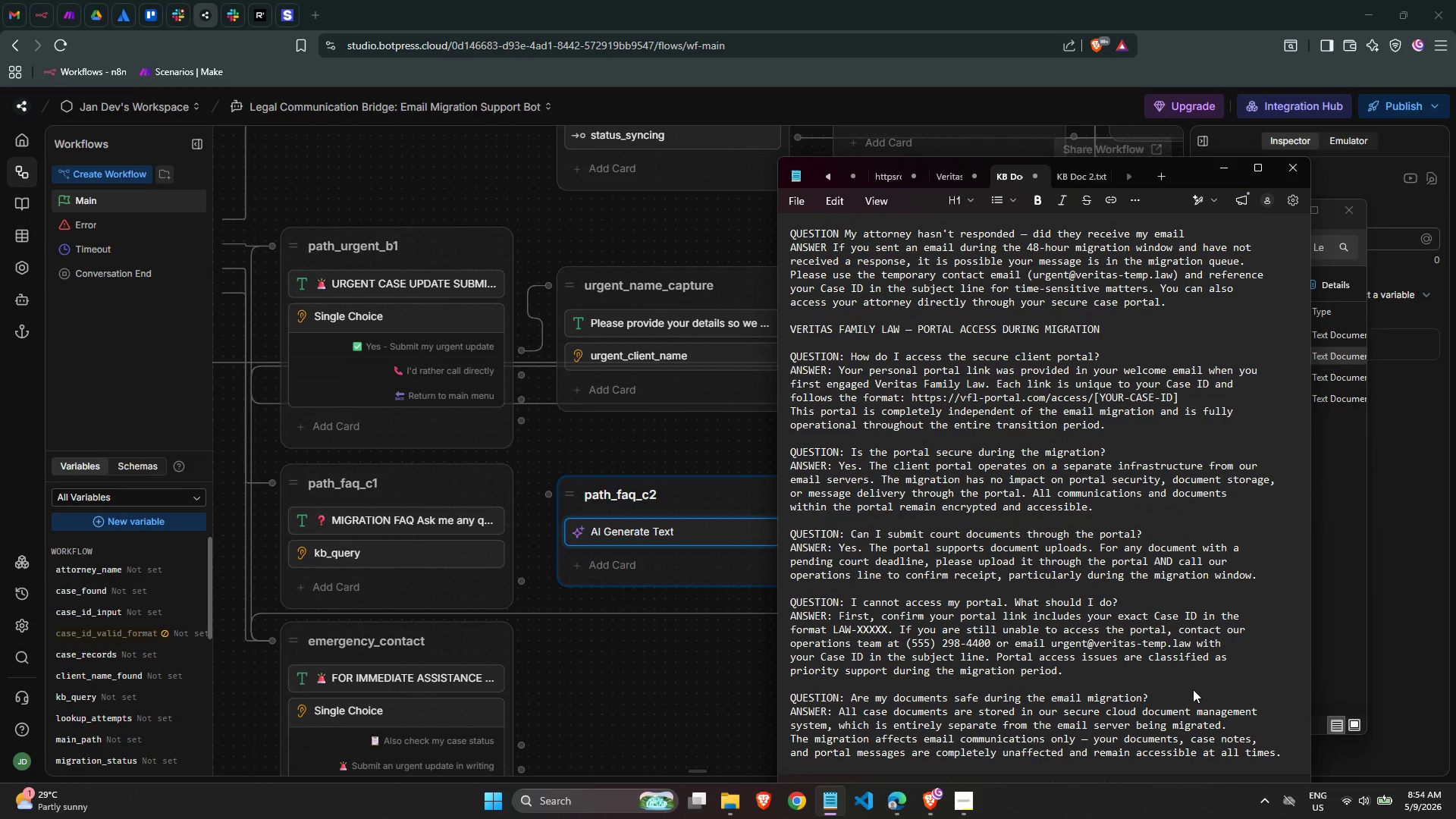 
key(Enter)
 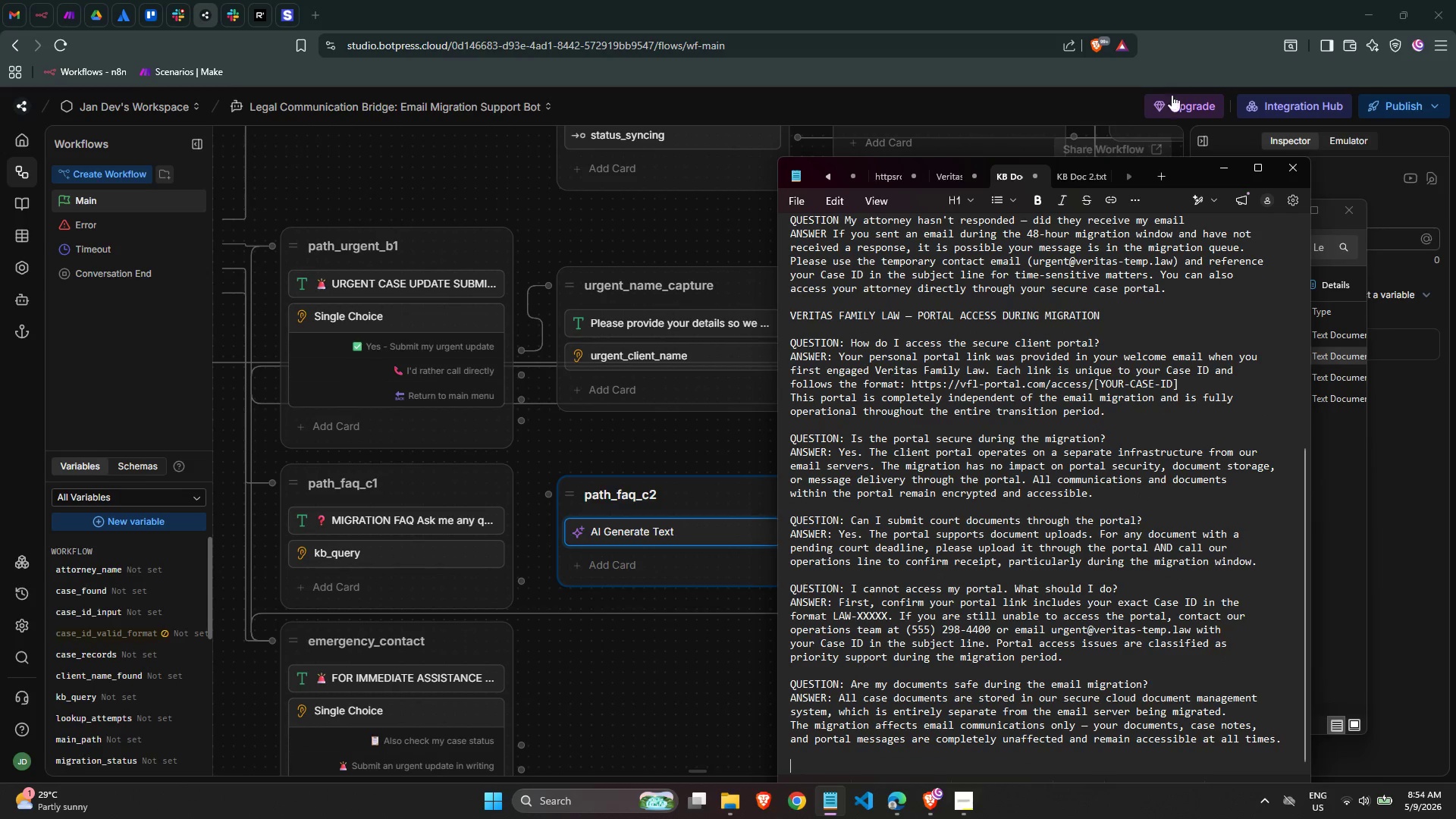 
left_click([1085, 175])
 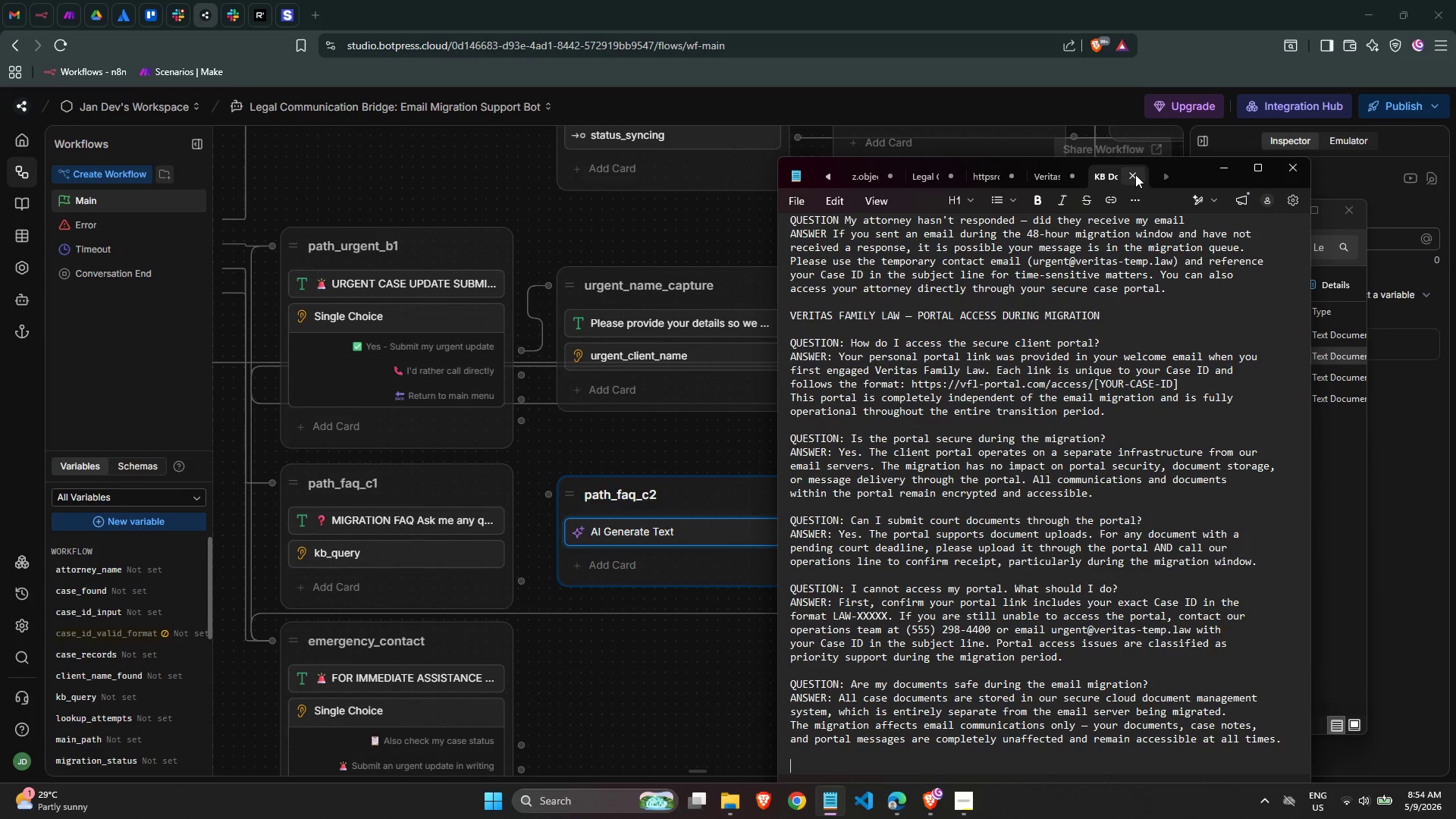 
left_click([1134, 174])
 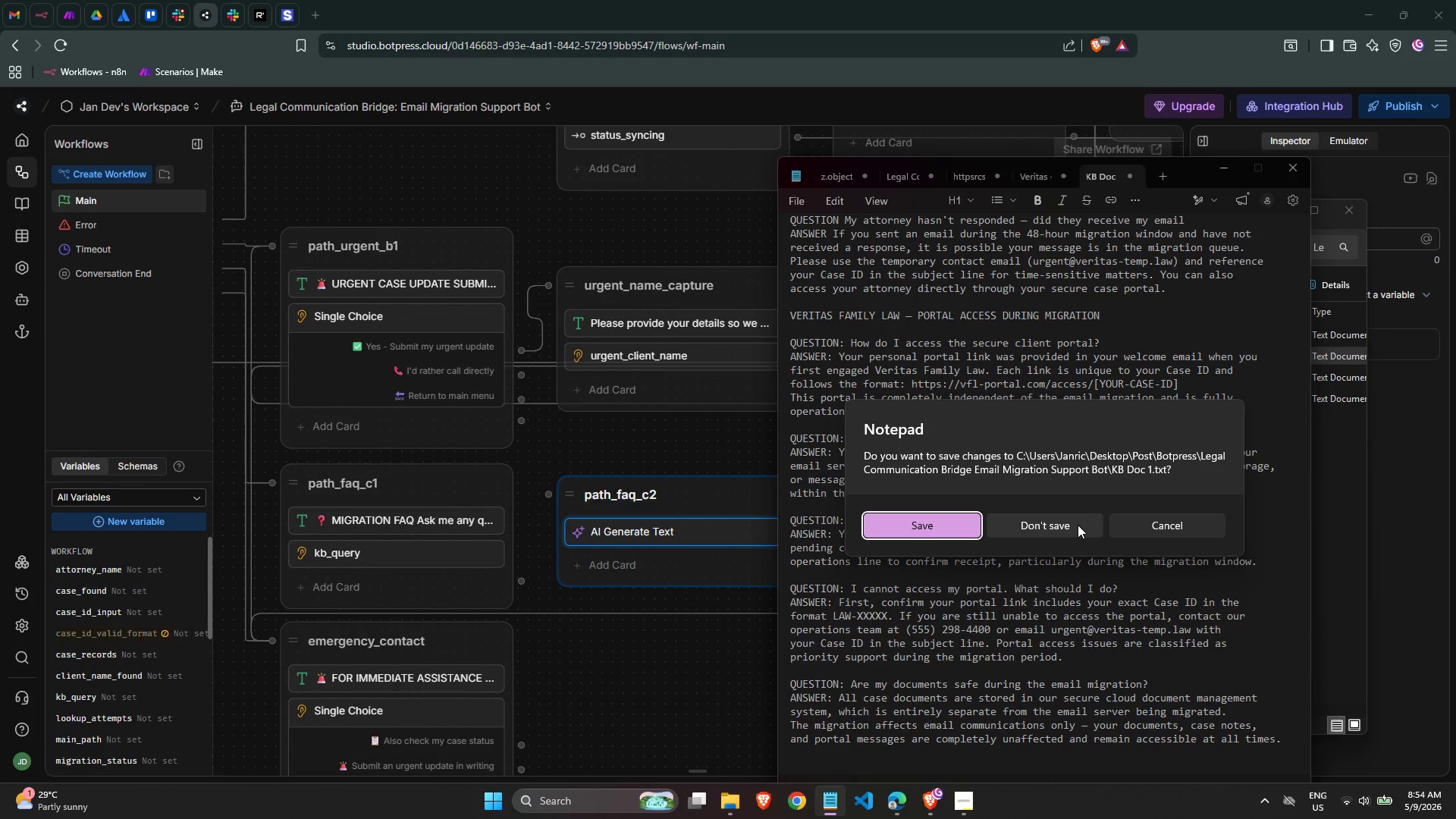 
wait(5.12)
 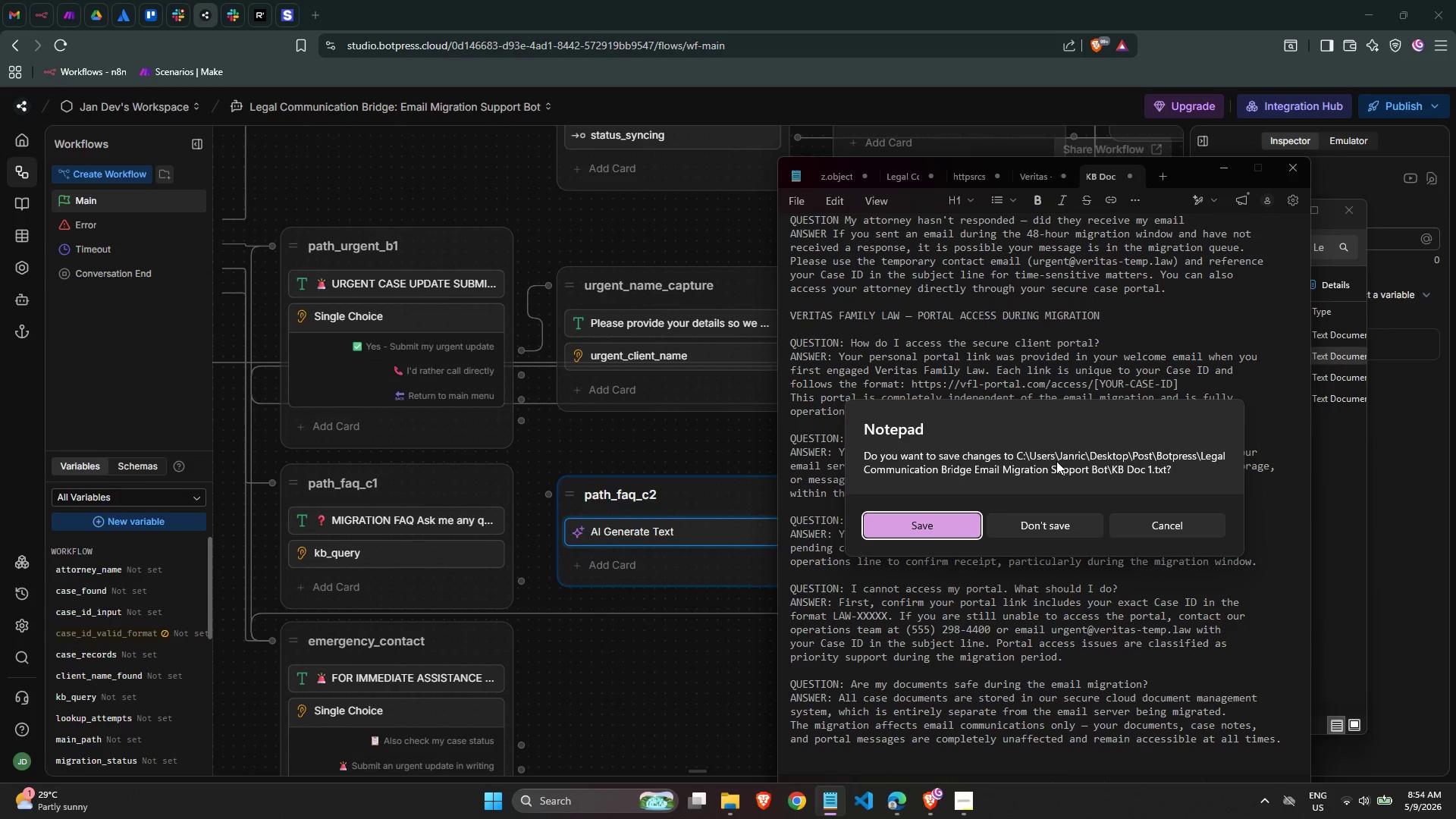 
left_click([1154, 525])
 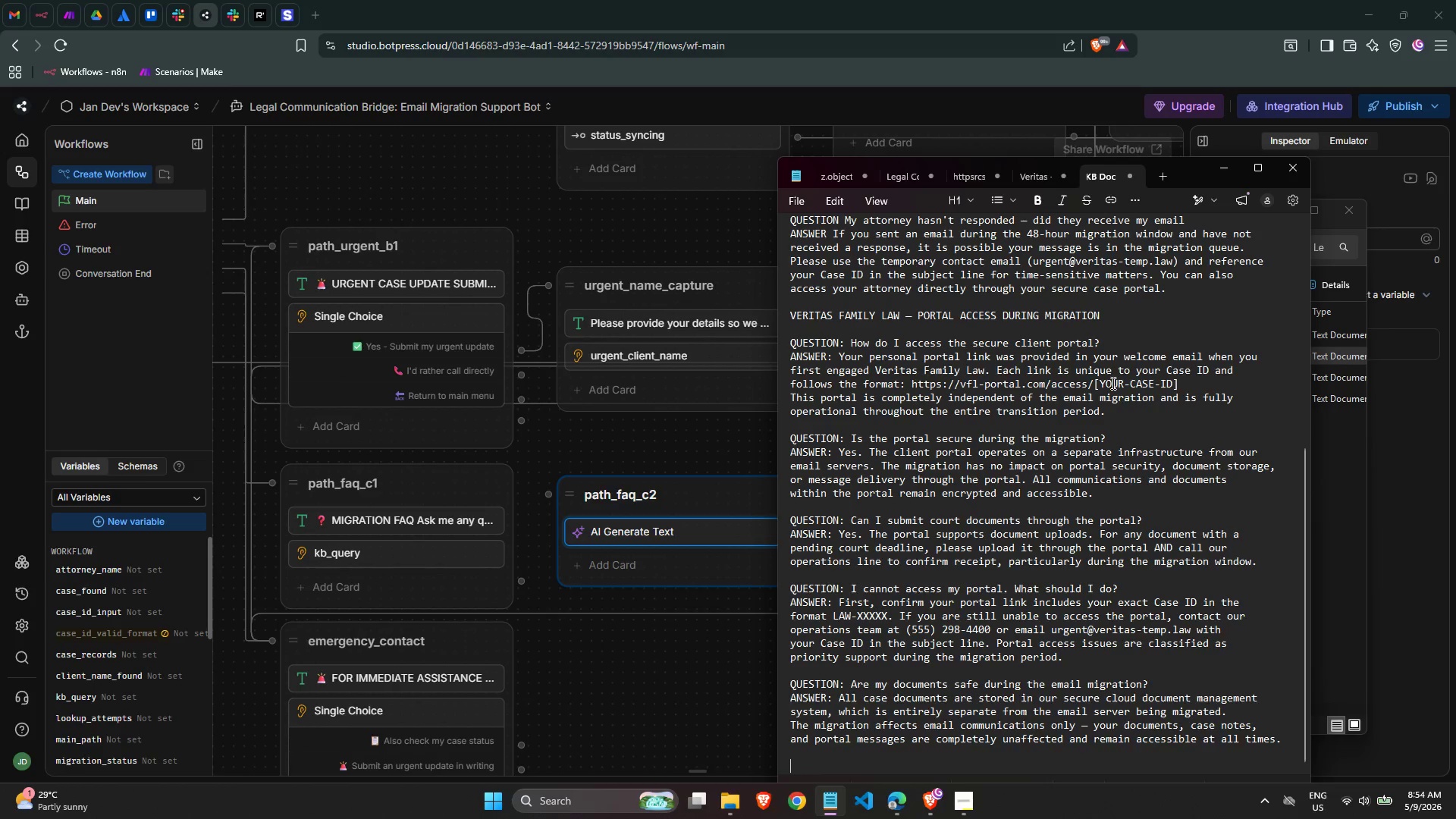 
scroll: coordinate [1112, 381], scroll_direction: up, amount: 17.0
 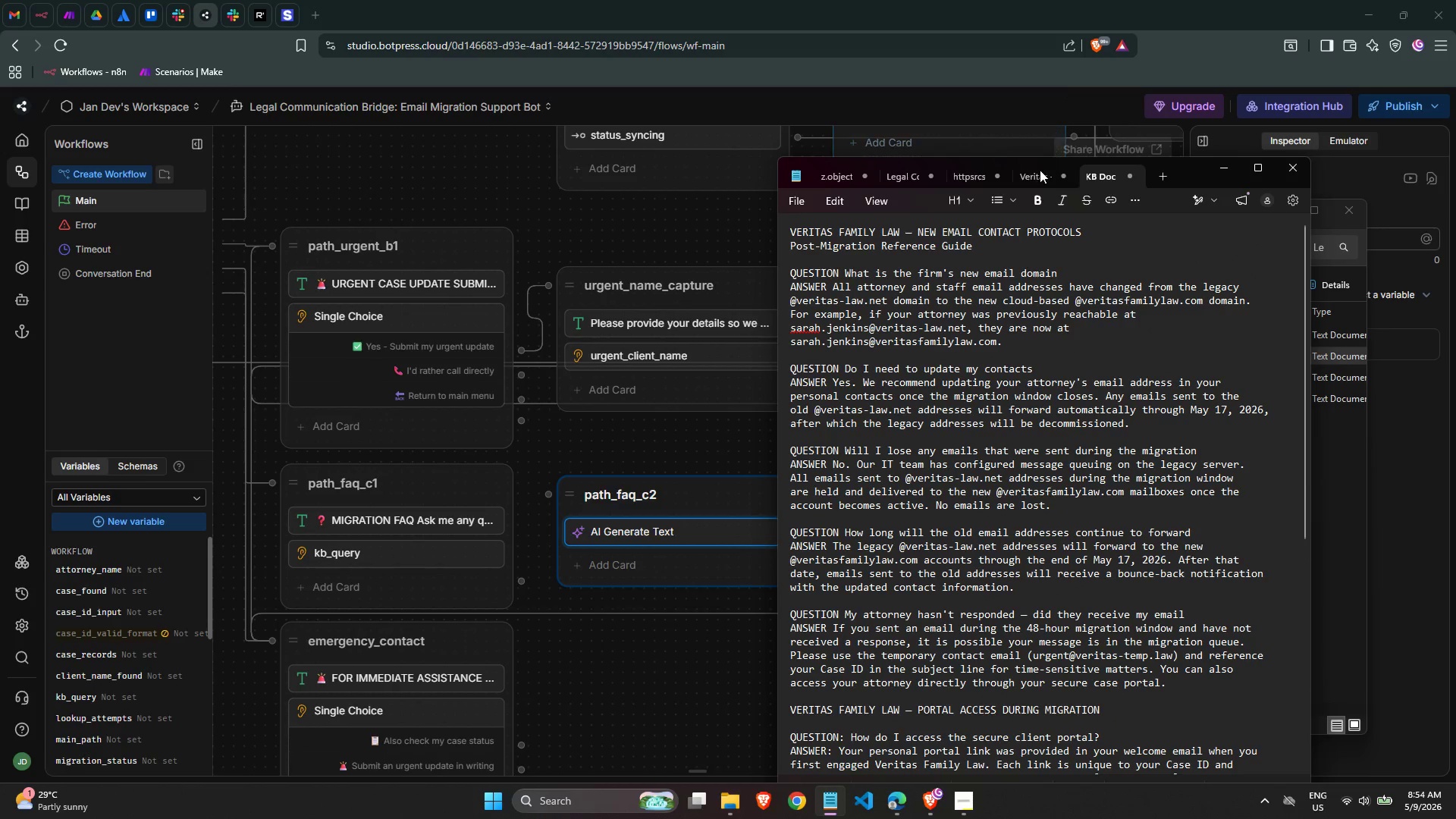 
left_click([1037, 179])
 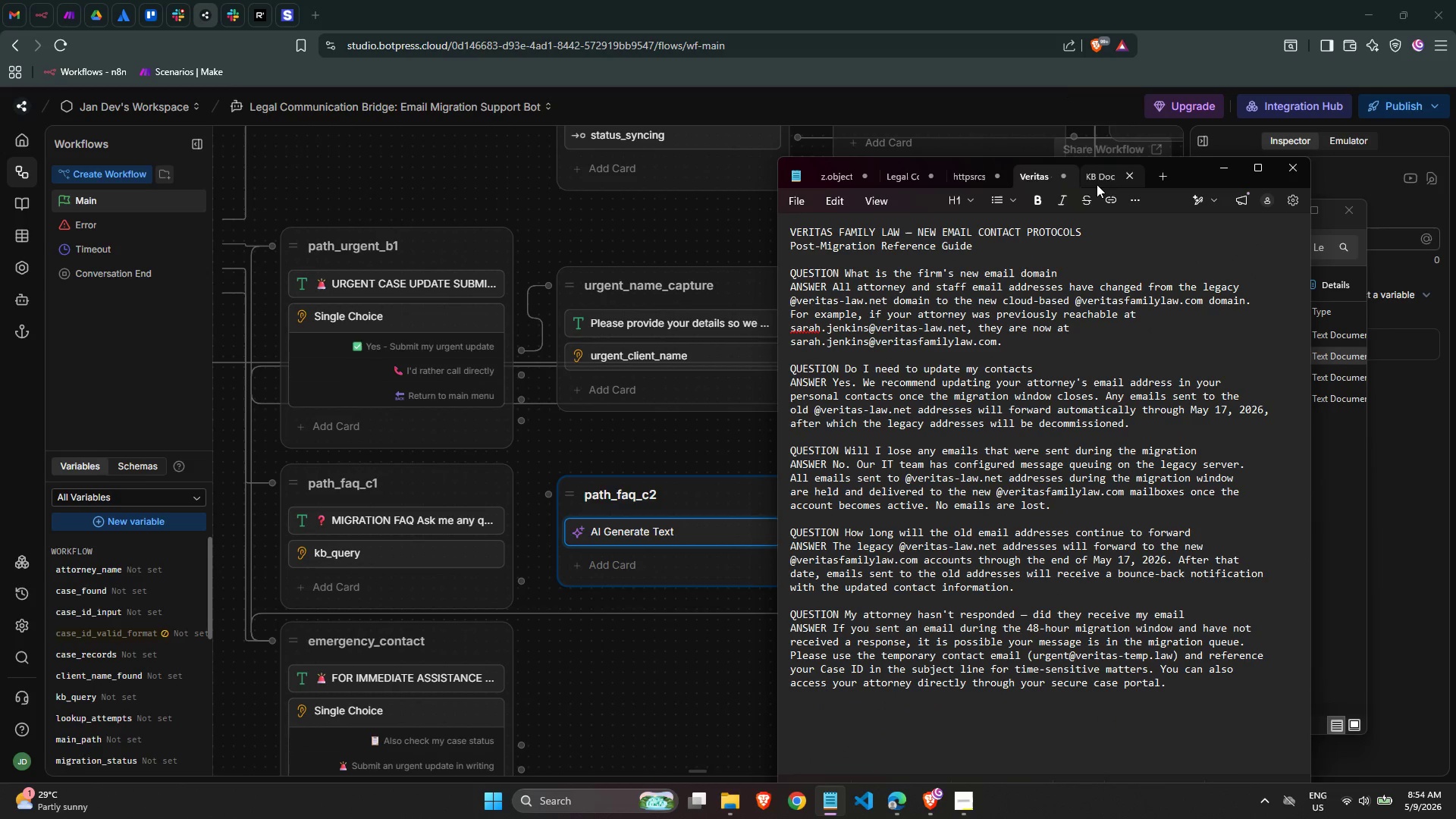 
left_click([1100, 176])
 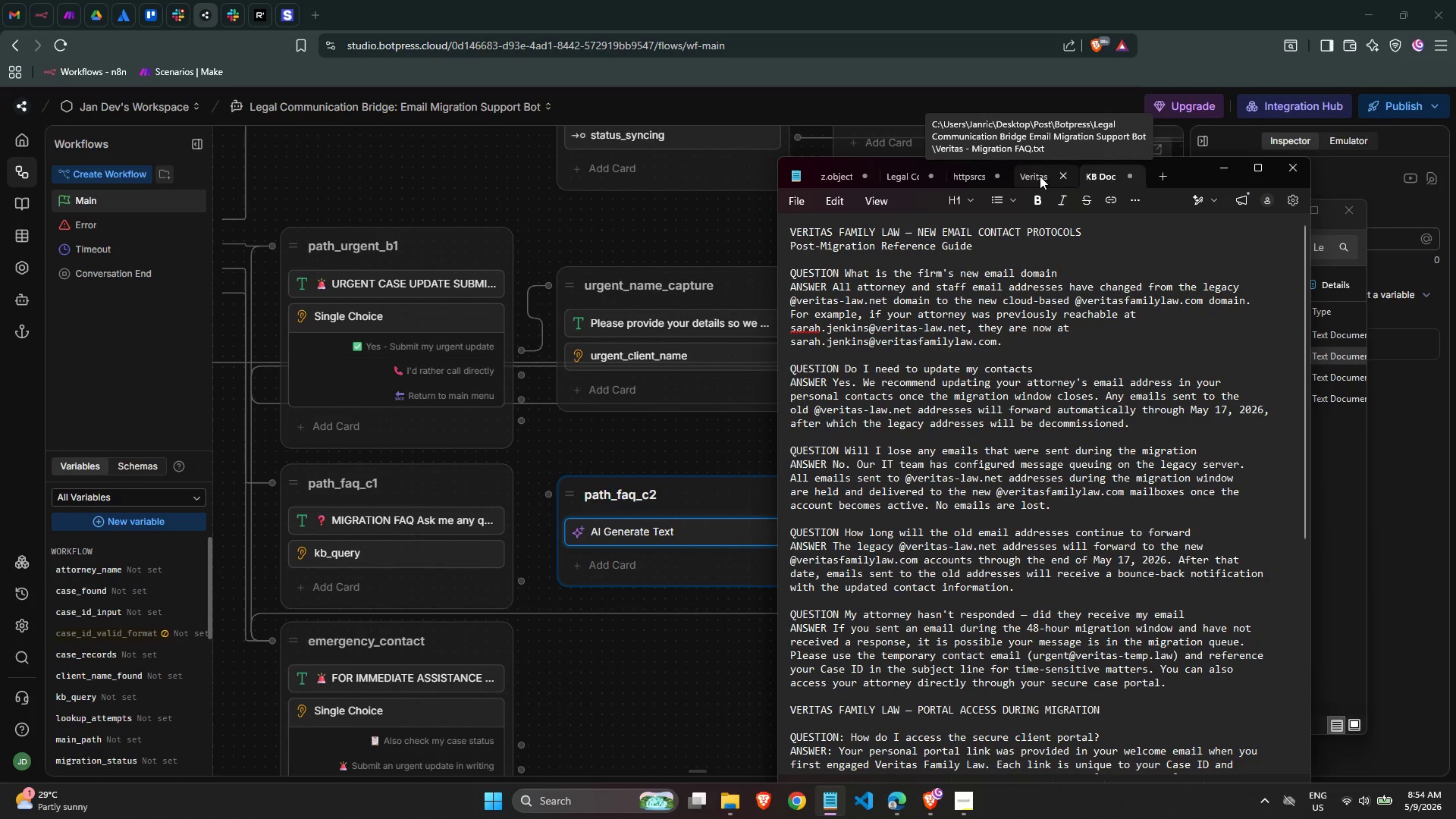 
left_click([1053, 294])
 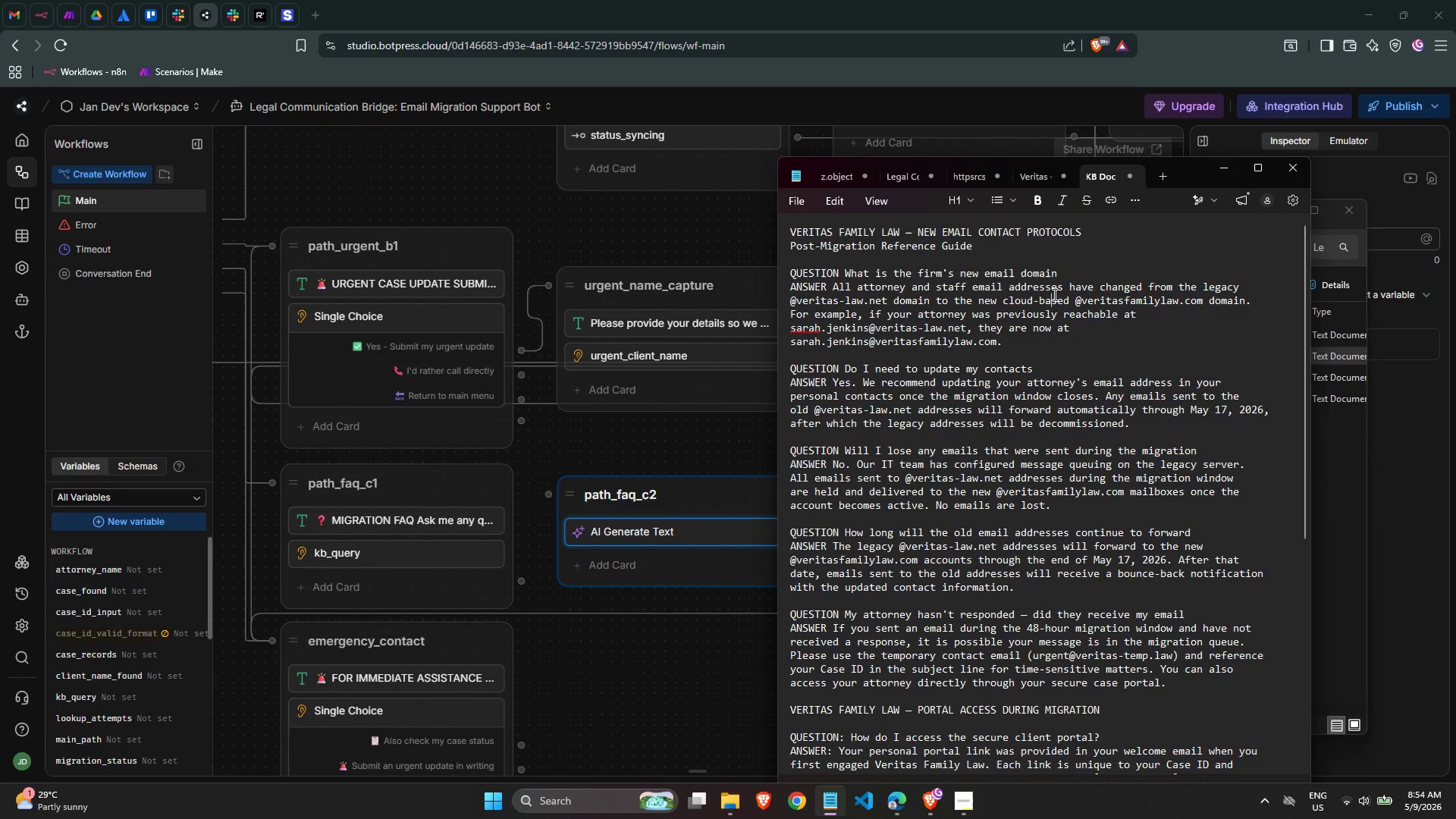 
key(Control+Z)
 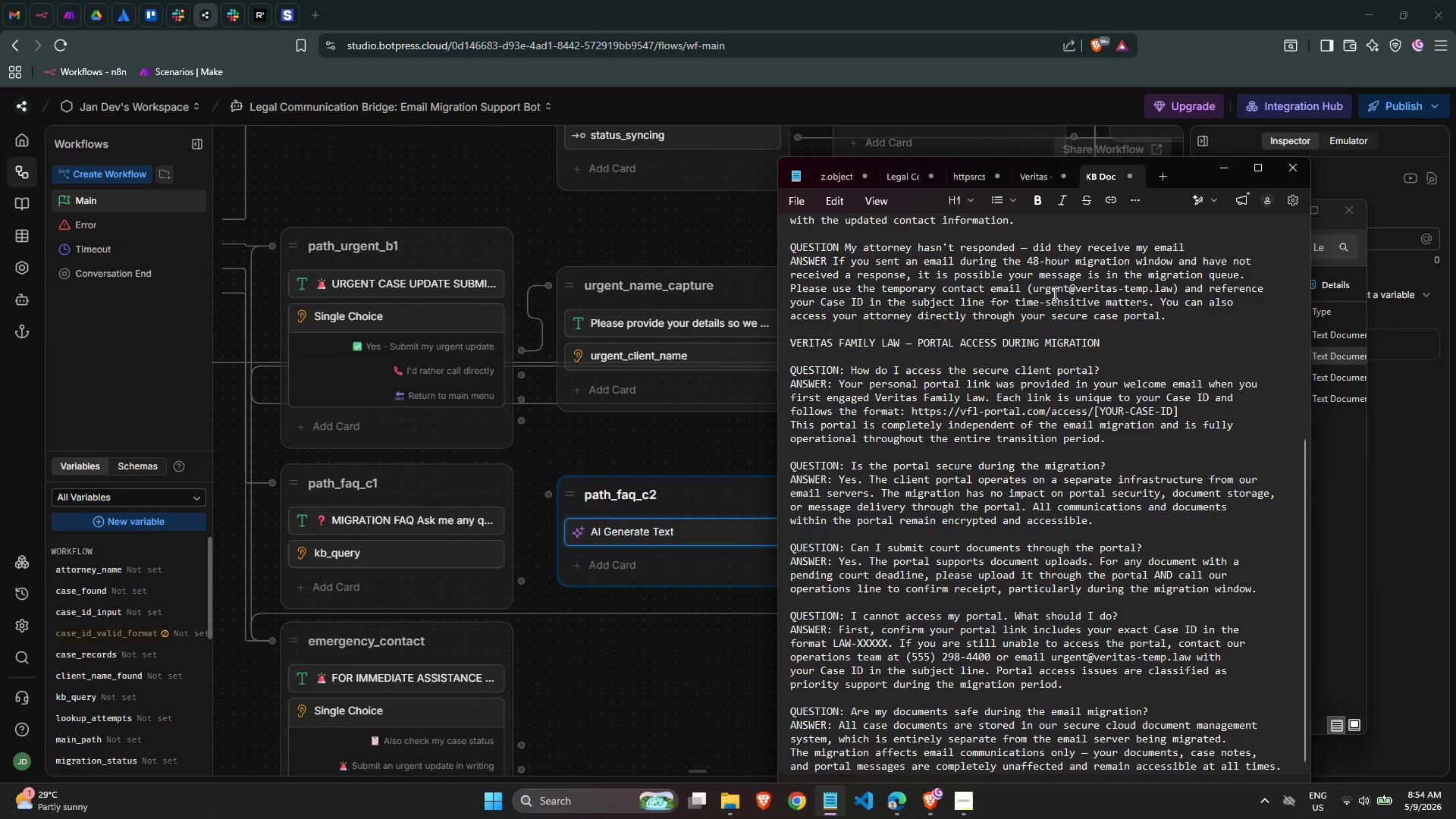 
scroll: coordinate [1055, 285], scroll_direction: up, amount: 13.0
 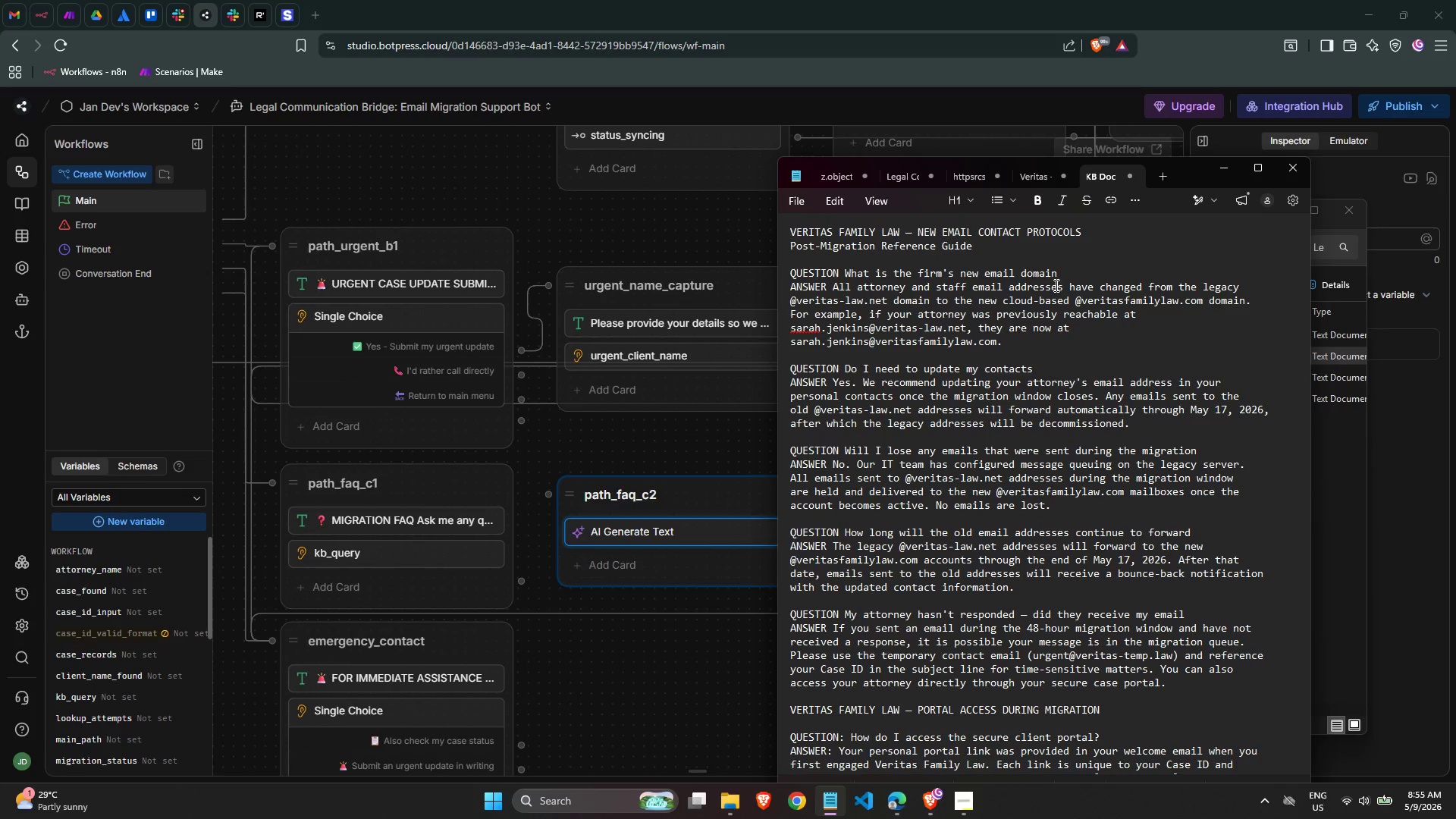 
key(A)
 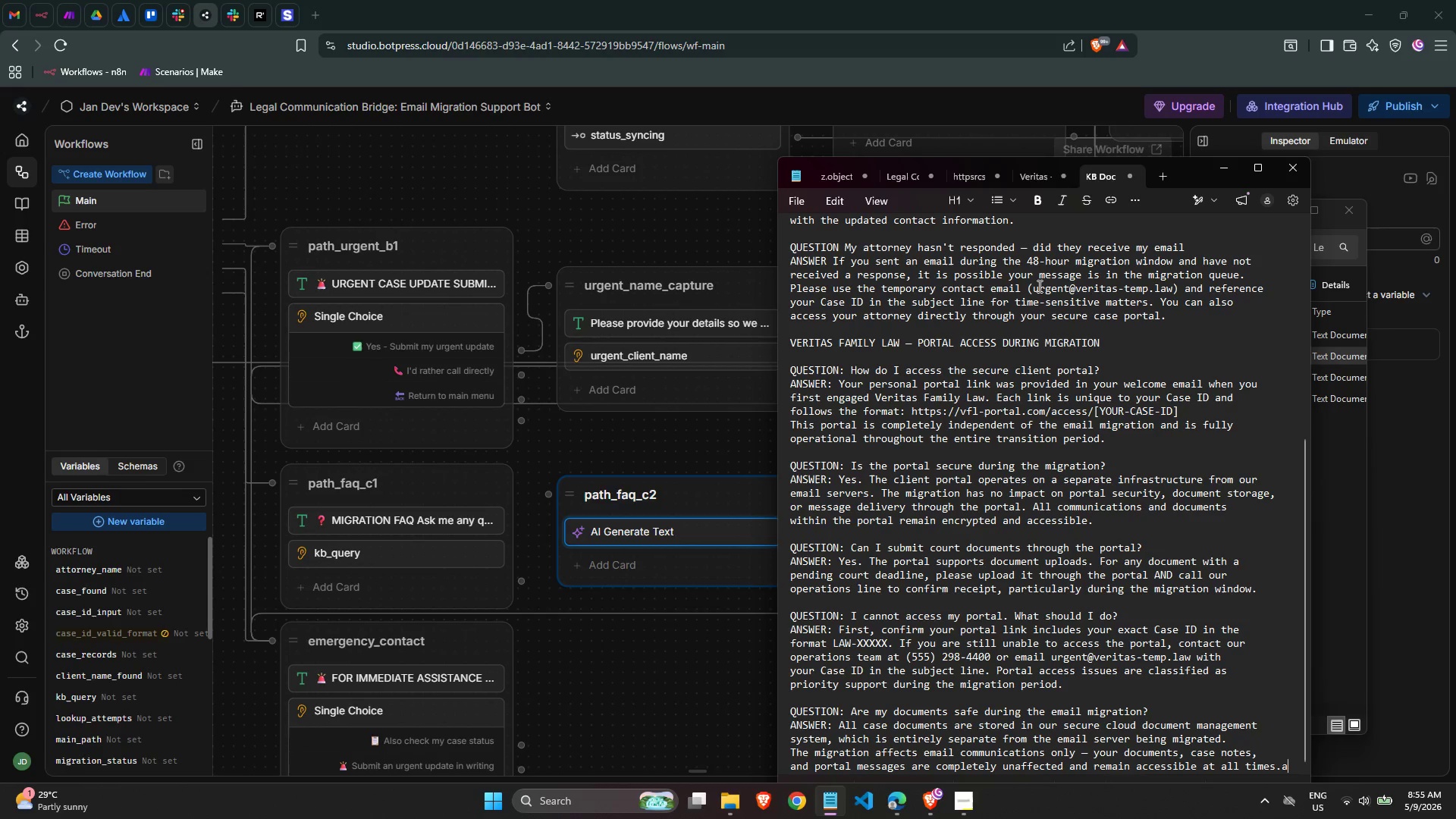 
wait(14.97)
 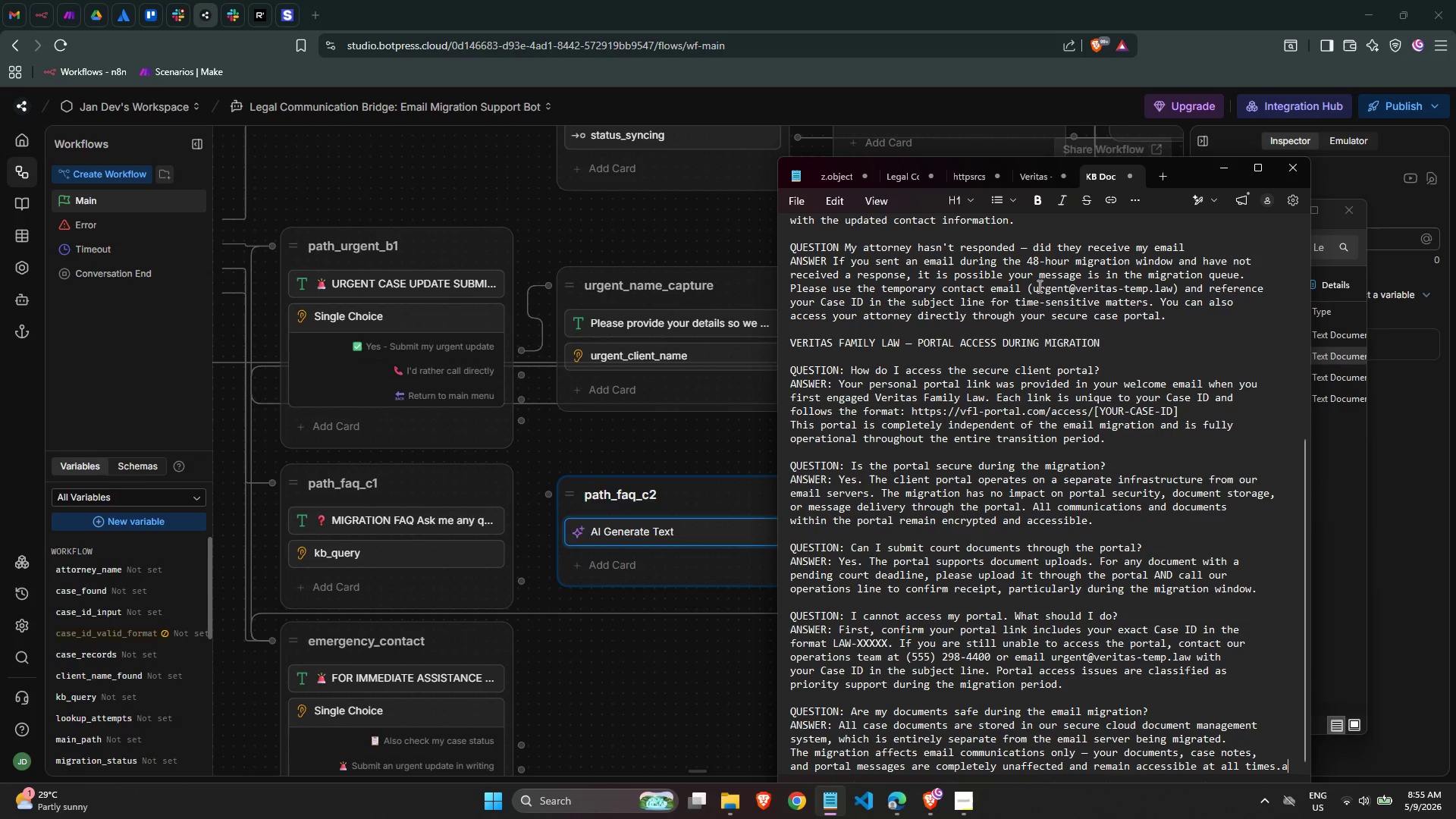 
scroll: coordinate [992, 334], scroll_direction: up, amount: 5.0
 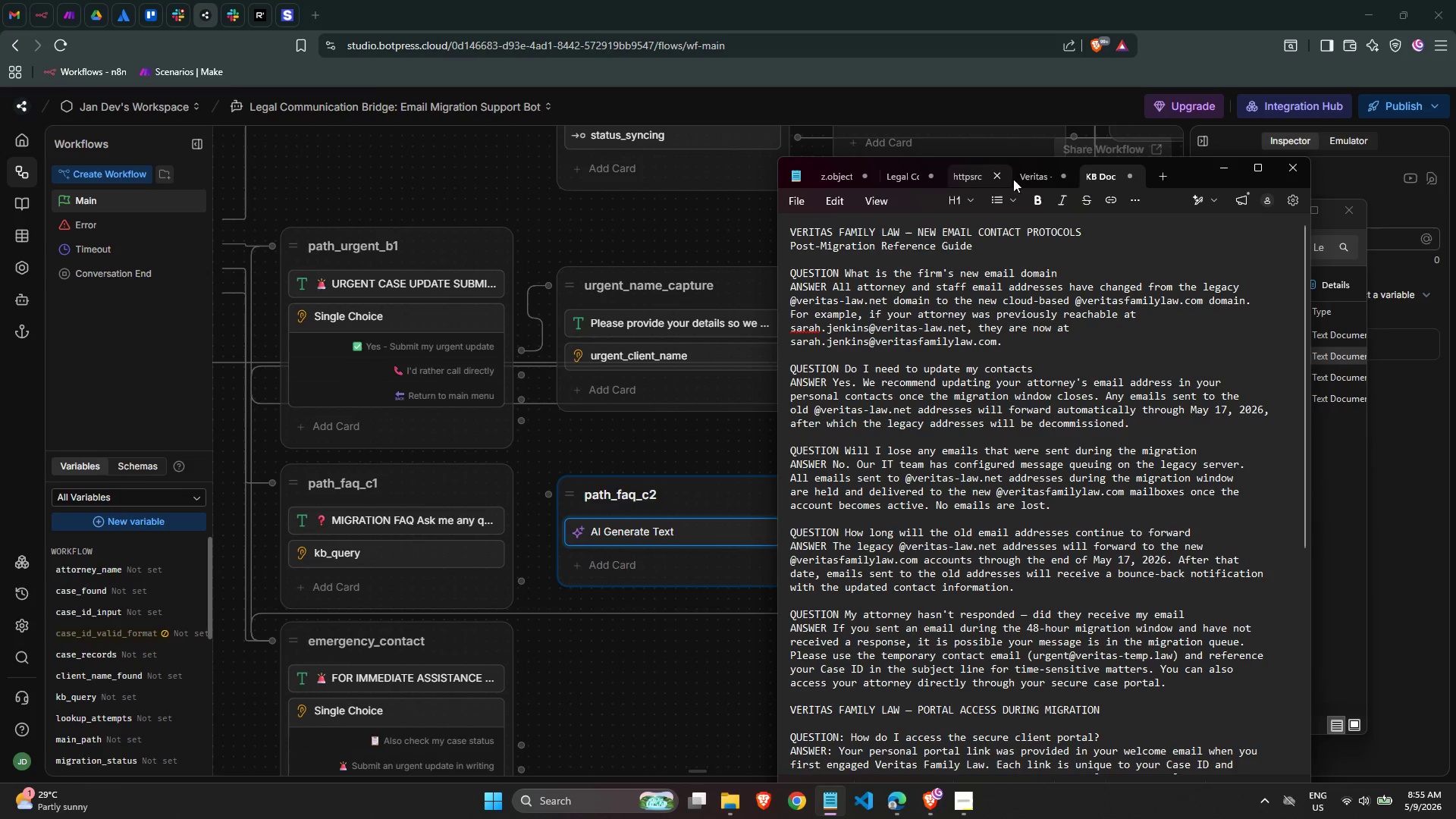 
left_click([1035, 183])
 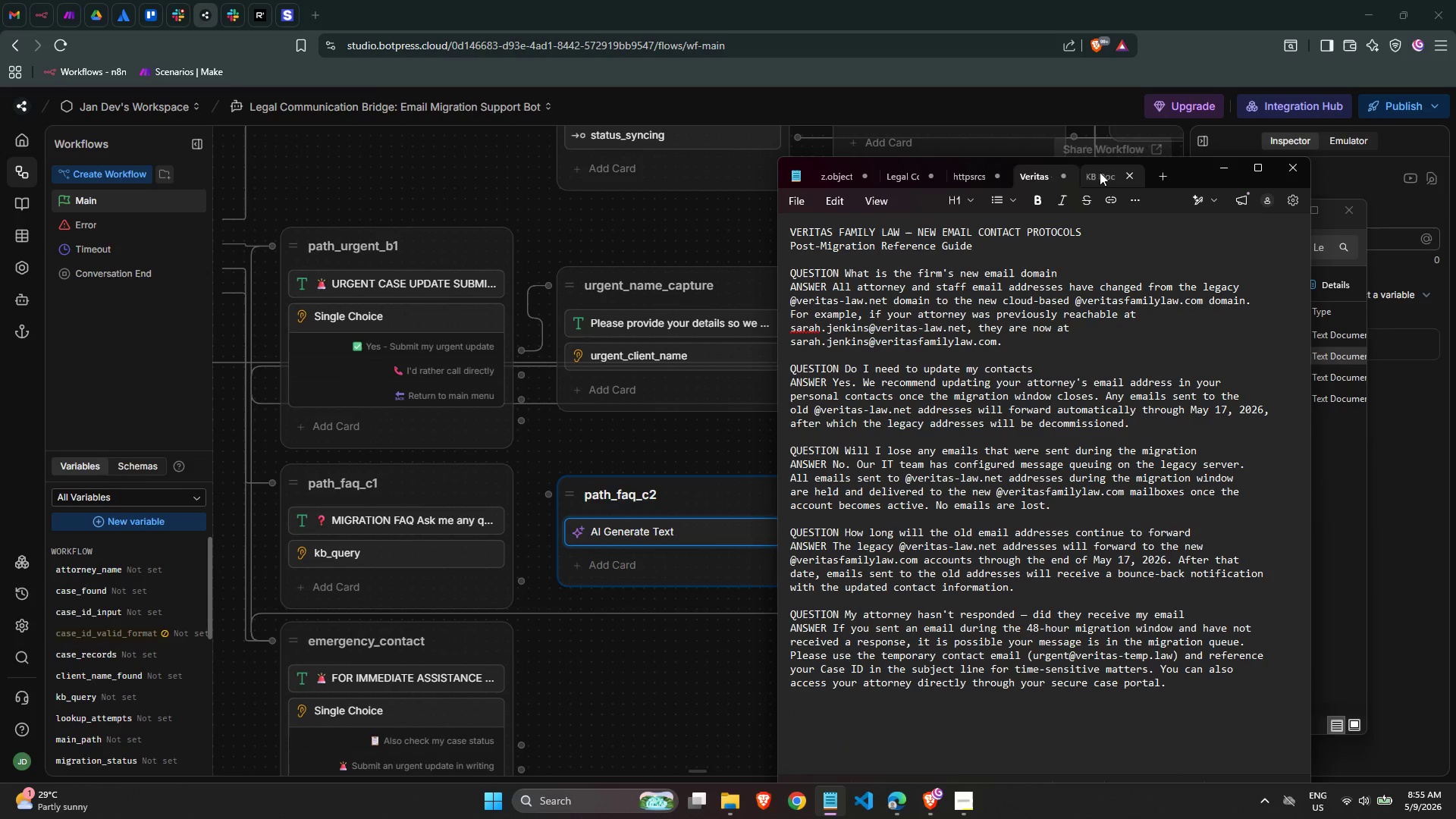 
scroll: coordinate [1097, 260], scroll_direction: up, amount: 1.0
 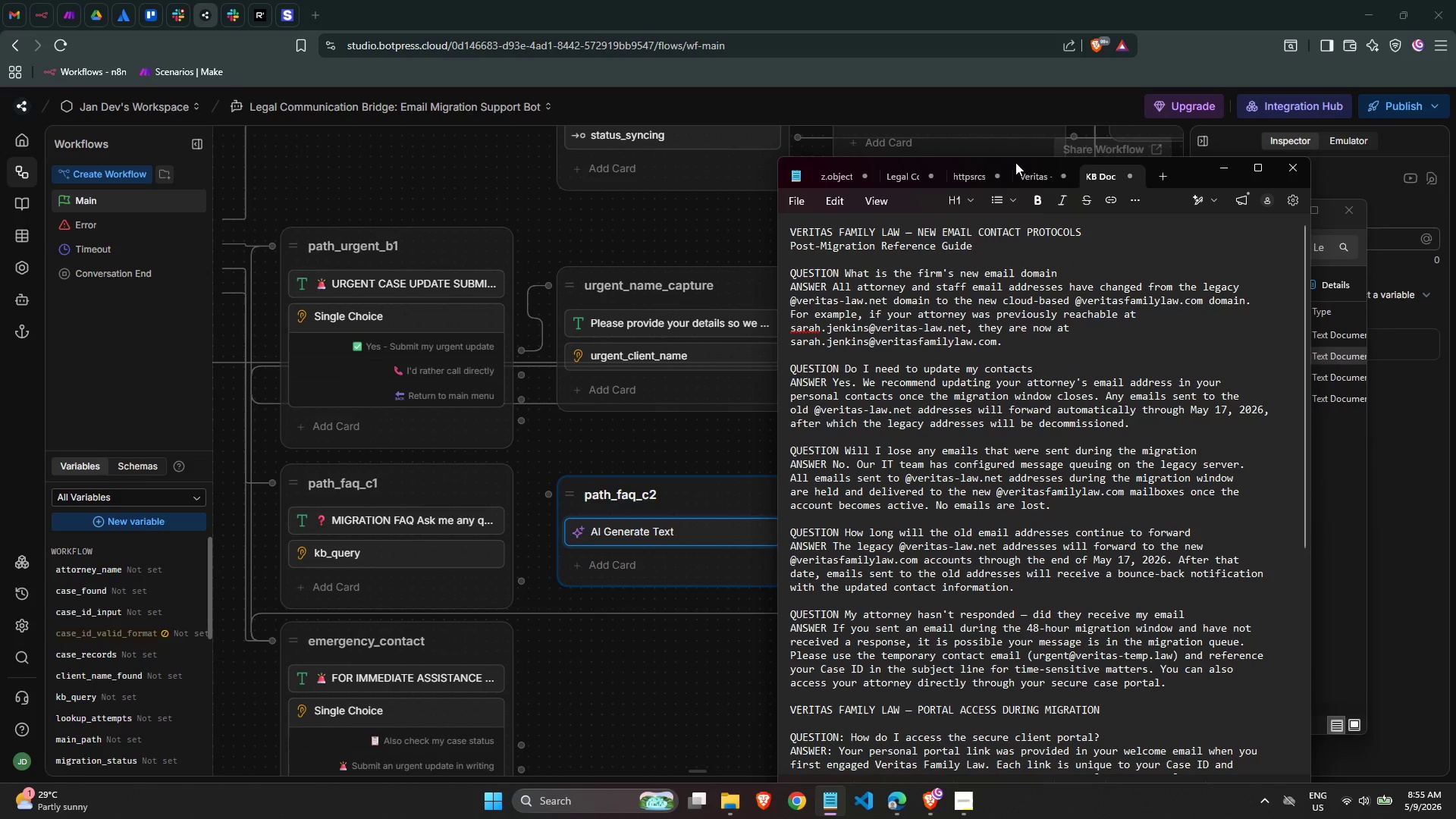 
left_click([1032, 171])
 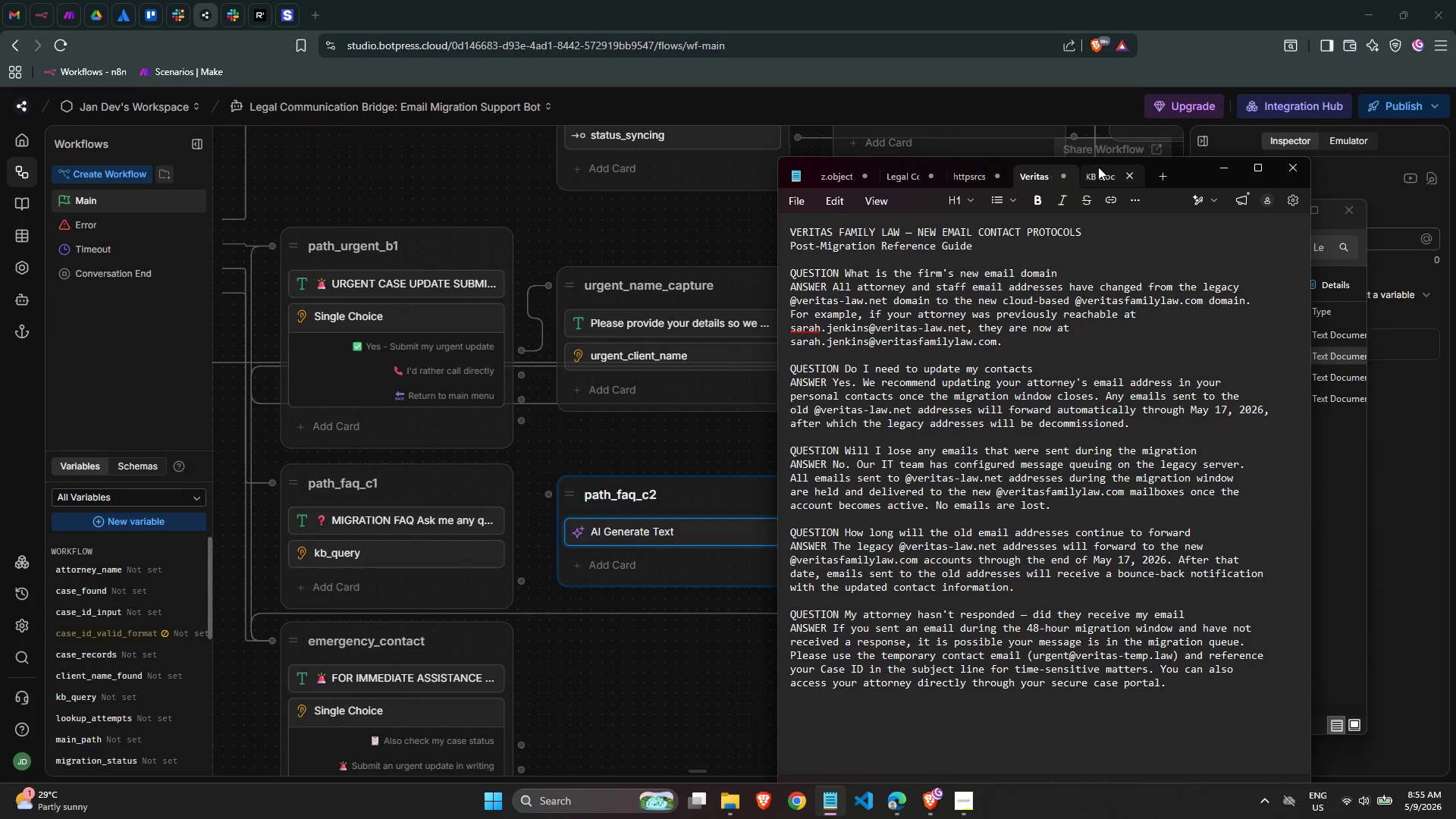 
left_click([1100, 171])
 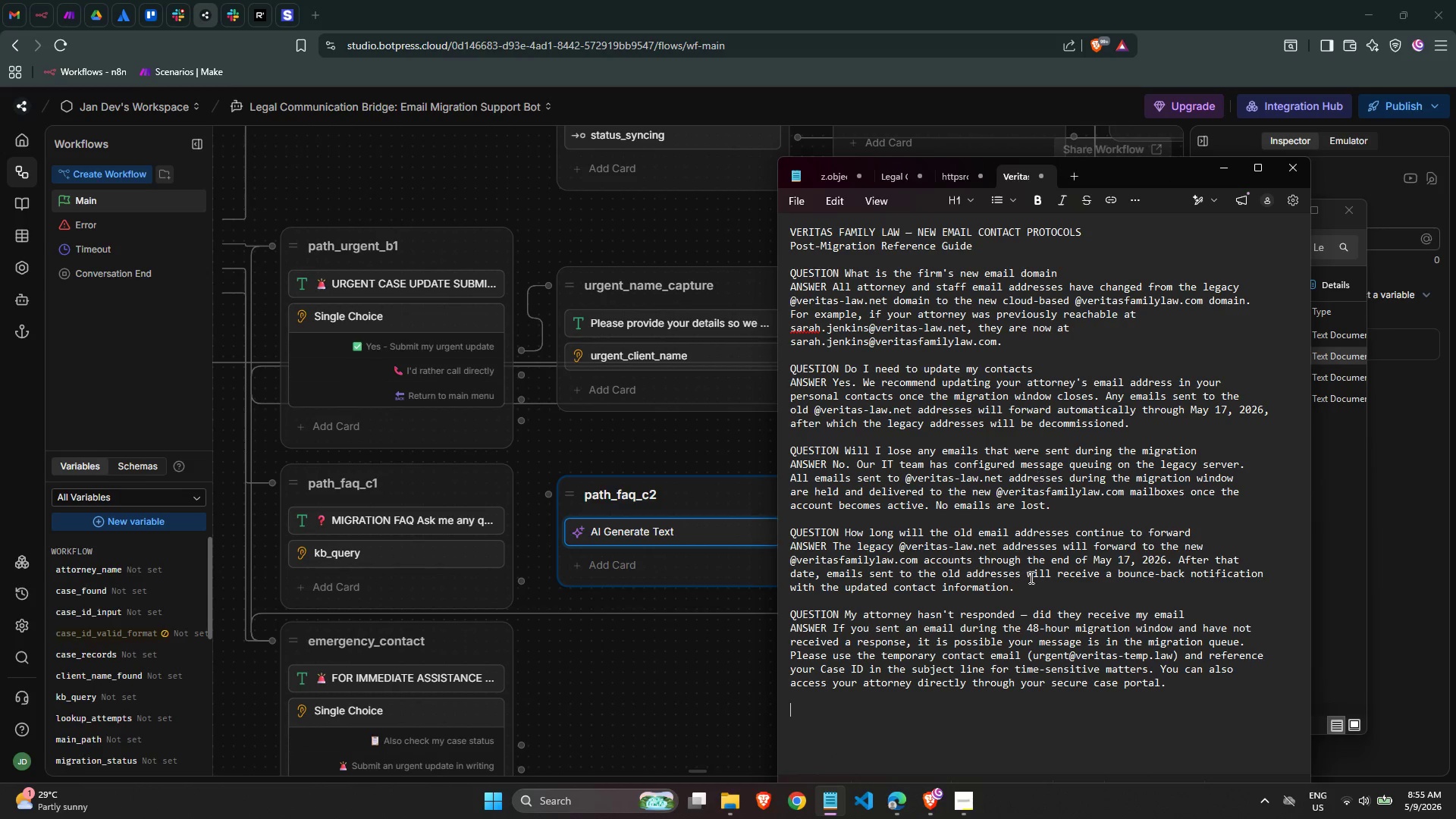 
wait(7.27)
 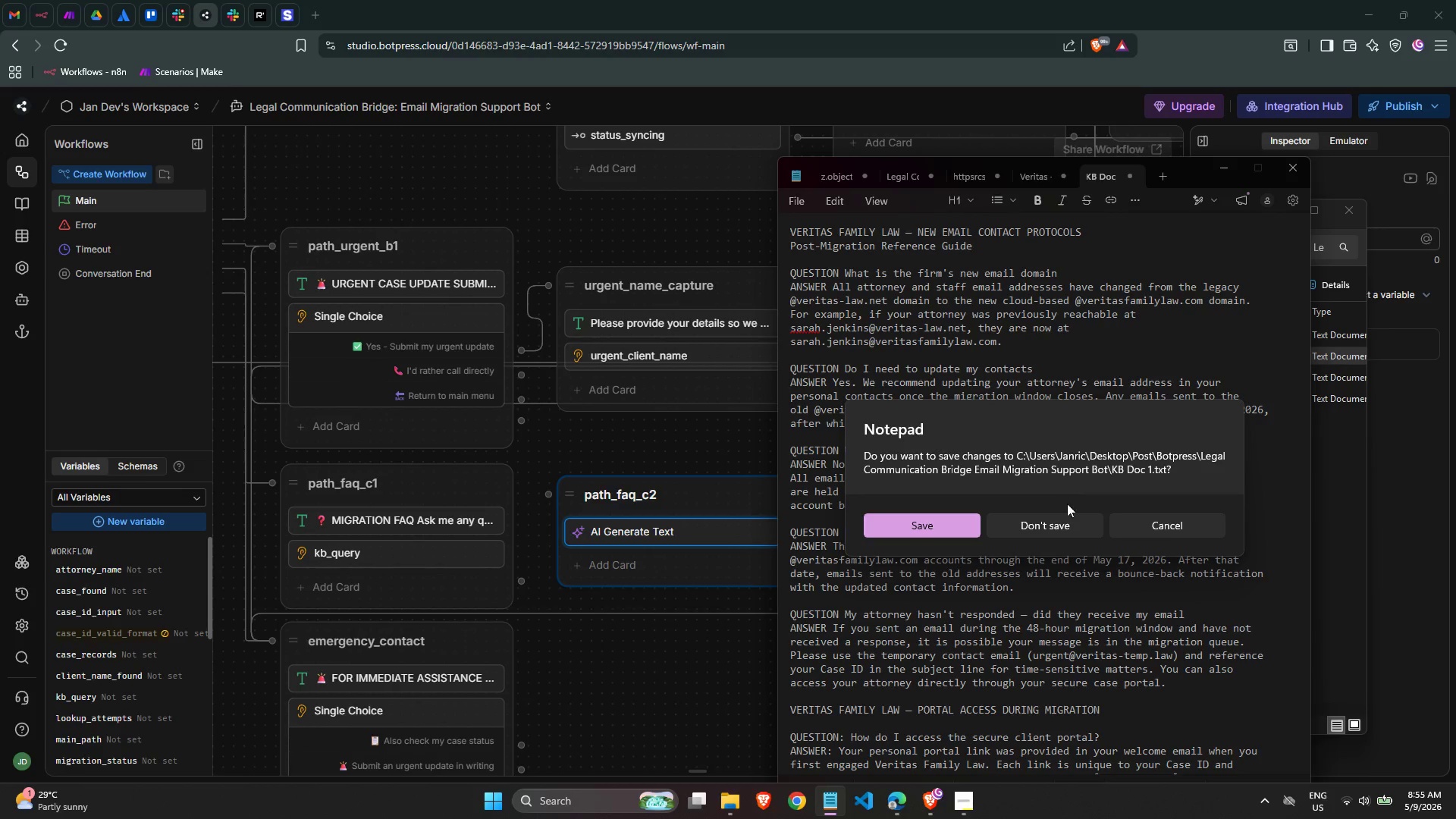 
left_click([726, 808])
 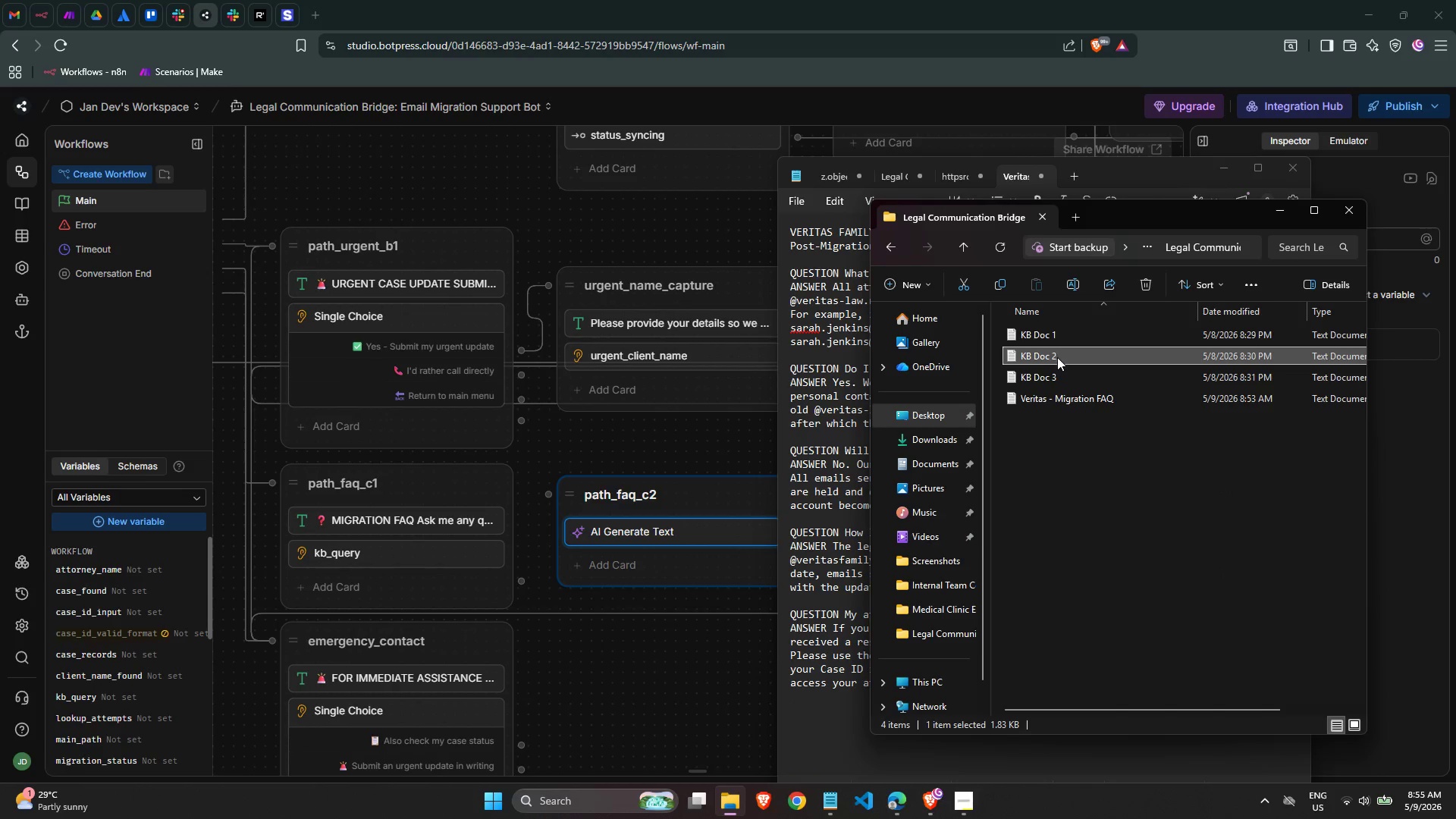 
double_click([1057, 358])
 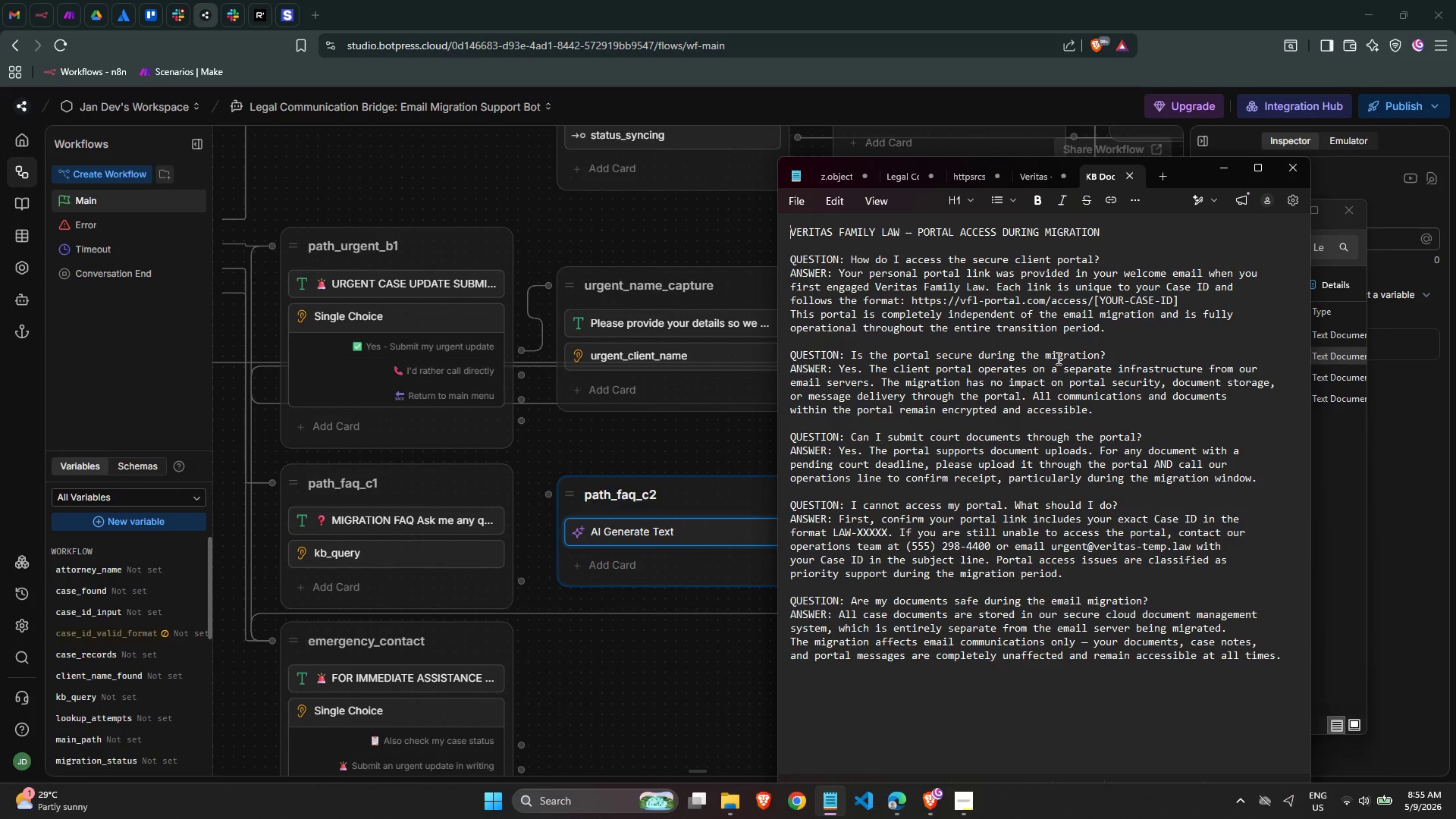 
left_click([1057, 358])
 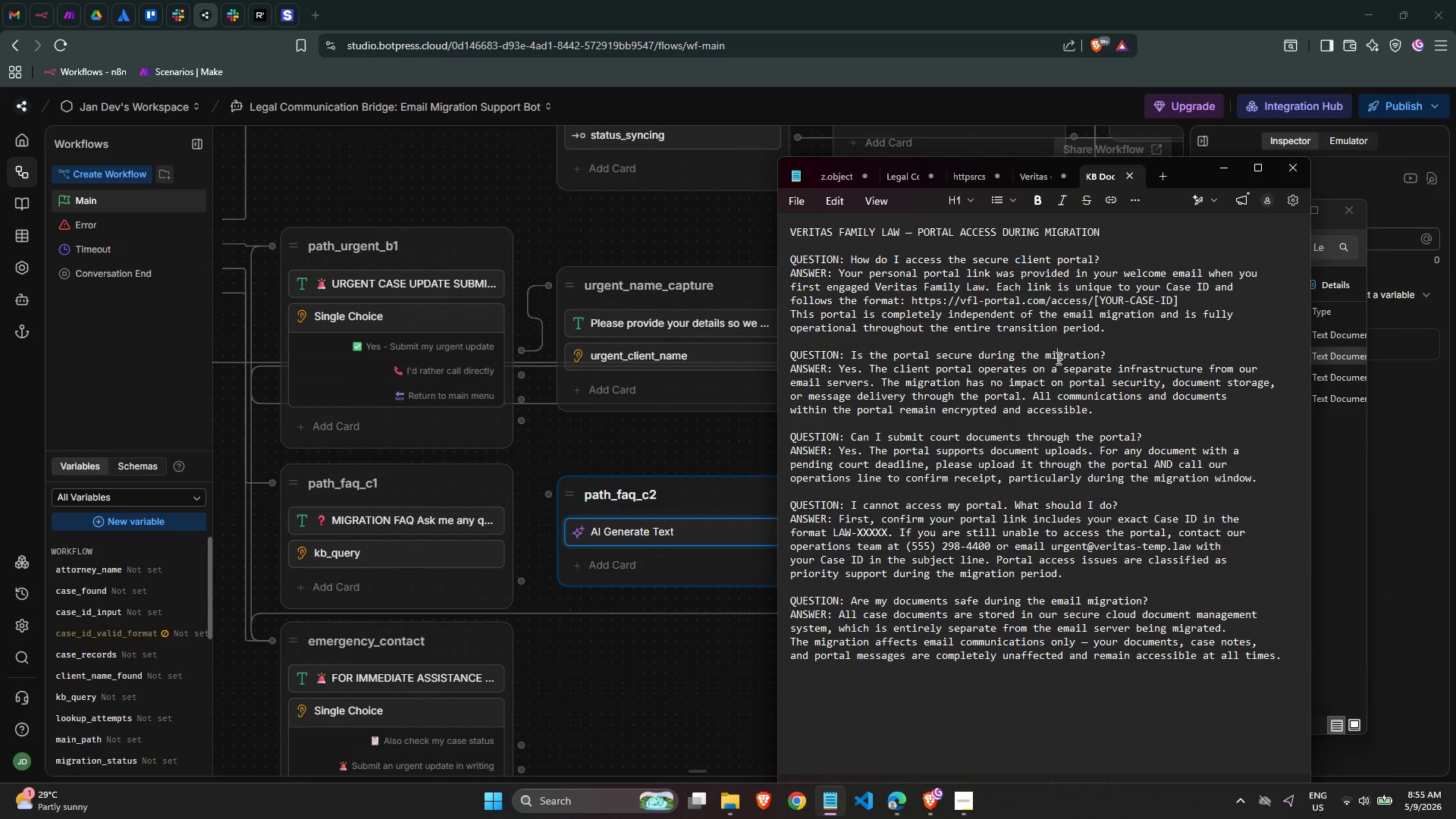 
key(Control+ControlLeft)
 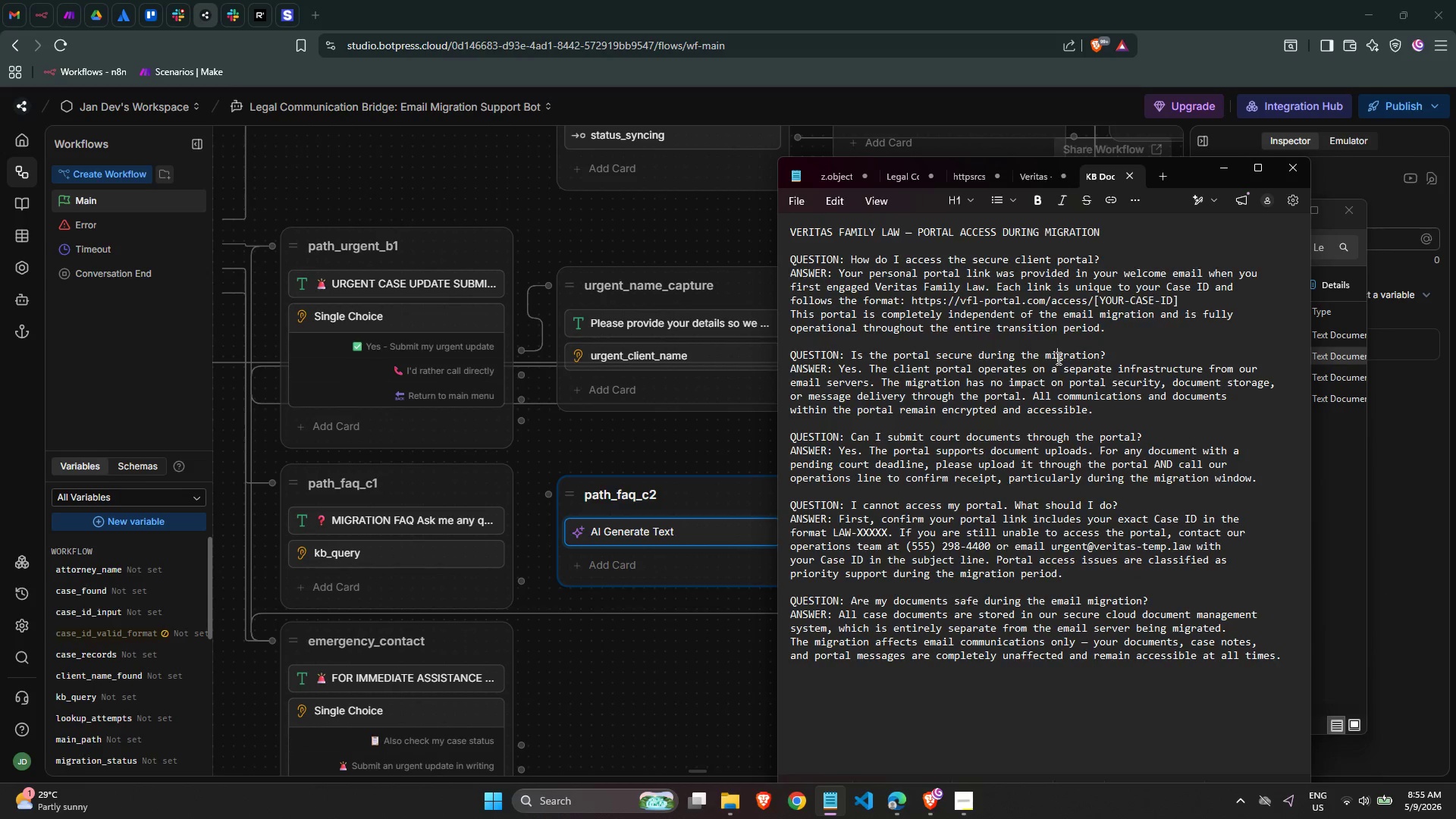 
key(Control+A)
 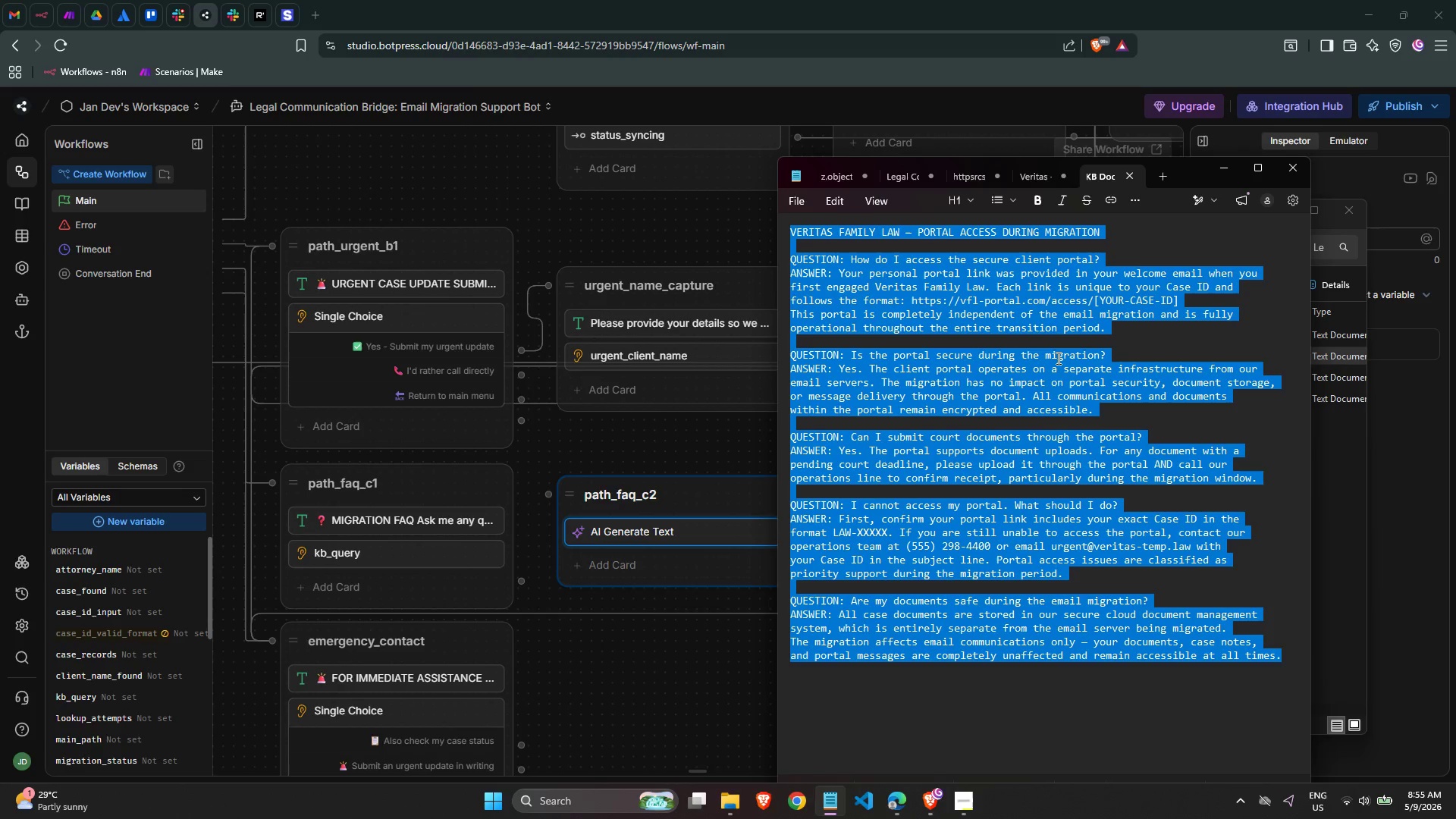 
key(Control+C)
 